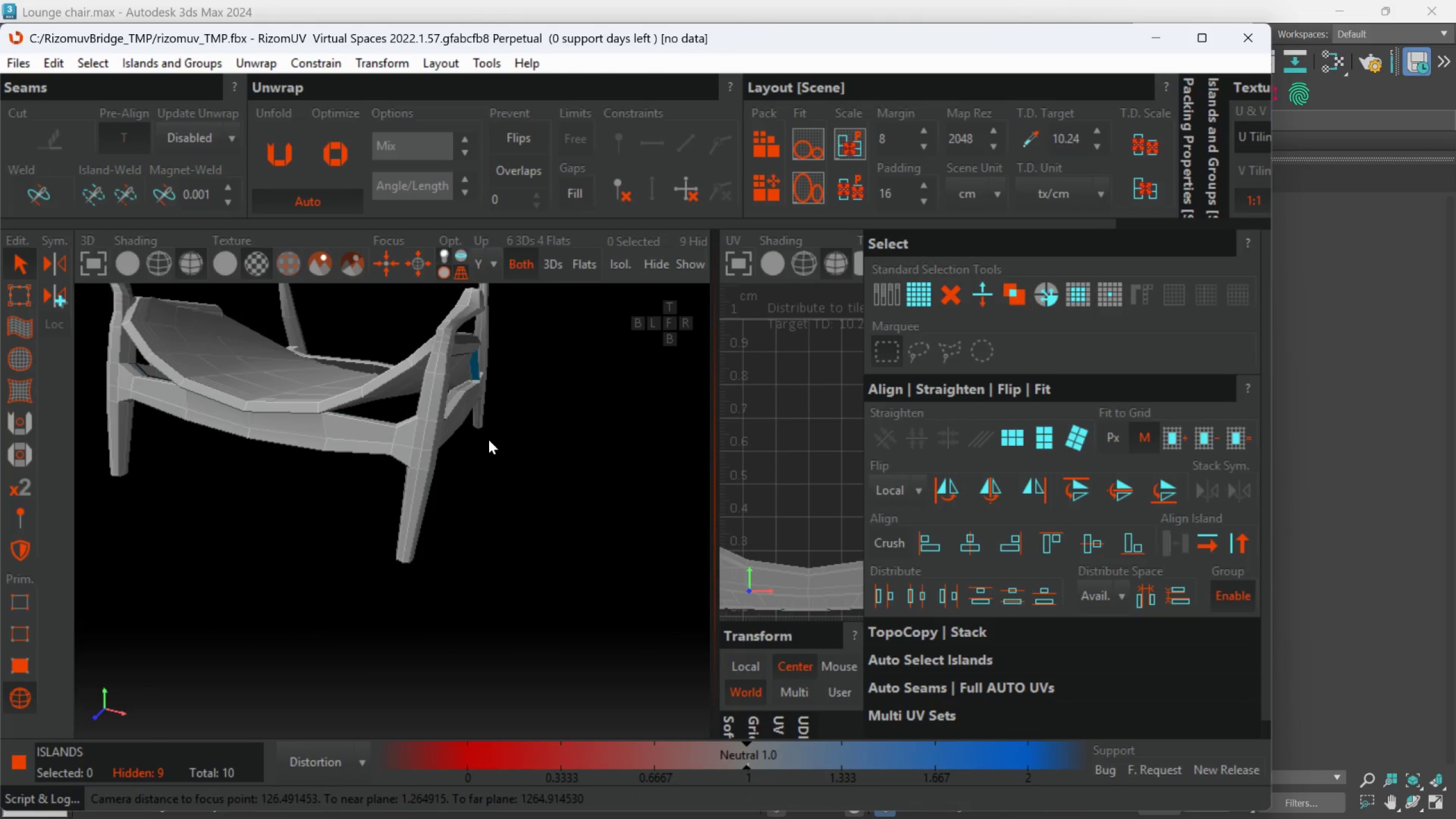 
hold_key(key=AltLeft, duration=0.86)
 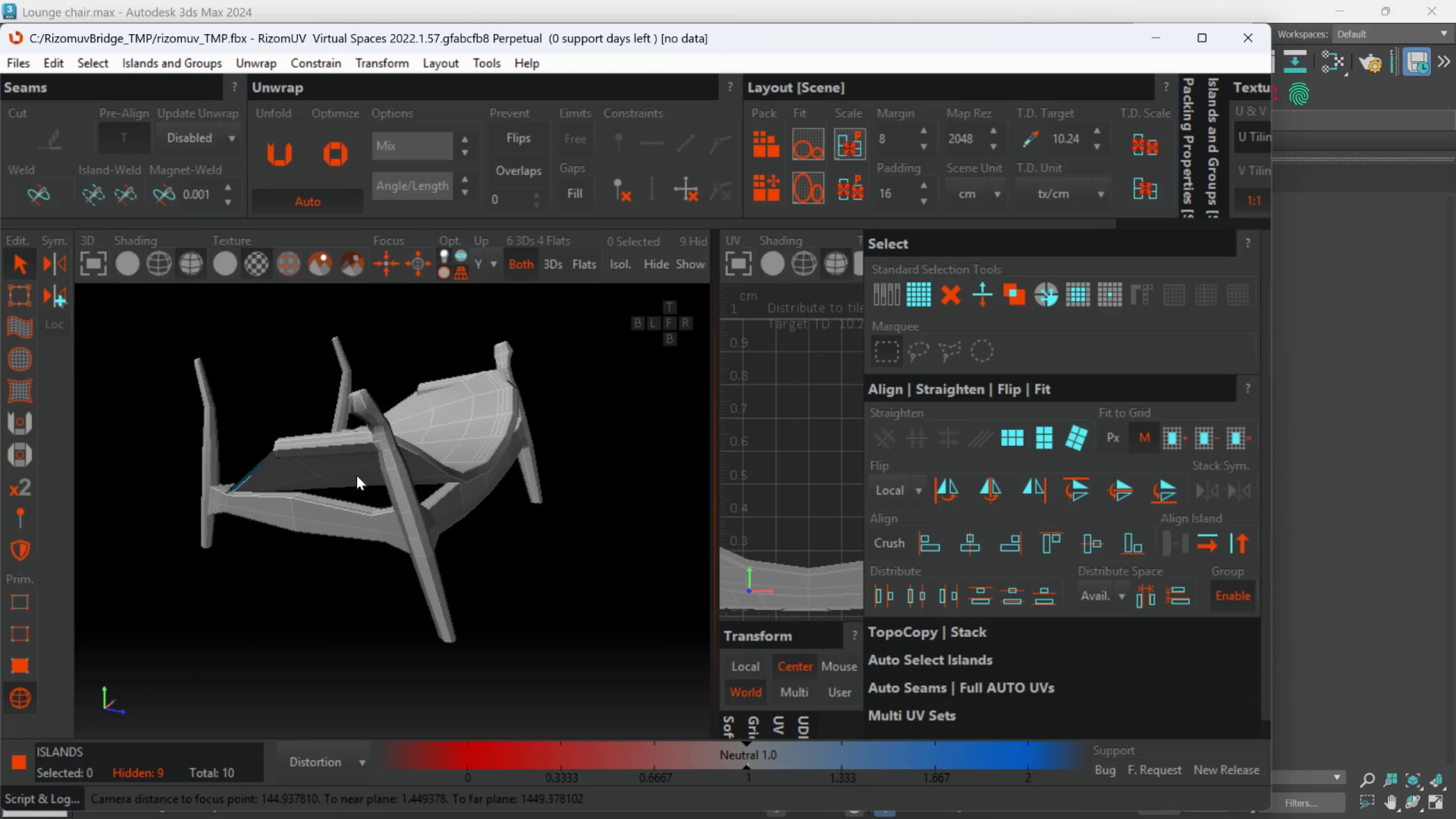 
scroll: coordinate [530, 458], scroll_direction: down, amount: 1.0
 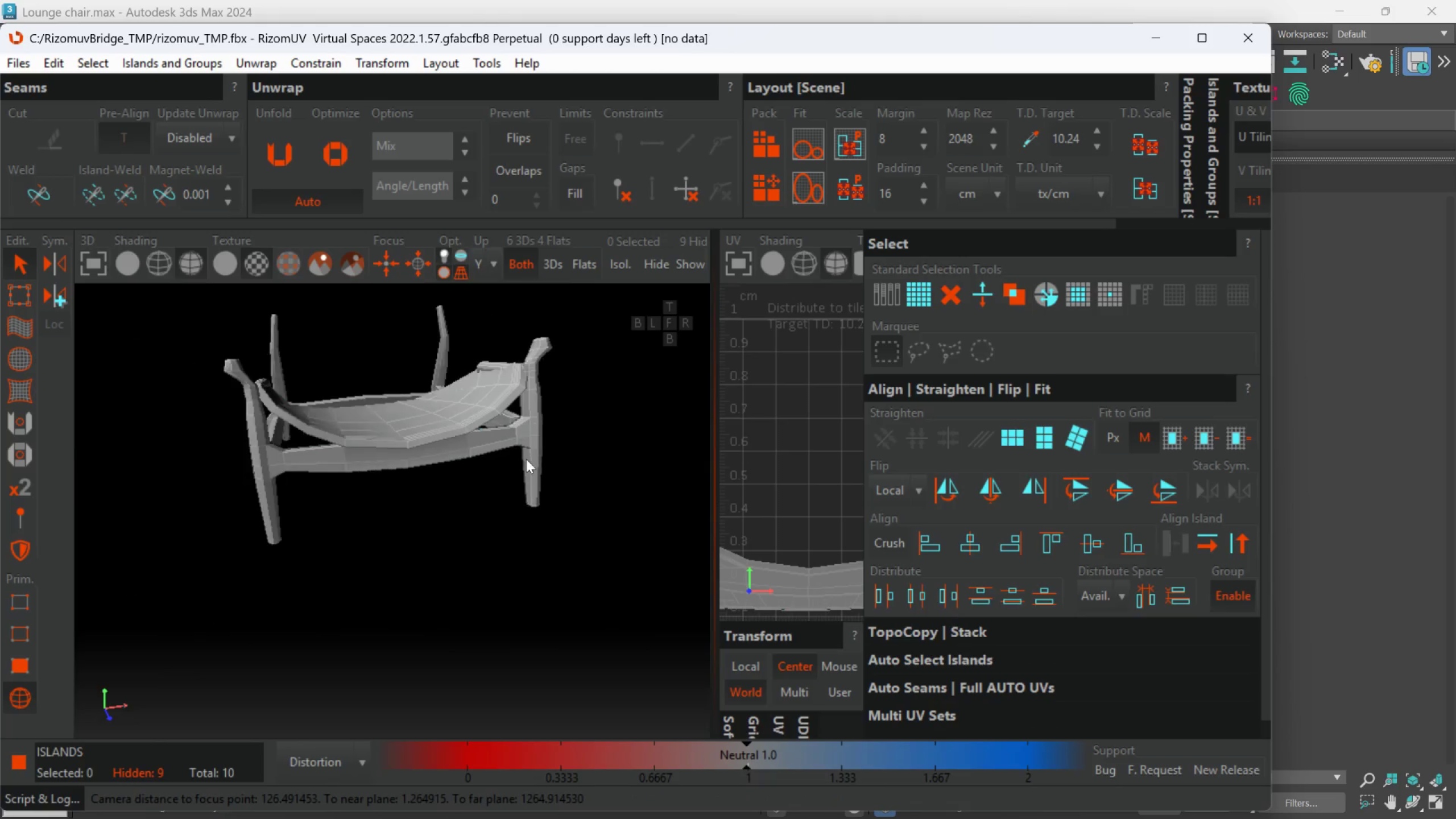 
hold_key(key=AltLeft, duration=0.67)
 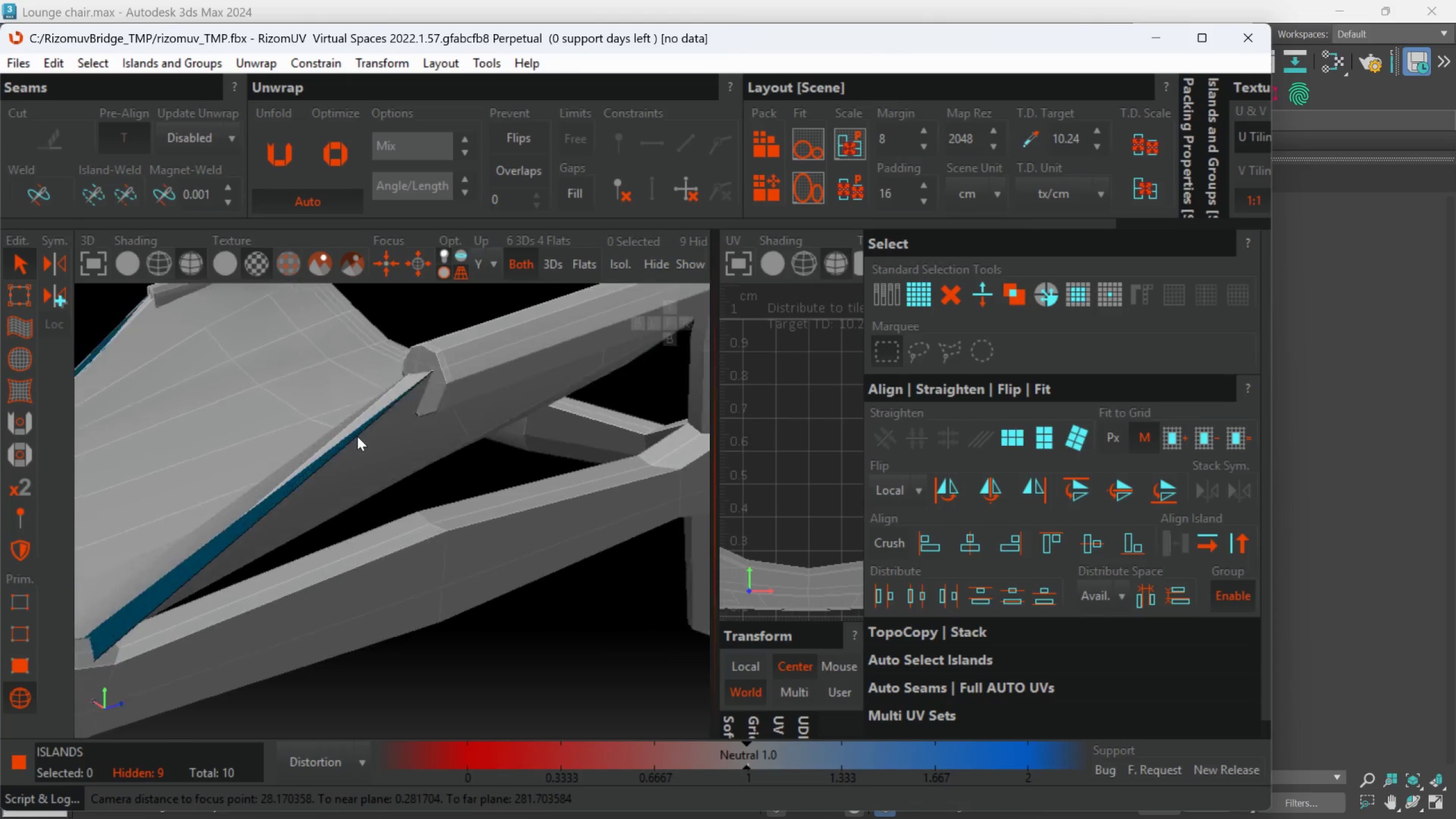 
scroll: coordinate [354, 473], scroll_direction: up, amount: 2.0
 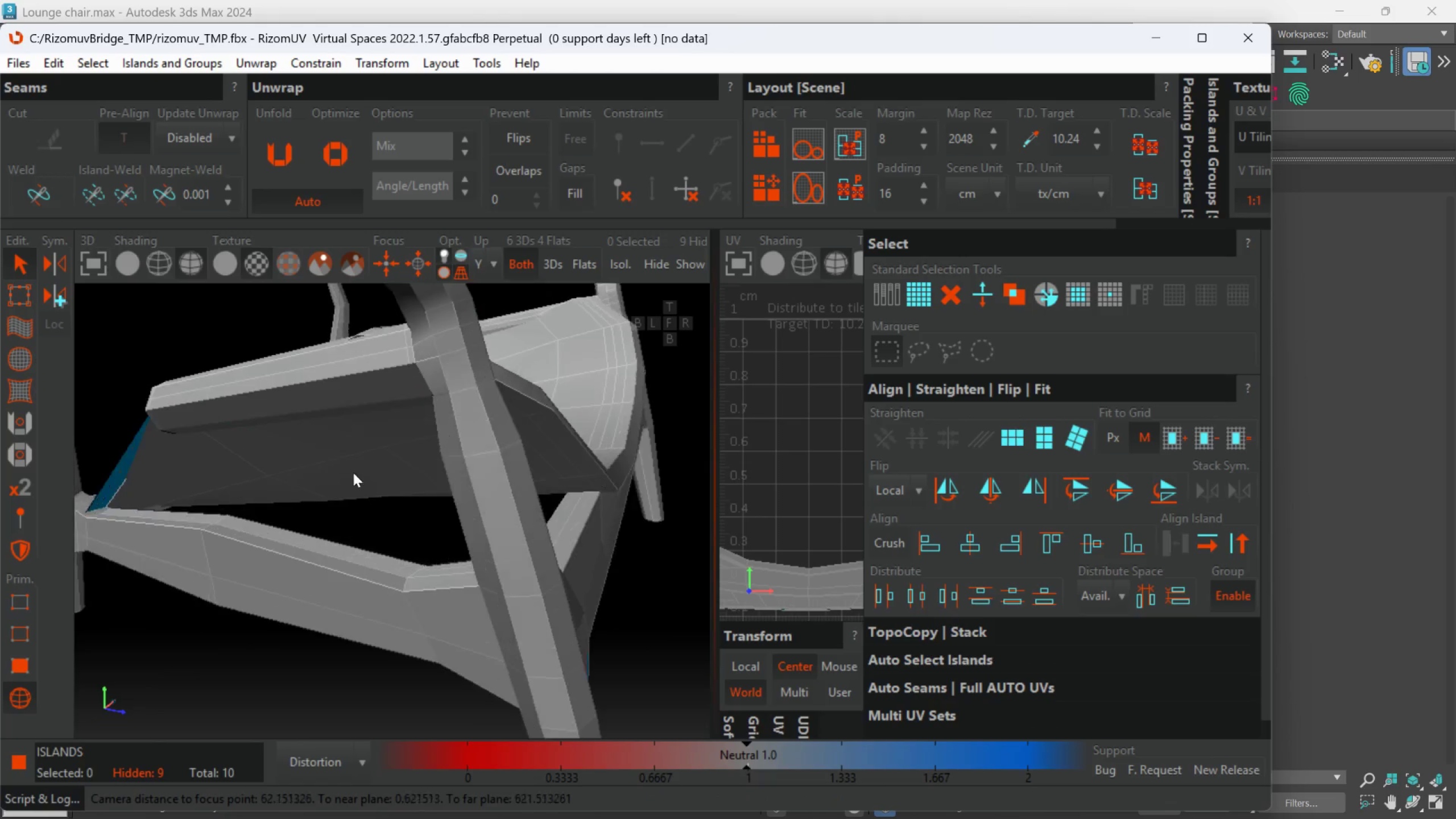 
hold_key(key=AltLeft, duration=1.78)
scroll: coordinate [392, 436], scroll_direction: down, amount: 3.0
 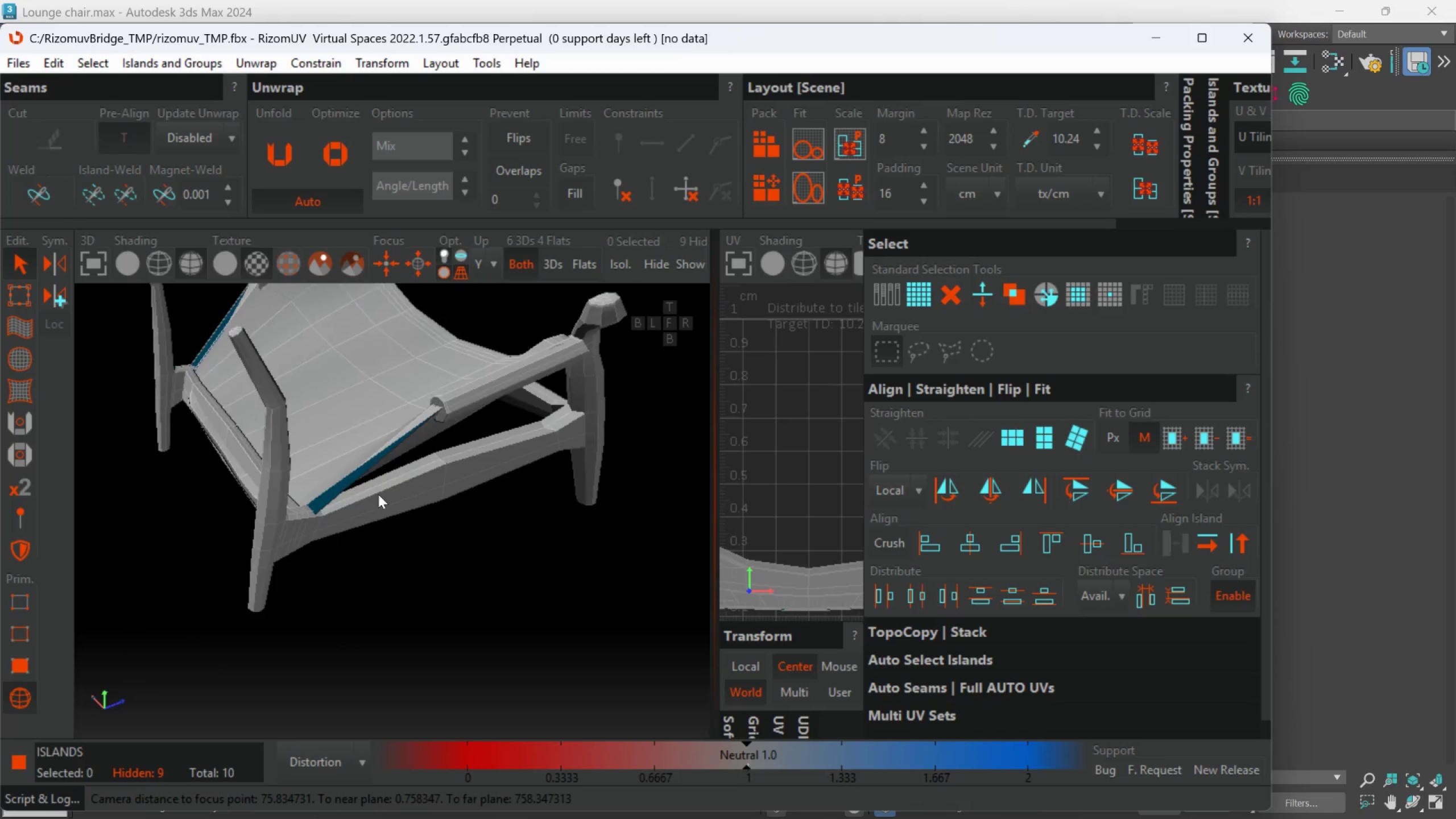 
hold_key(key=AltLeft, duration=0.8)
 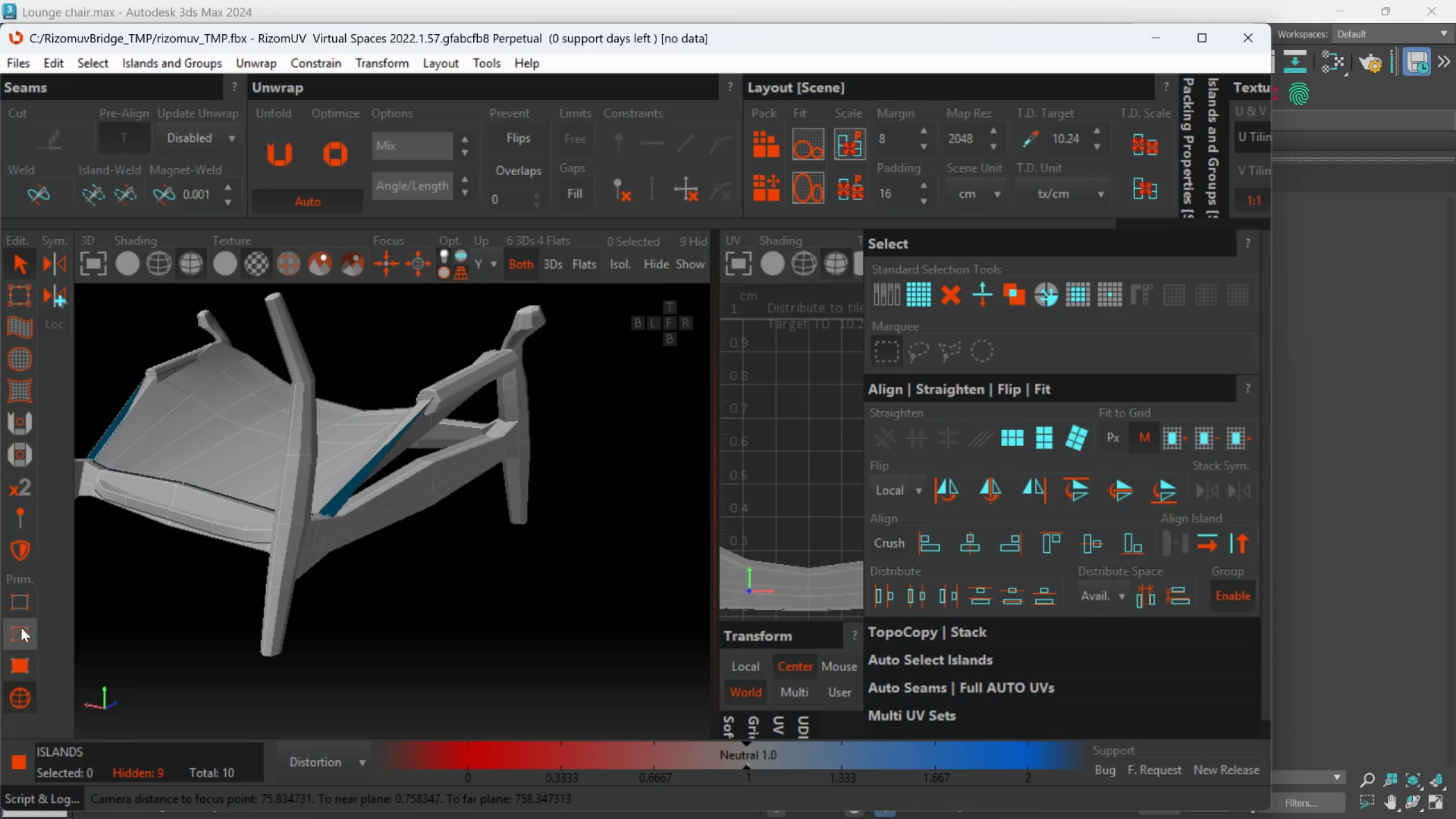 
hold_key(key=AltLeft, duration=1.83)
left_click_drag(start_coordinate=[23, 632], to_coordinate=[28, 630])
 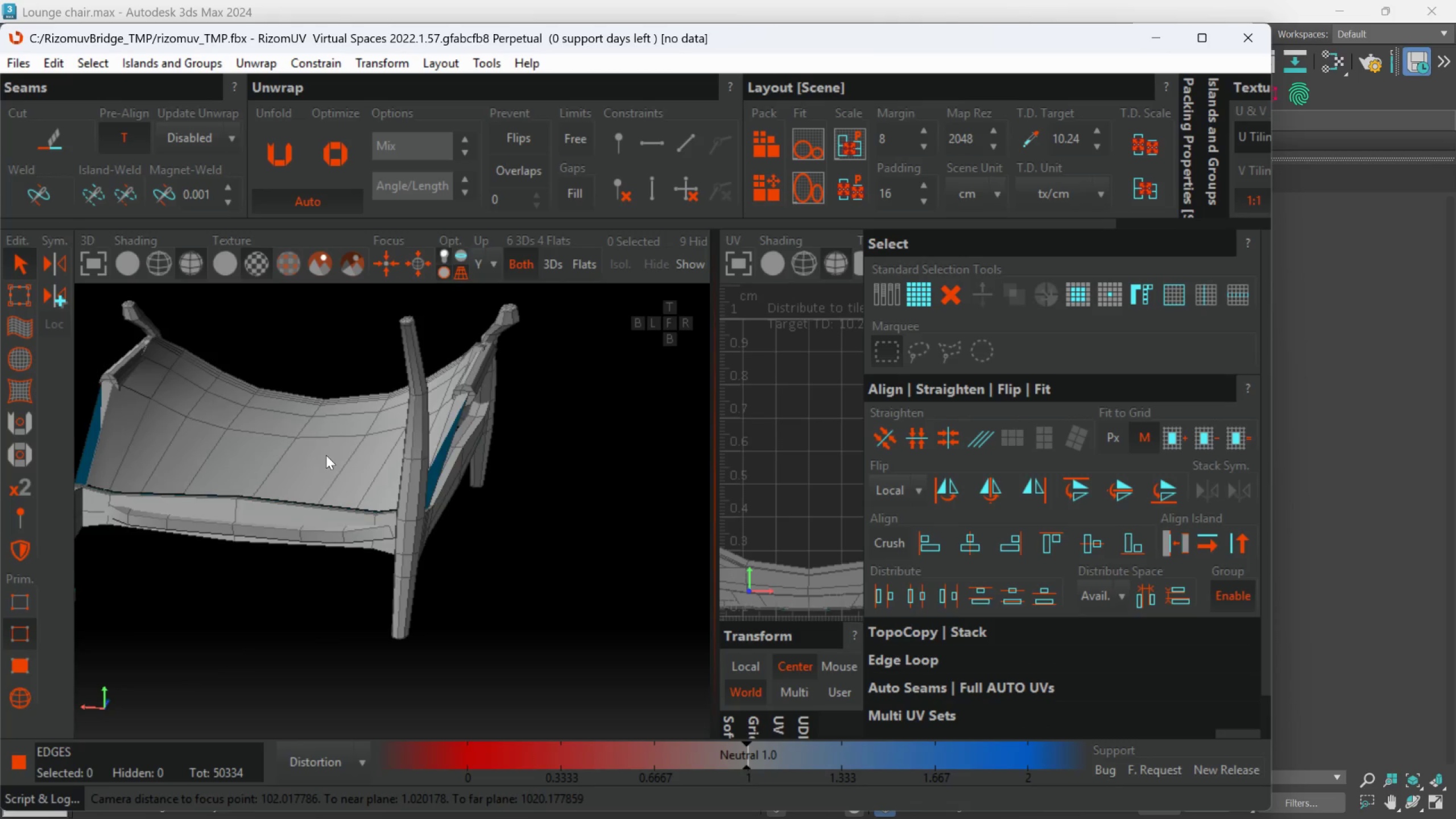 
hold_key(key=AltLeft, duration=0.94)
 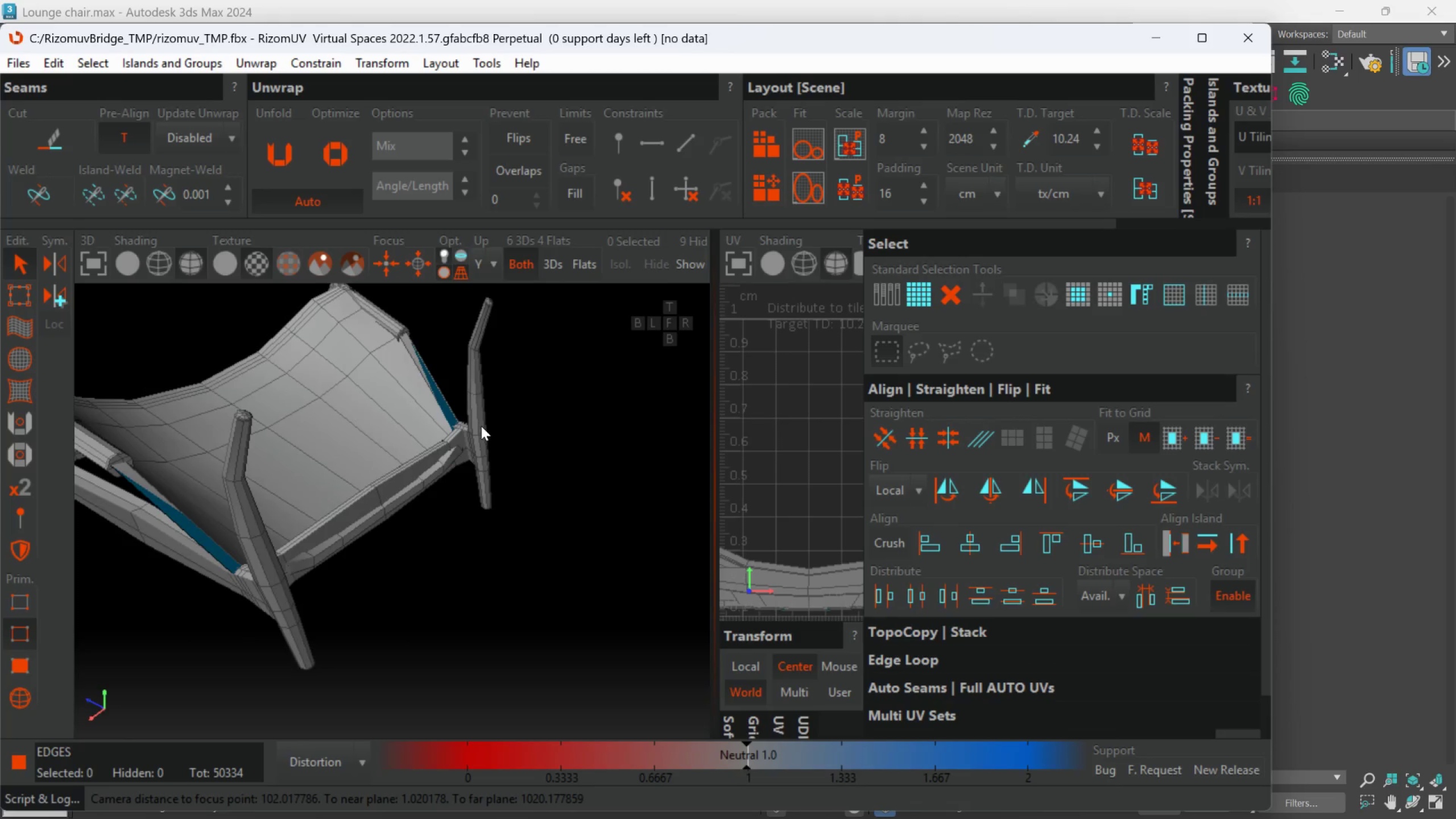 
hold_key(key=AltLeft, duration=1.5)
 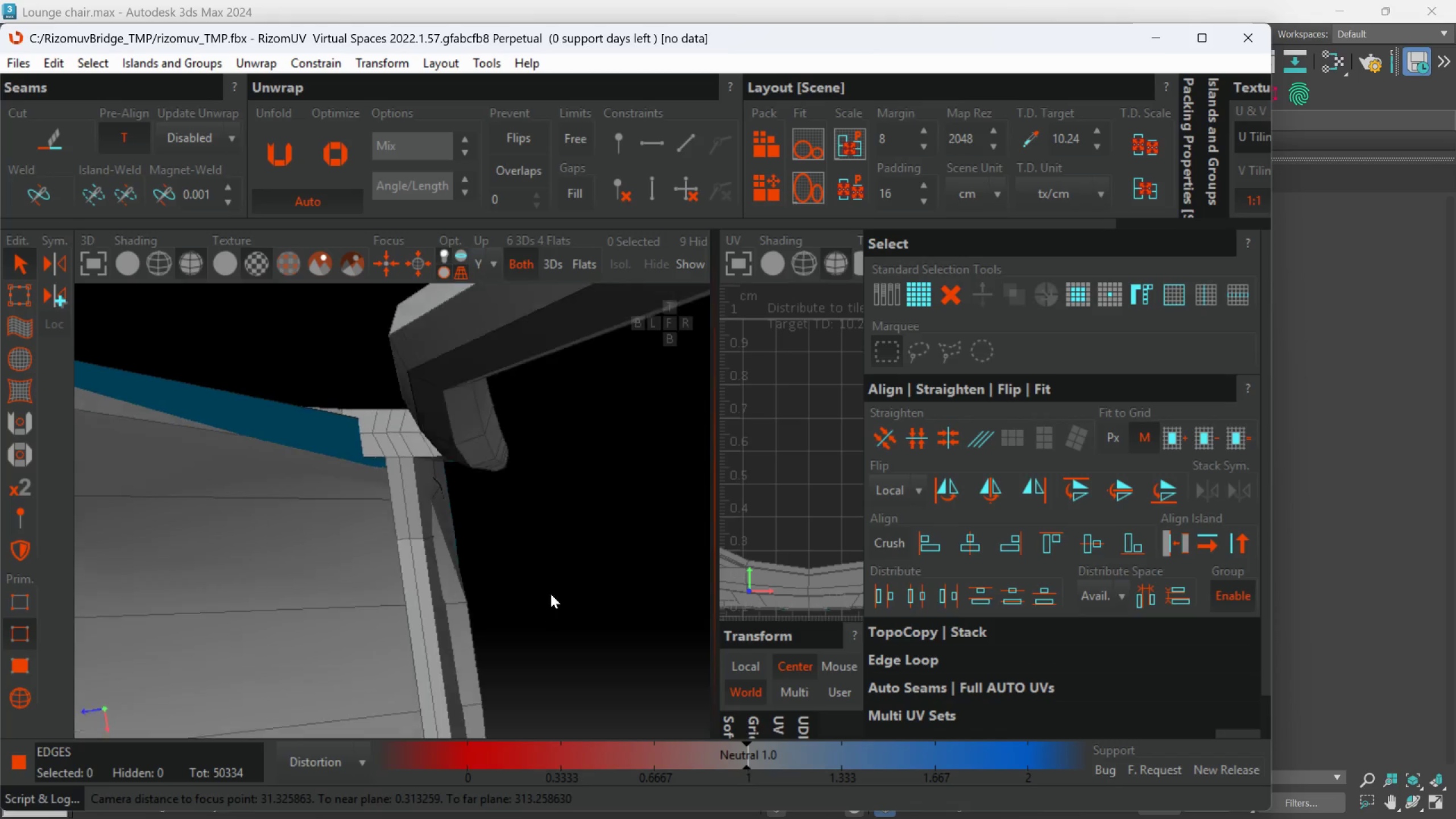 
scroll: coordinate [480, 425], scroll_direction: up, amount: 3.0
 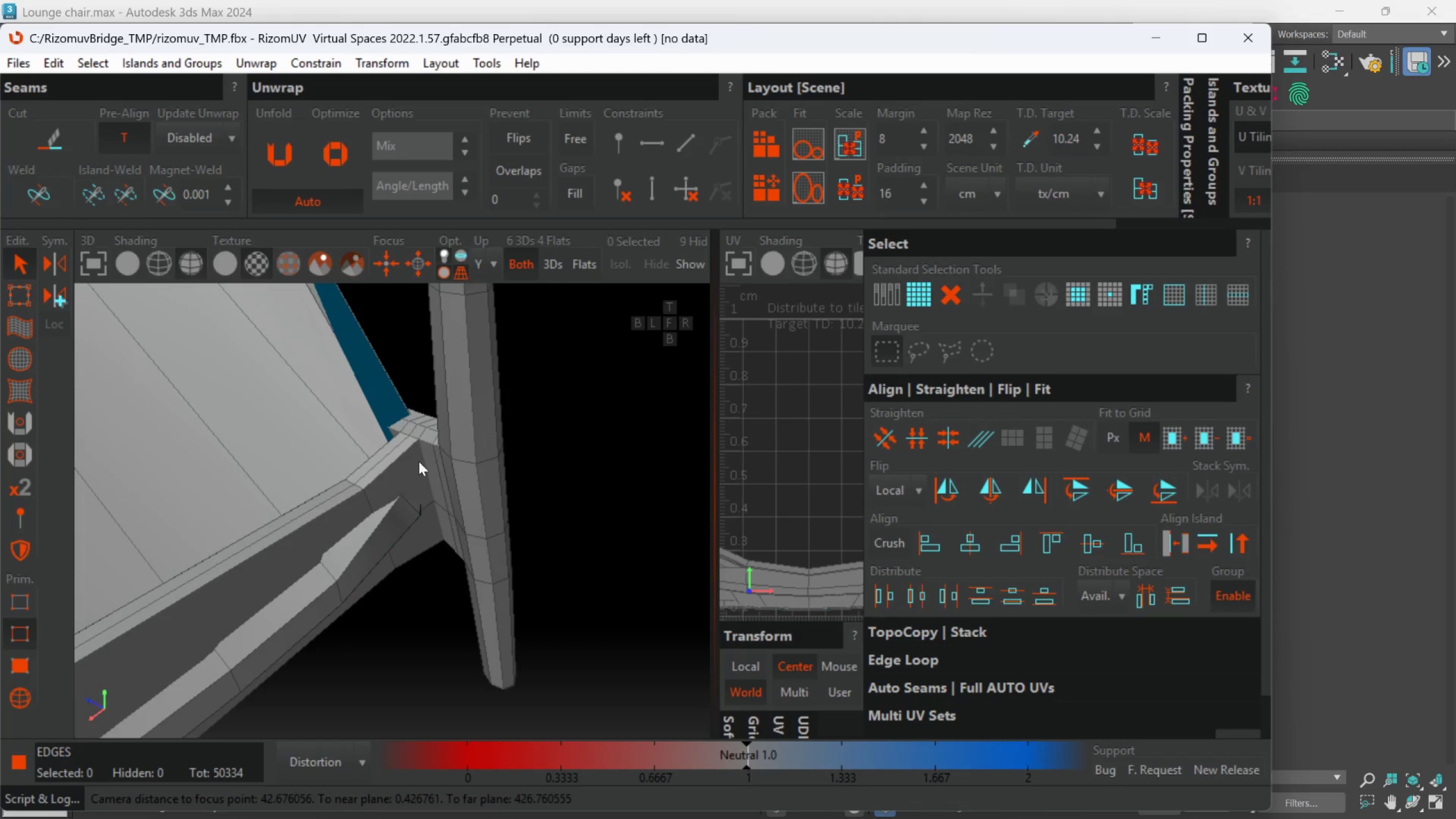 
key(Alt+AltLeft)
 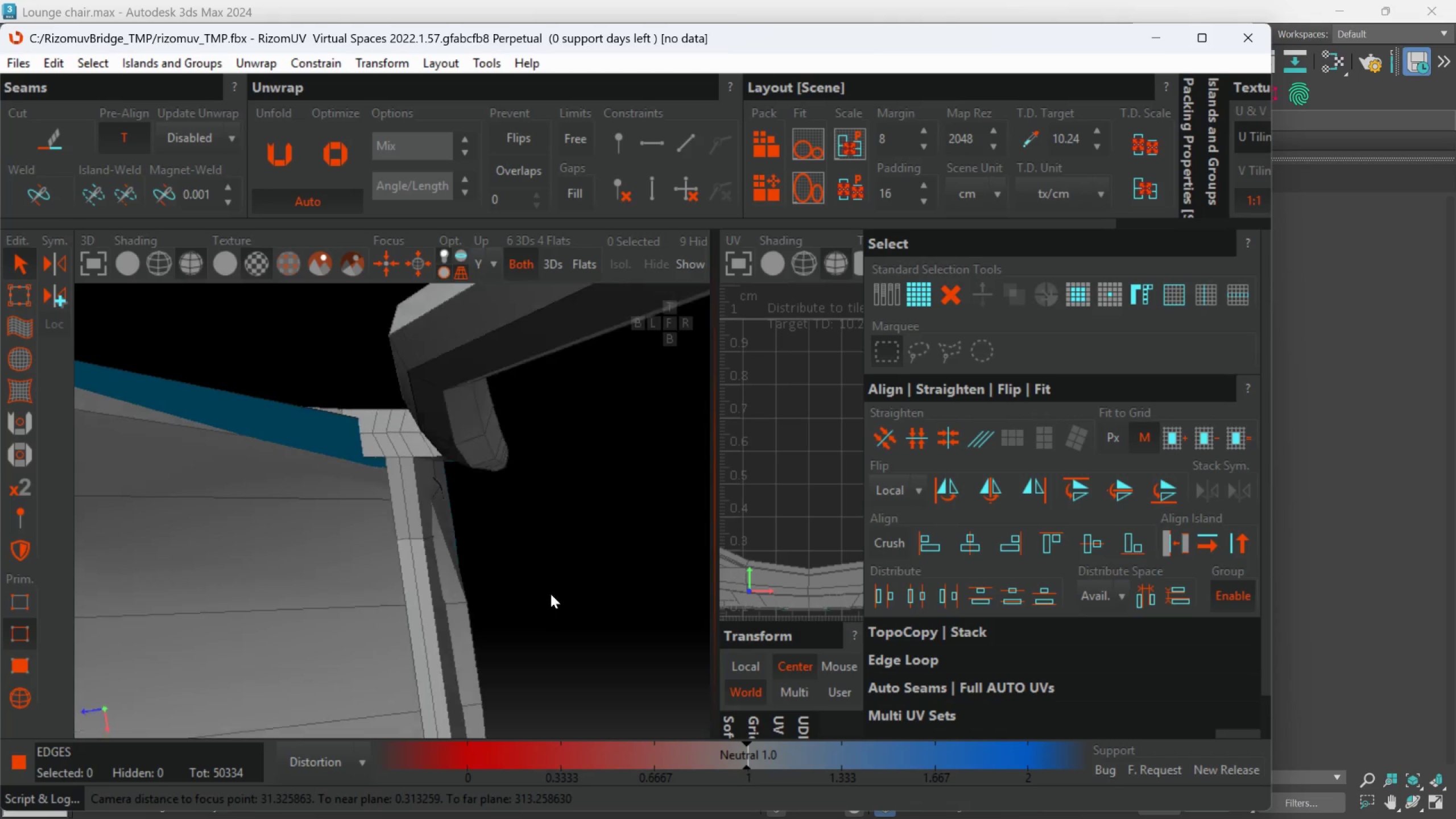 
key(Alt+AltLeft)
 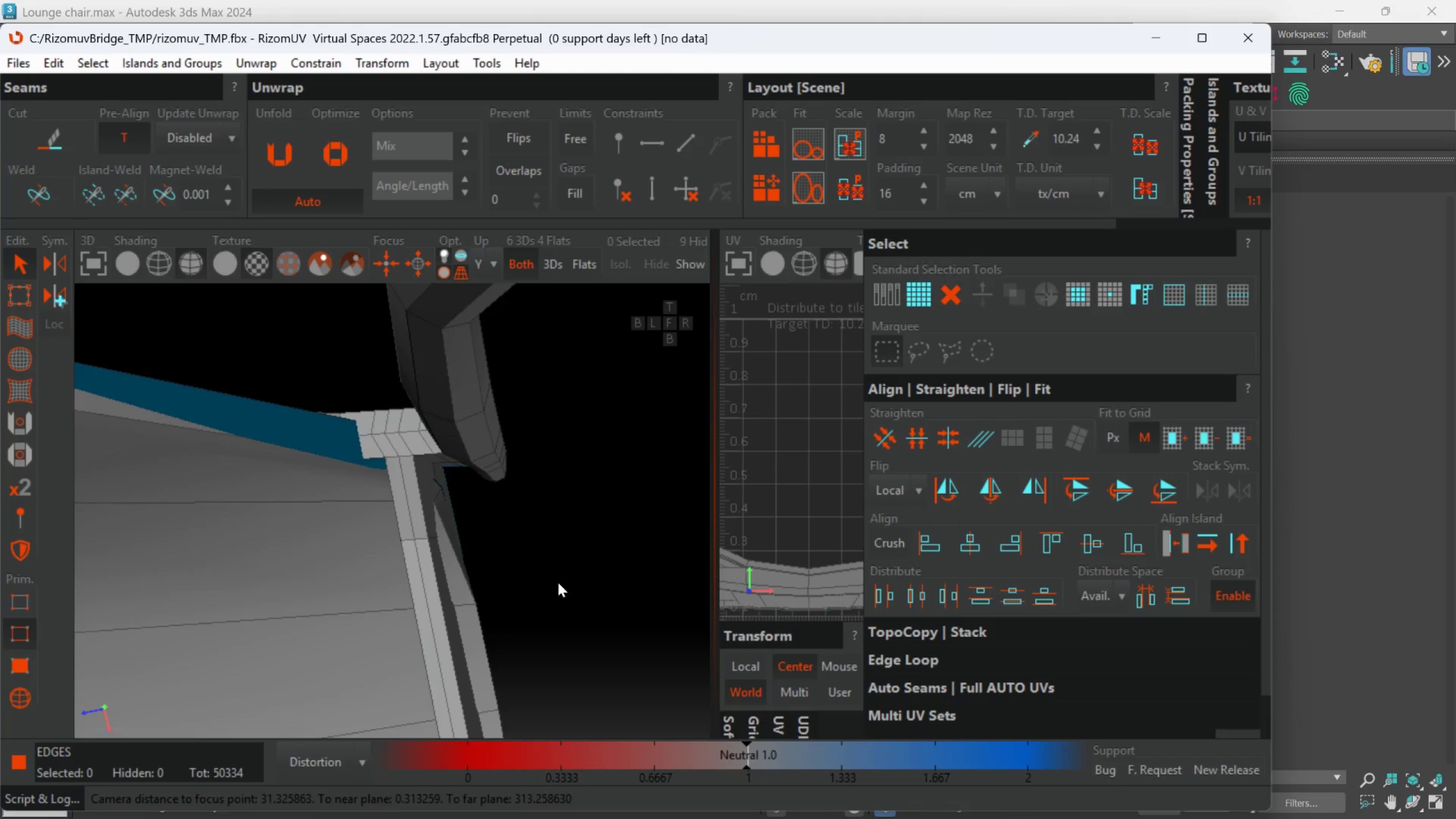 
key(Alt+AltLeft)
 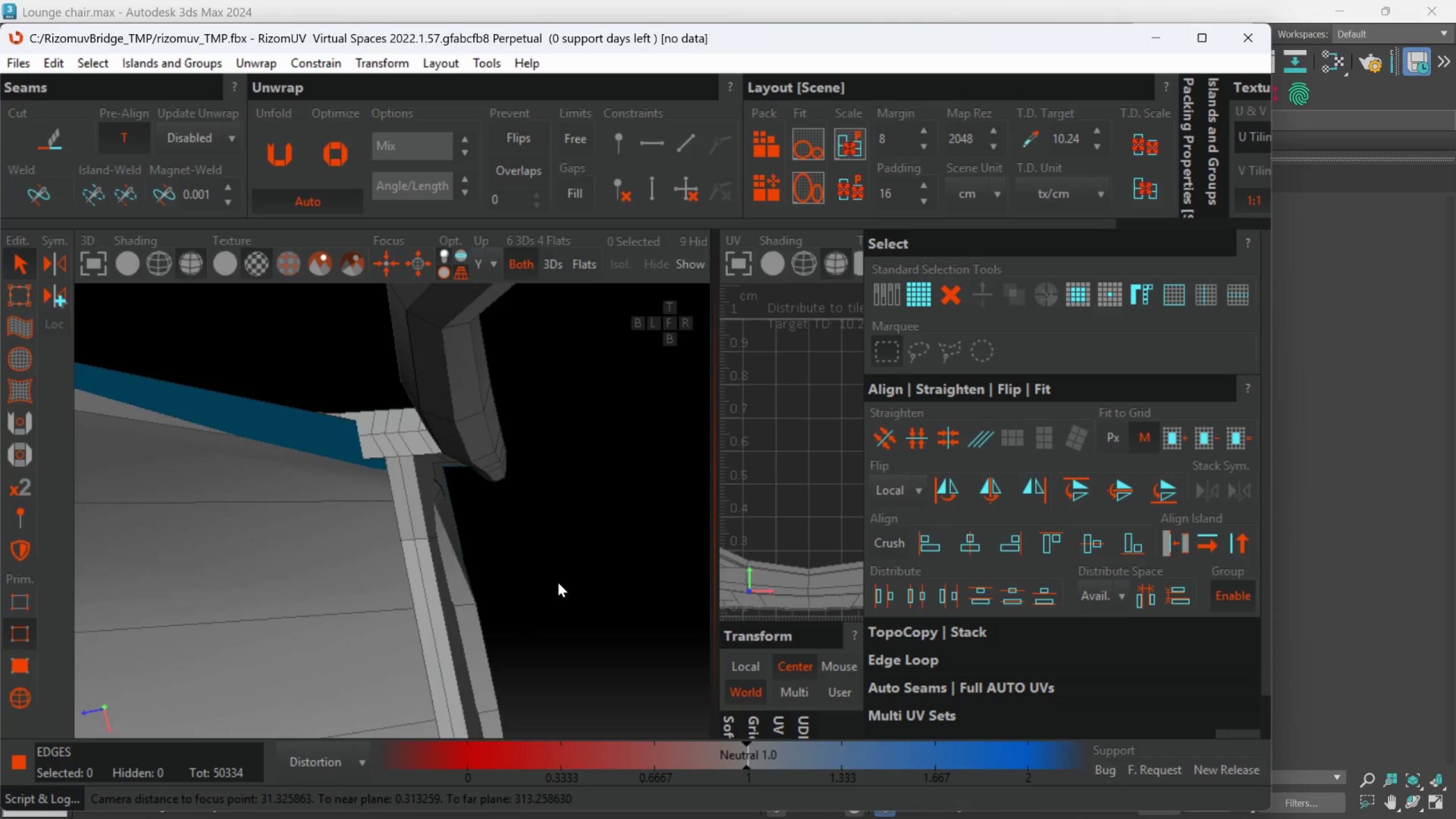 
key(Alt+AltLeft)
 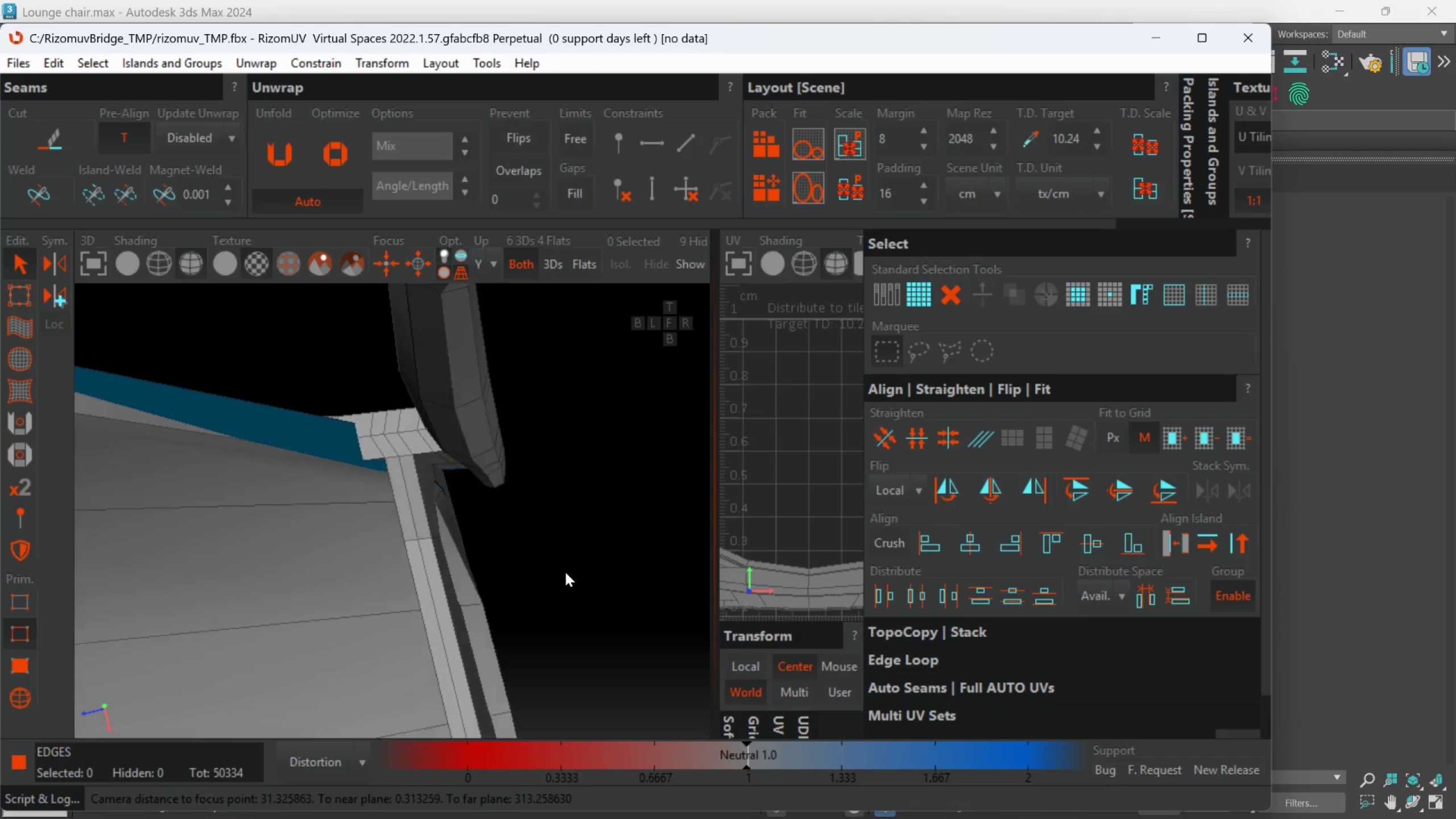 
key(Alt+AltLeft)
 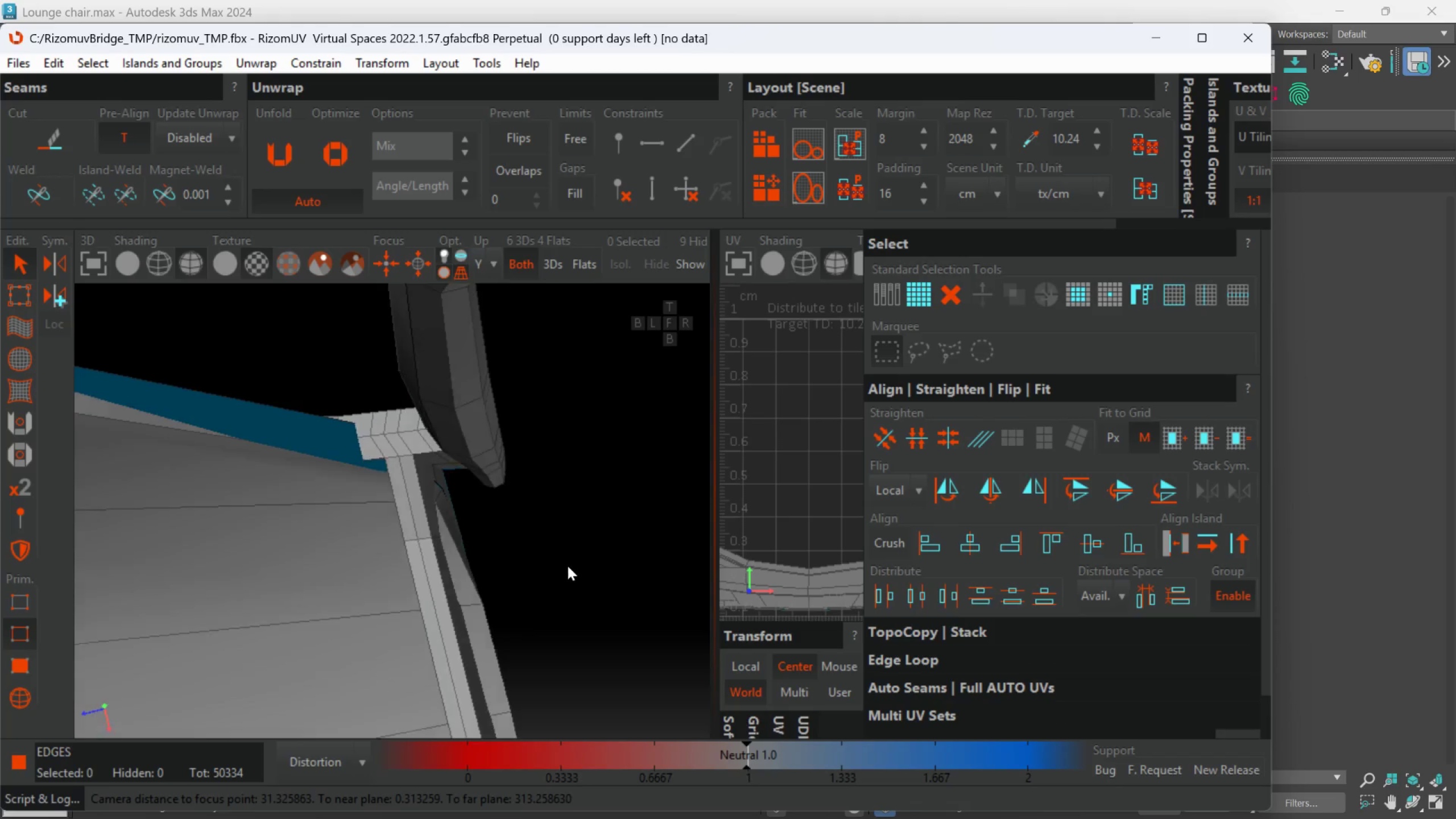 
key(Alt+AltLeft)
 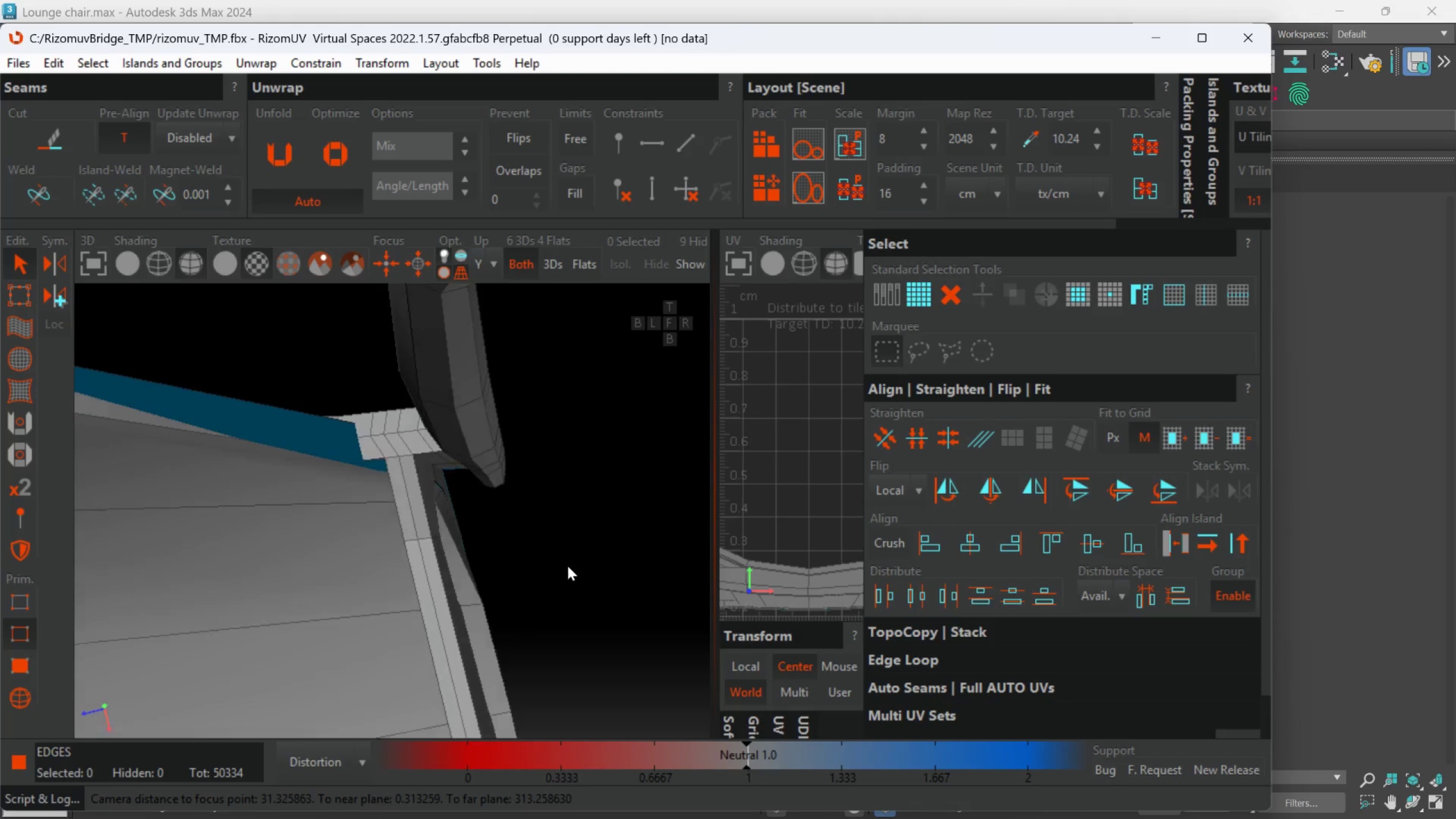 
key(Alt+AltLeft)
 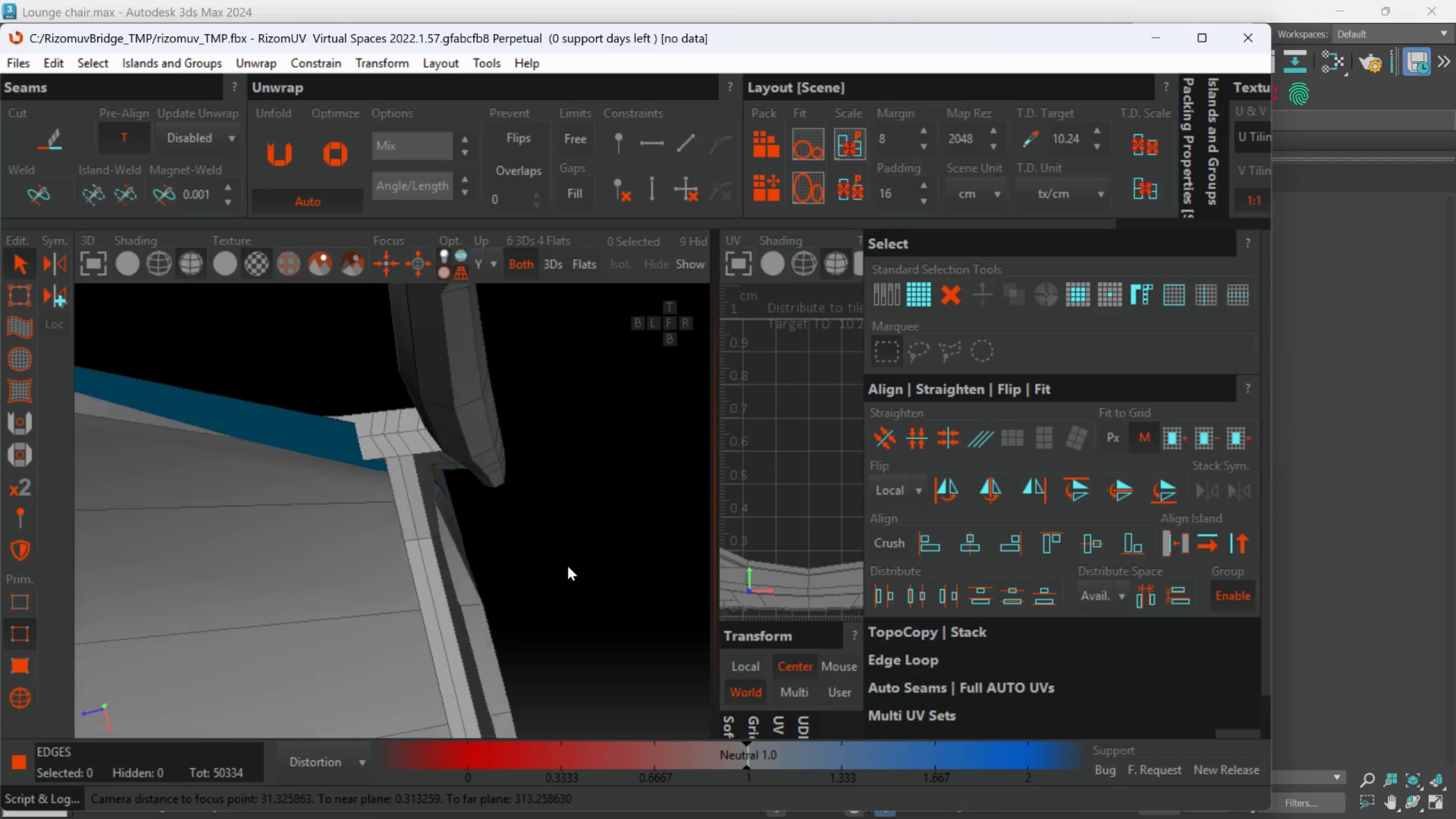 
key(Alt+AltLeft)
 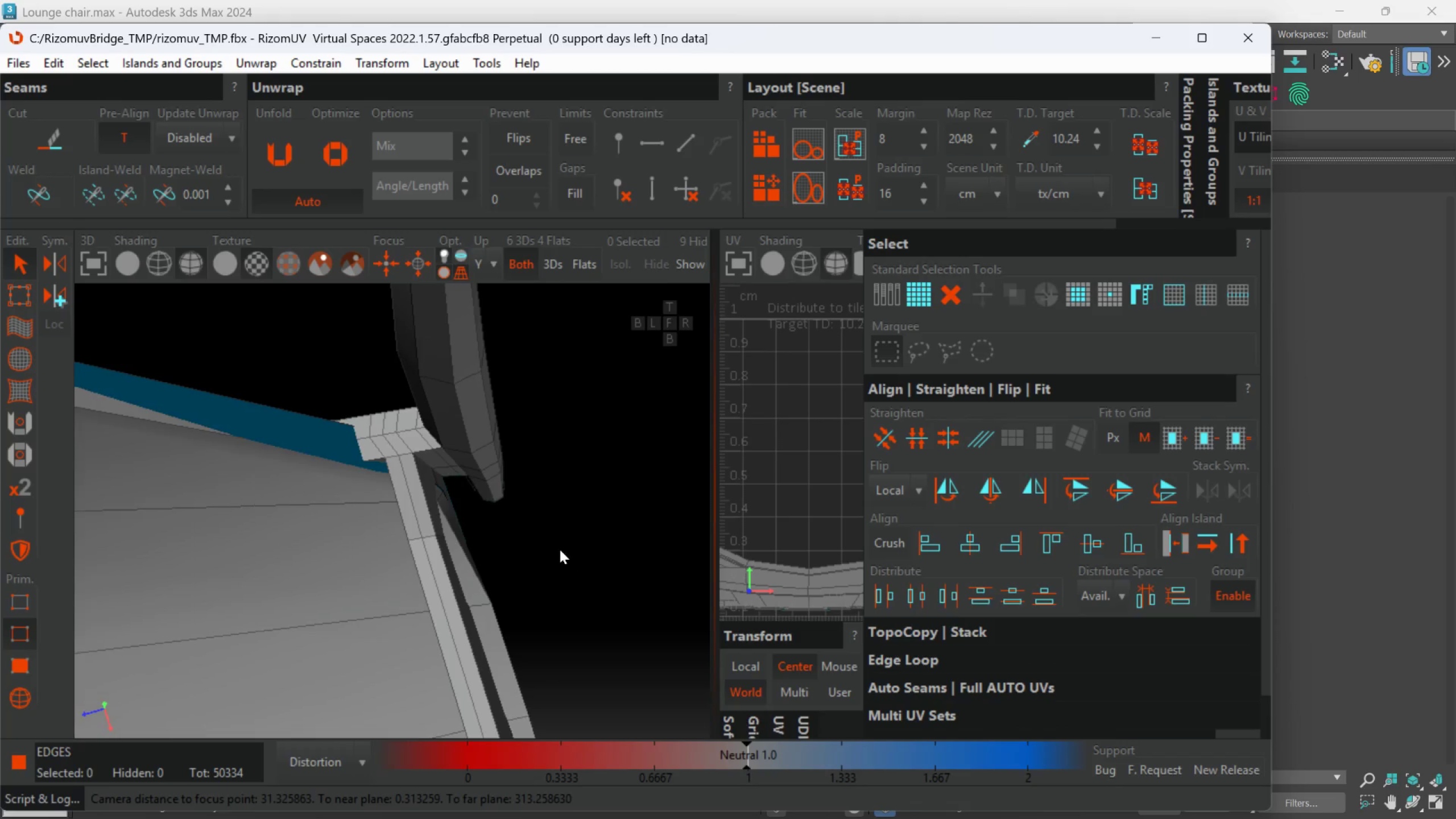 
hold_key(key=AltLeft, duration=1.51)
 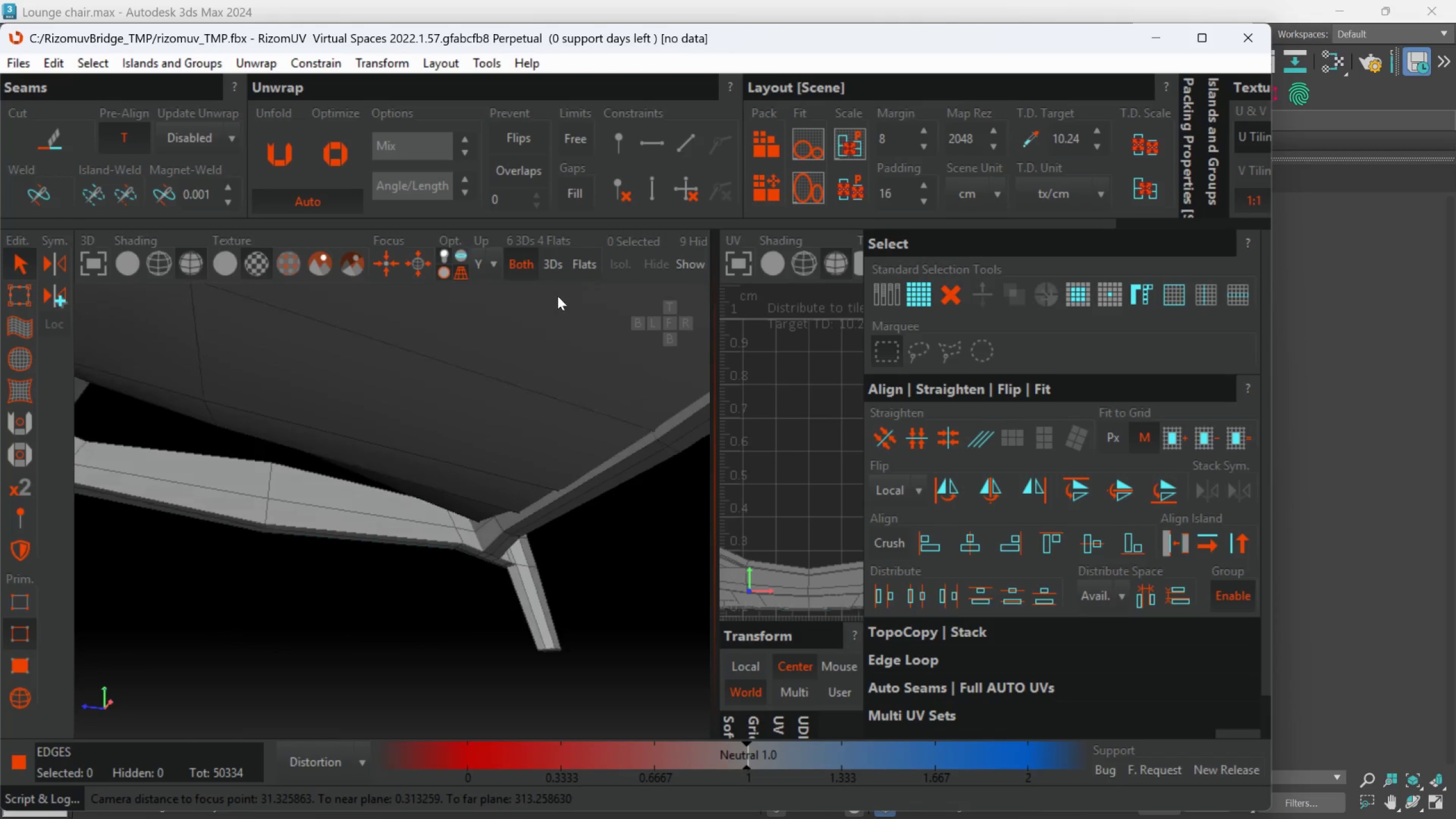 
scroll: coordinate [555, 549], scroll_direction: down, amount: 2.0
 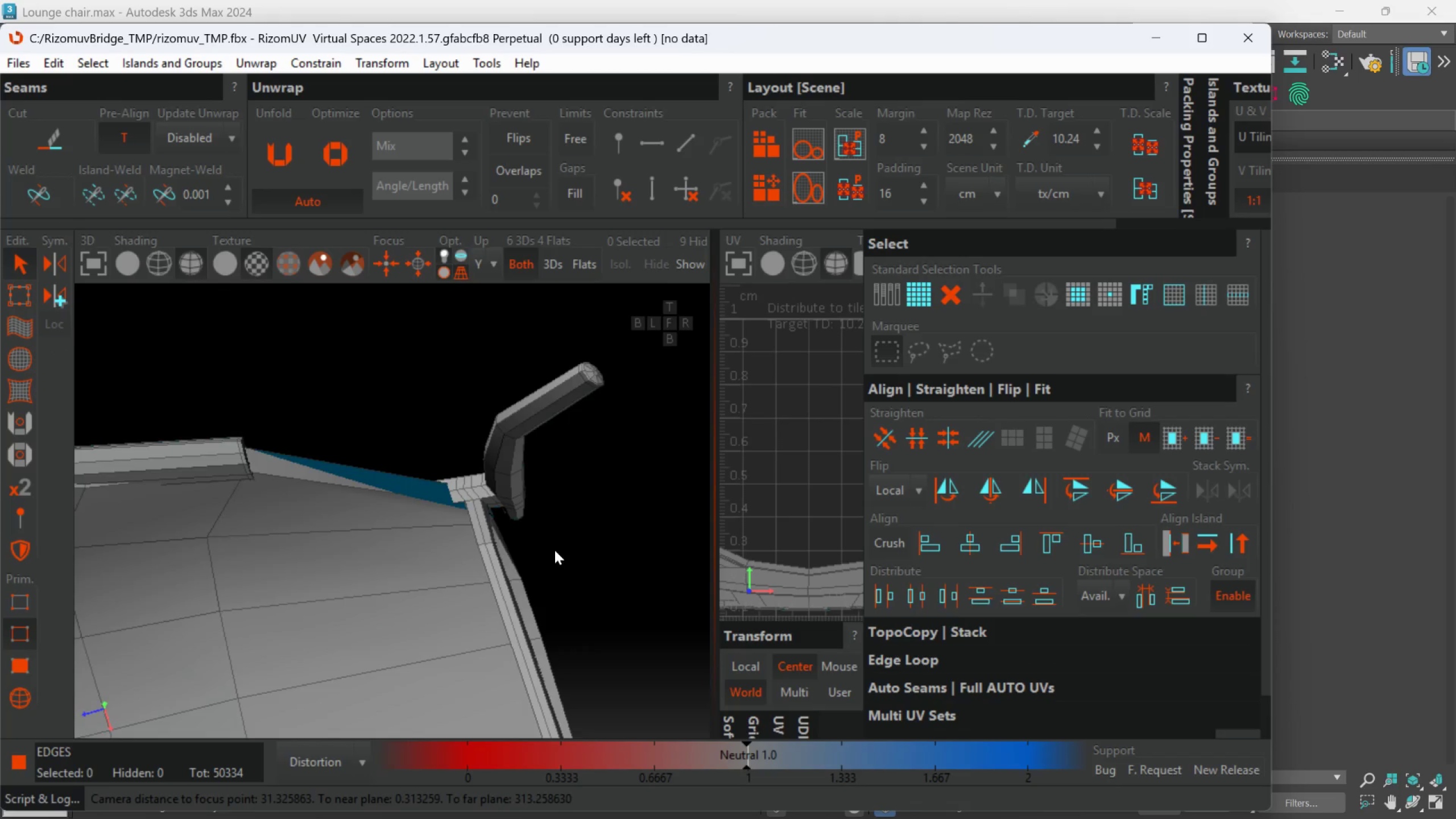 
hold_key(key=AltLeft, duration=0.92)
 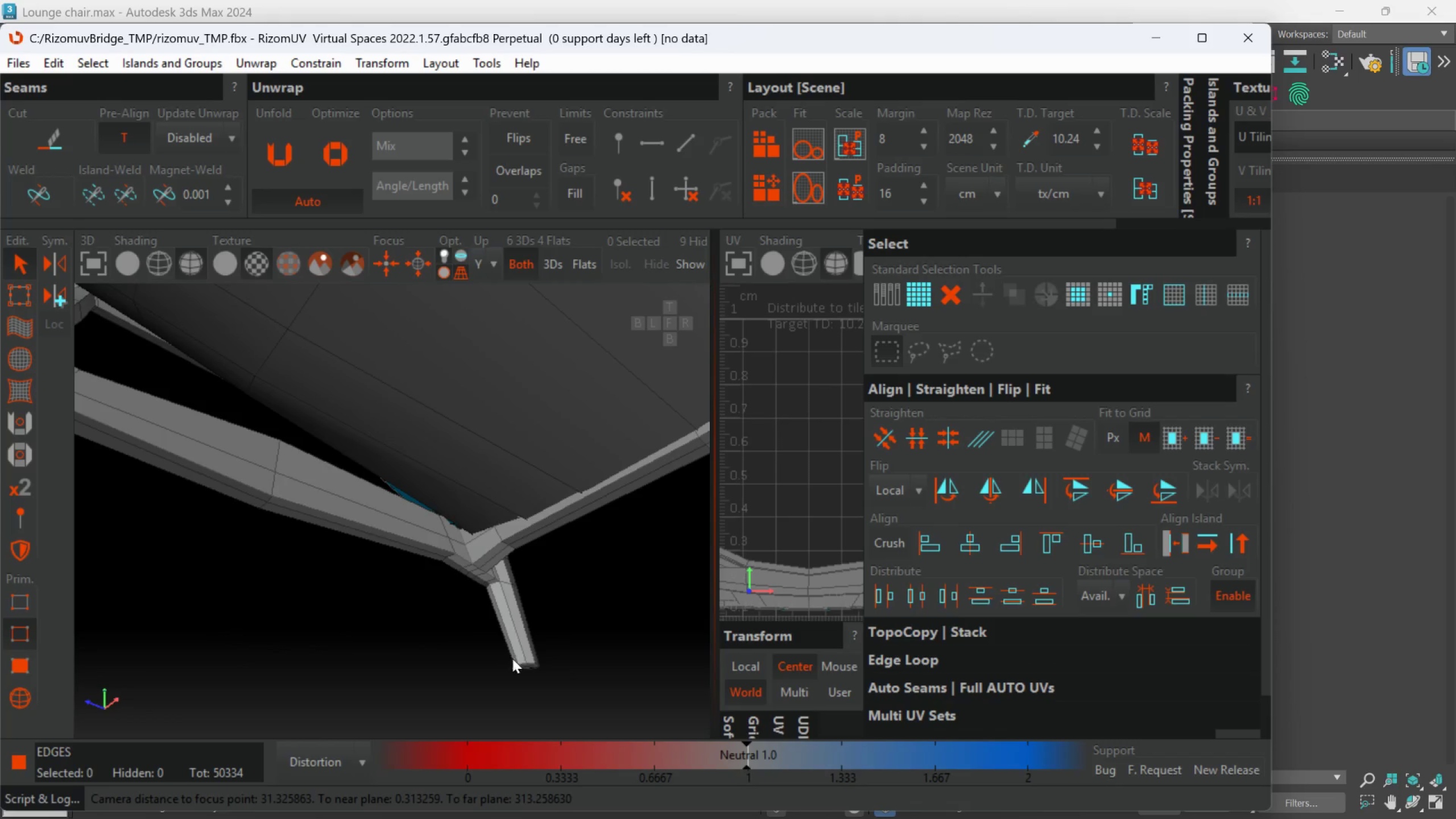 
scroll: coordinate [548, 682], scroll_direction: up, amount: 6.0
 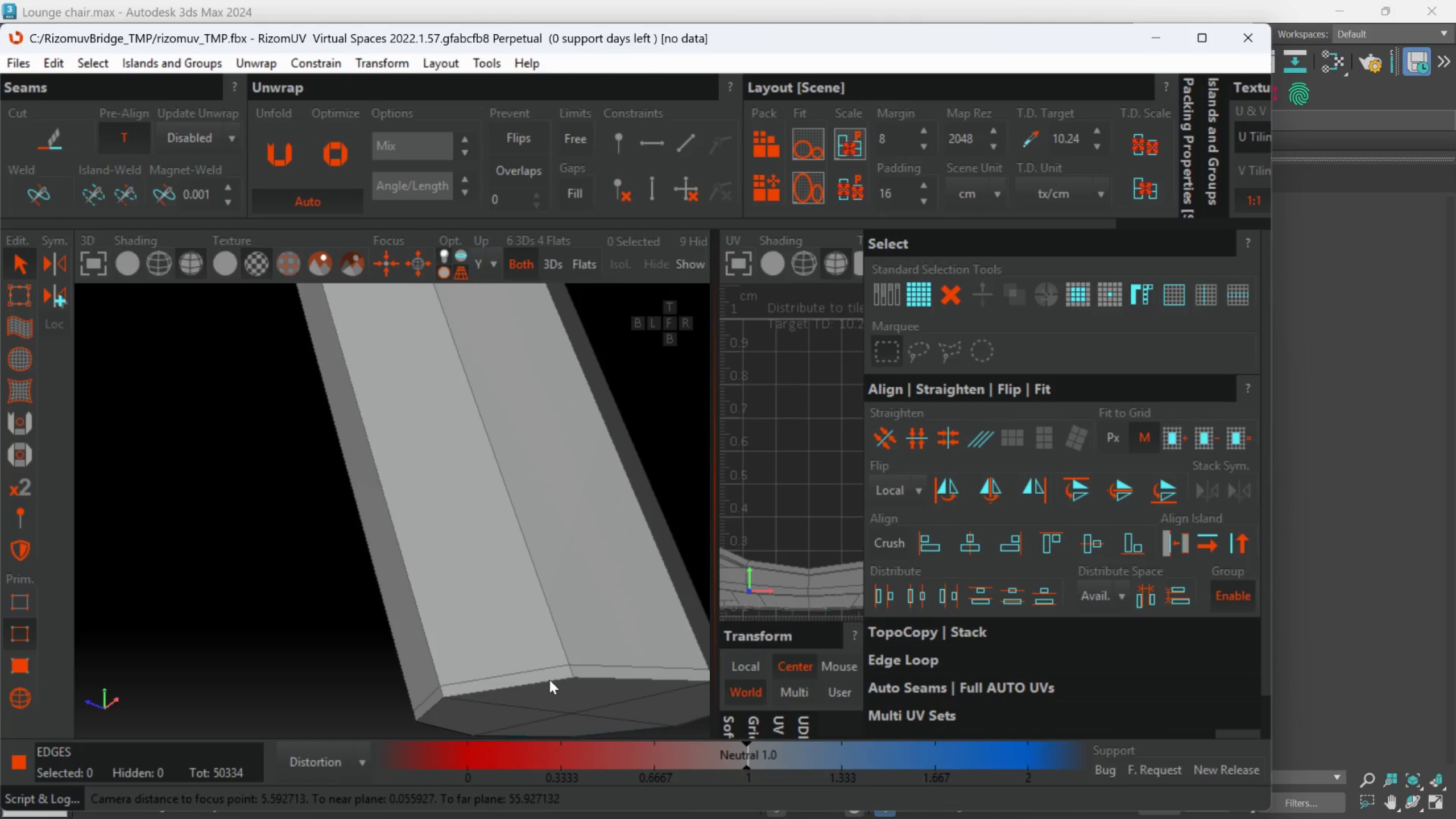 
double_click([549, 680])
 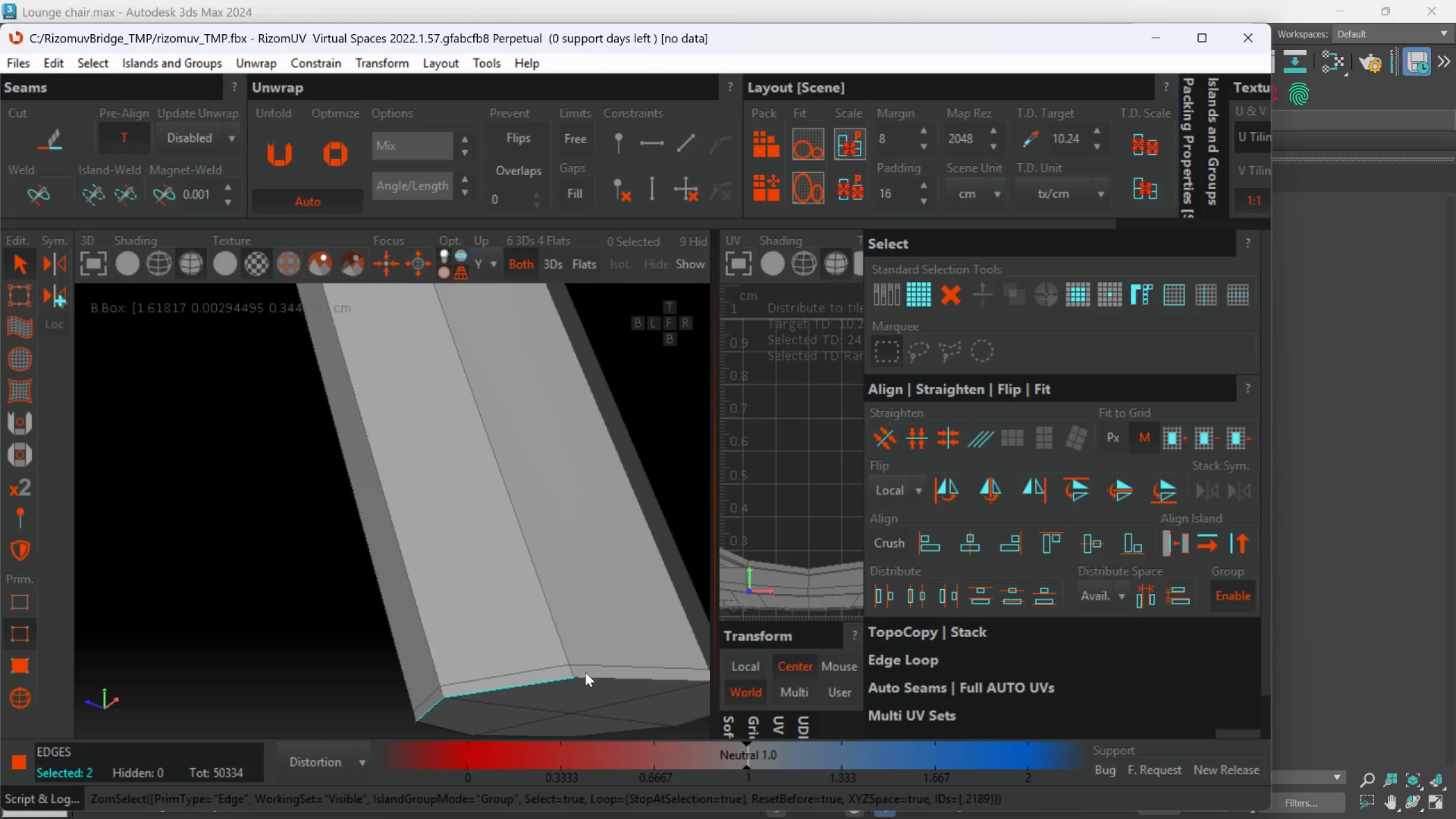 
hold_key(key=ControlLeft, duration=0.72)
double_click([586, 673])
 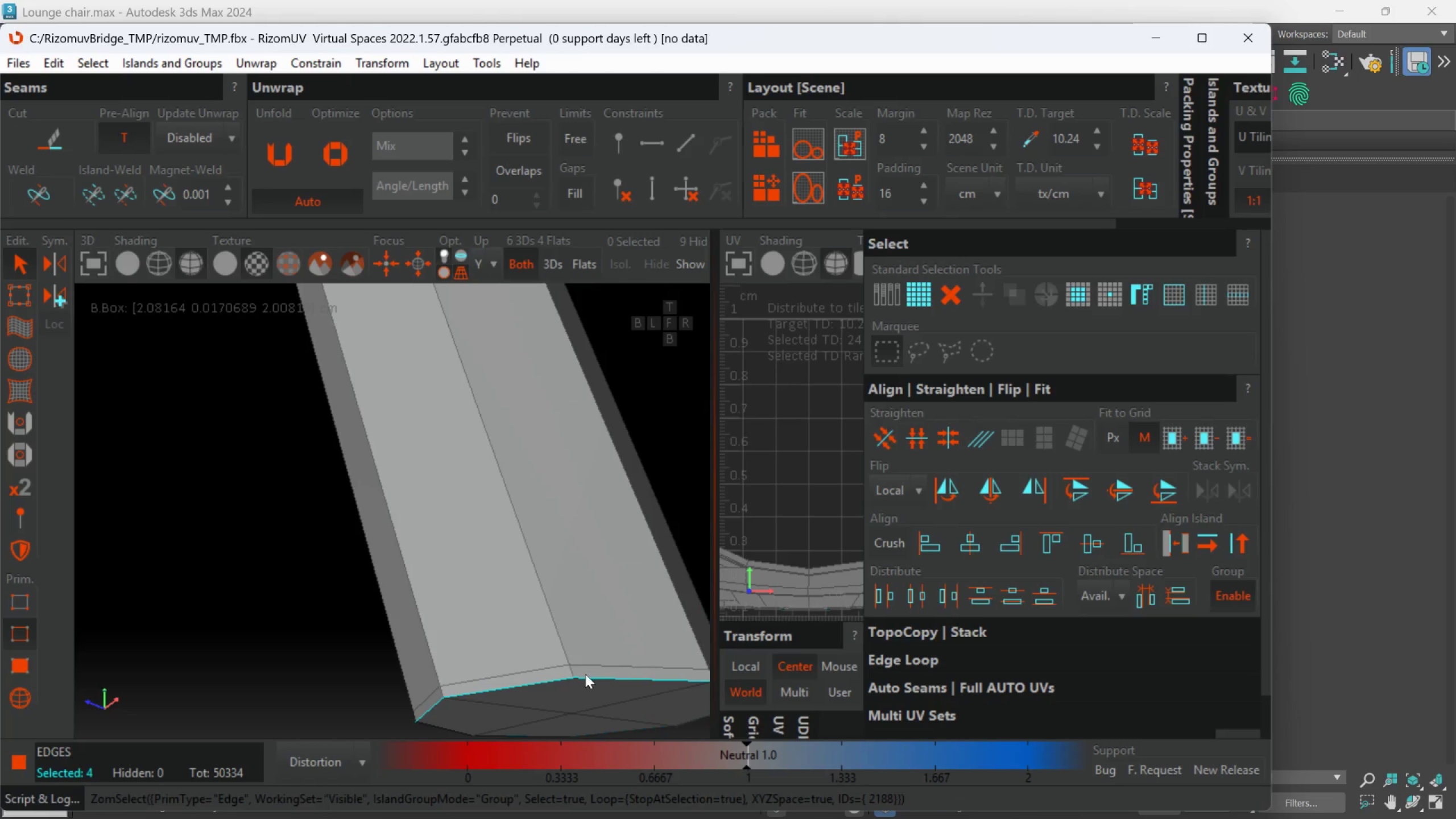 
hold_key(key=AltLeft, duration=0.89)
 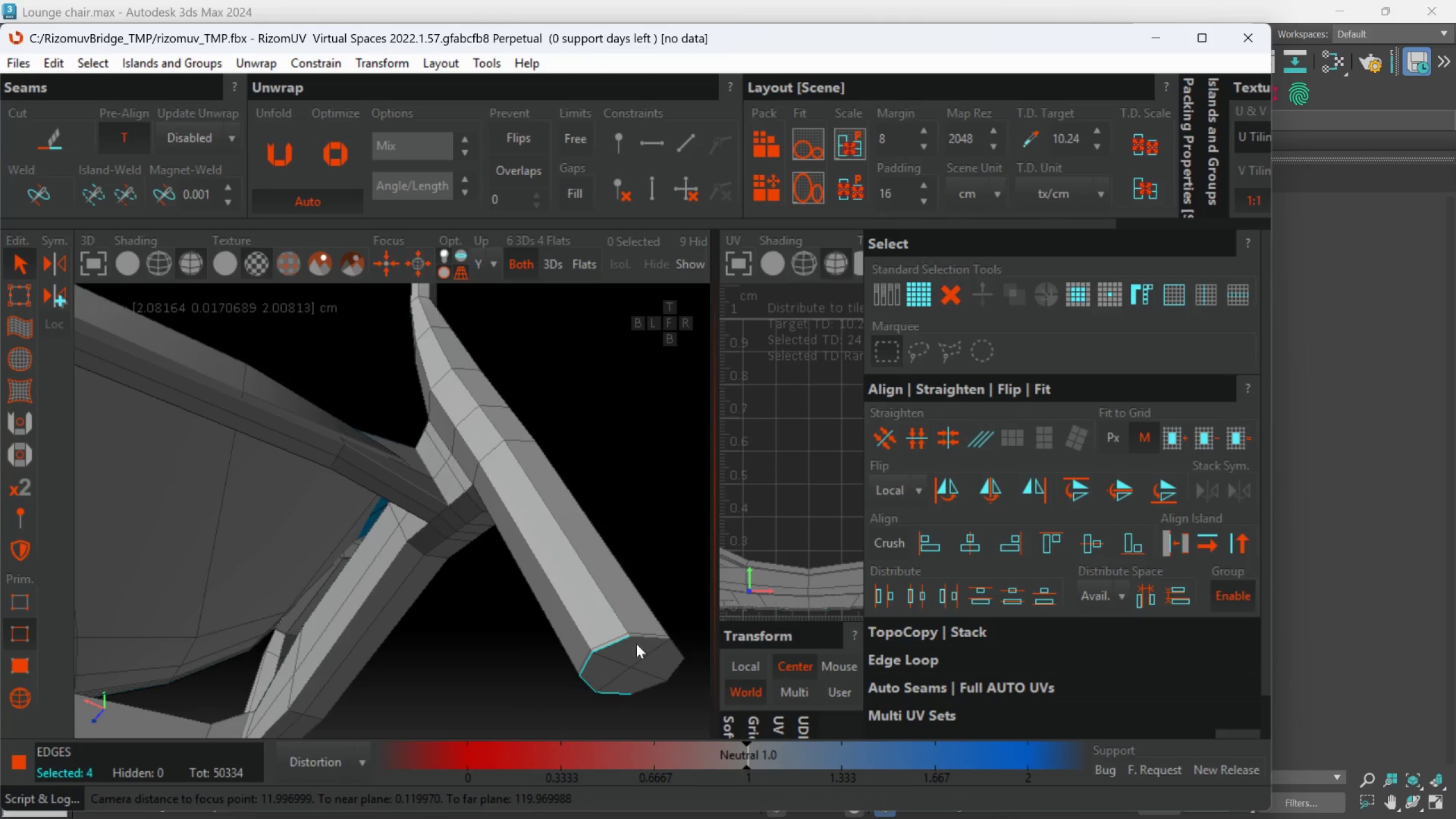 
scroll: coordinate [584, 674], scroll_direction: down, amount: 4.0
 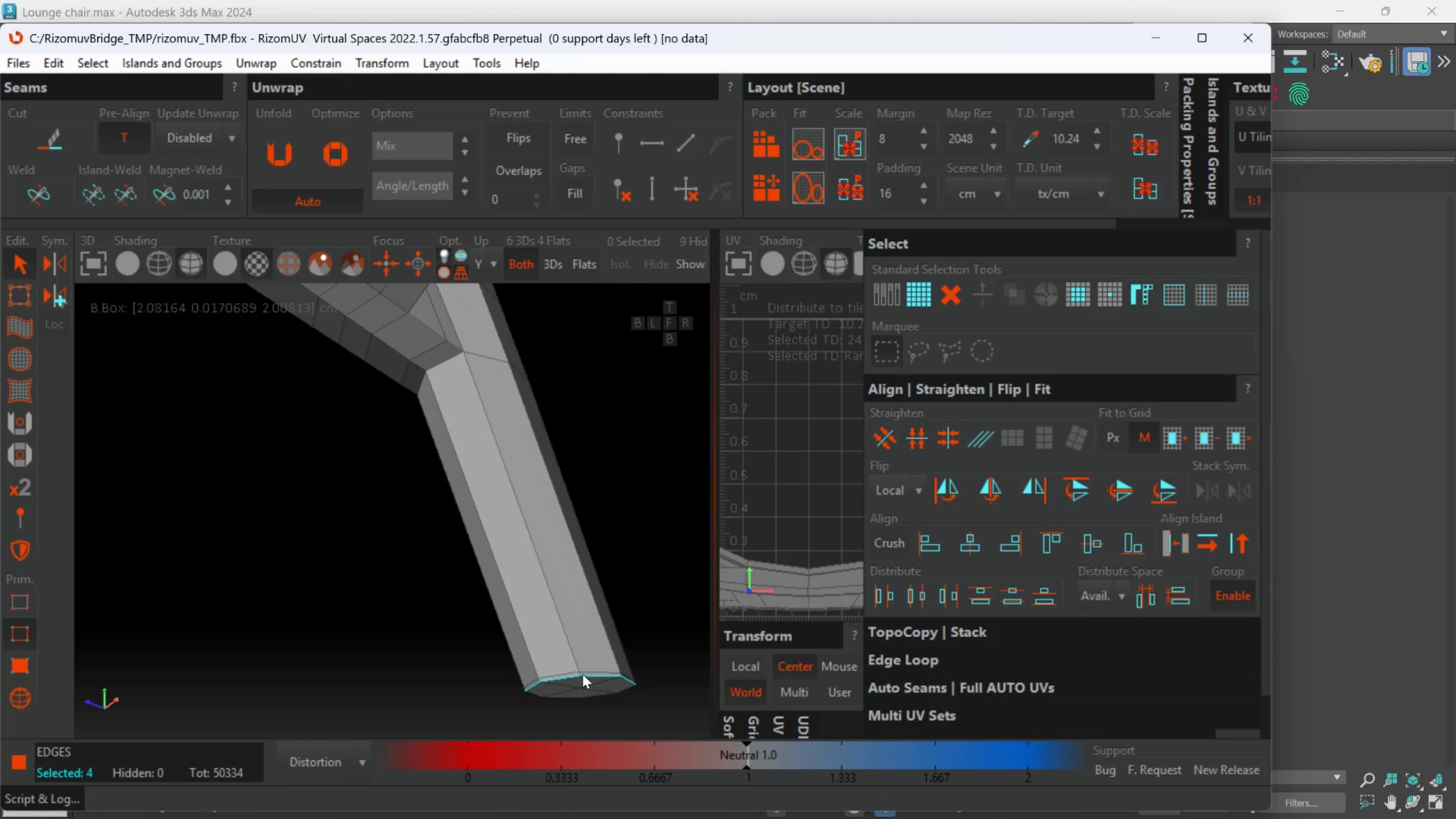 
hold_key(key=ControlLeft, duration=1.5)
 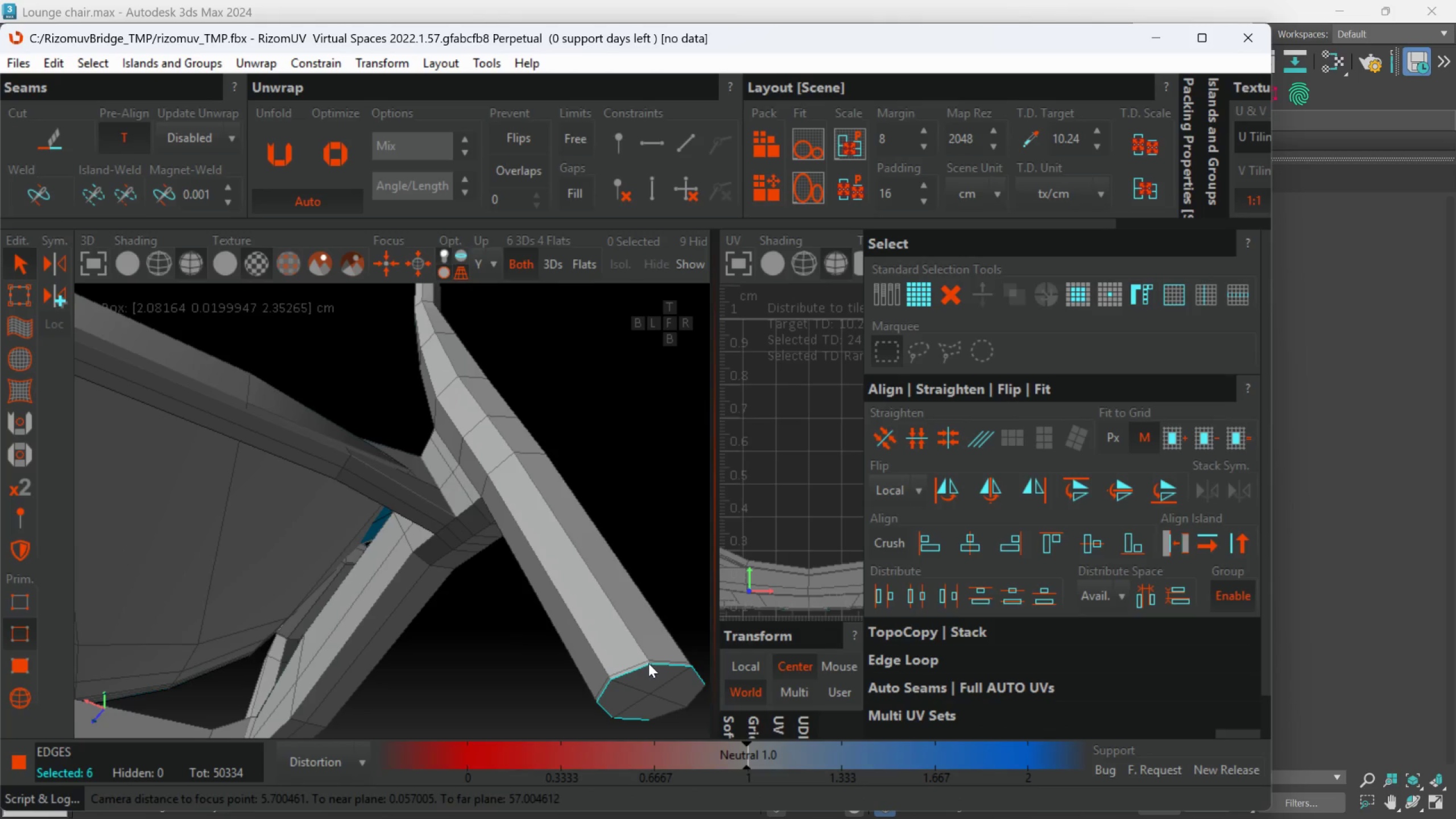 
scroll: coordinate [615, 615], scroll_direction: up, amount: 2.0
 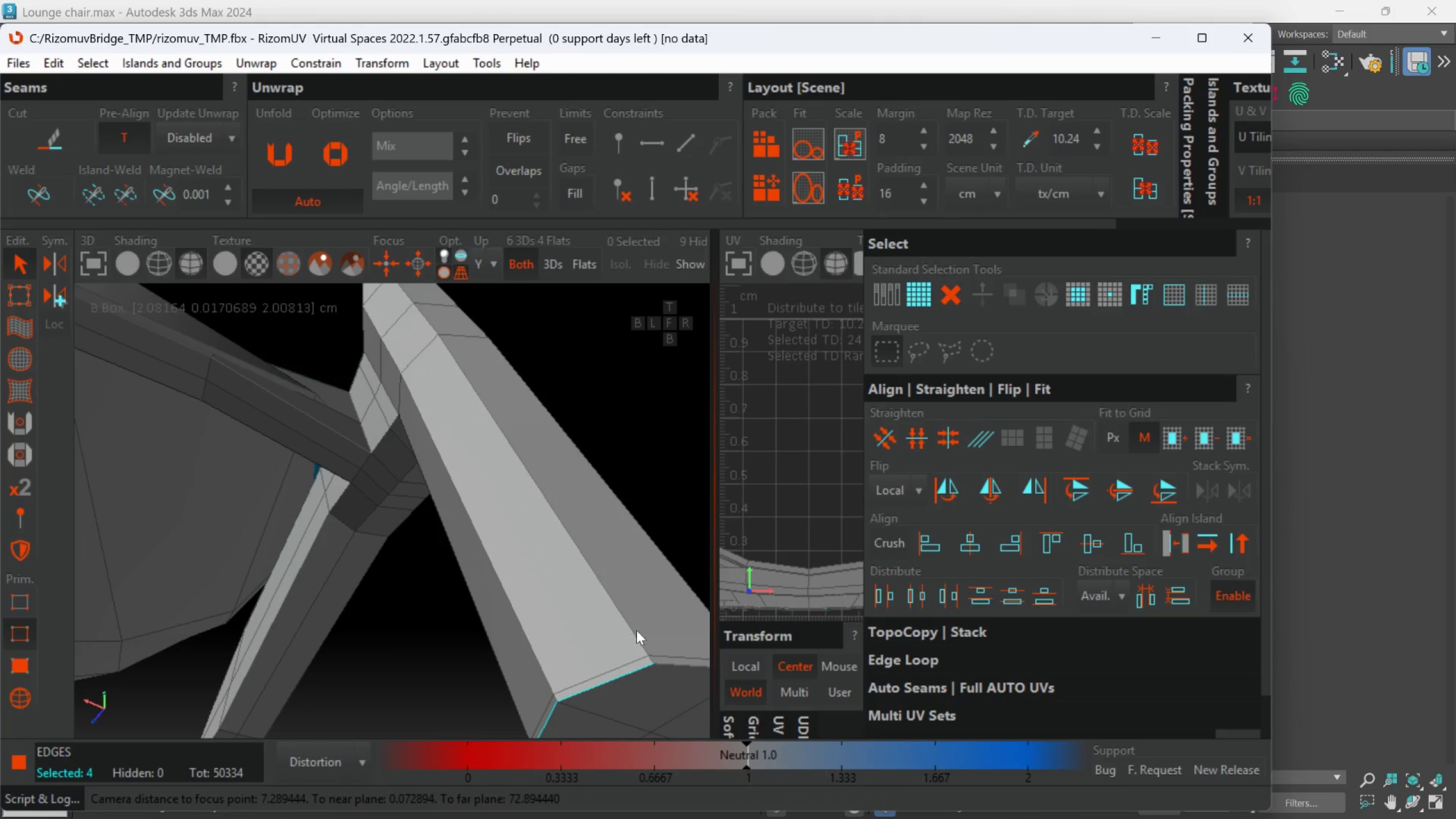 
left_click([665, 666])
 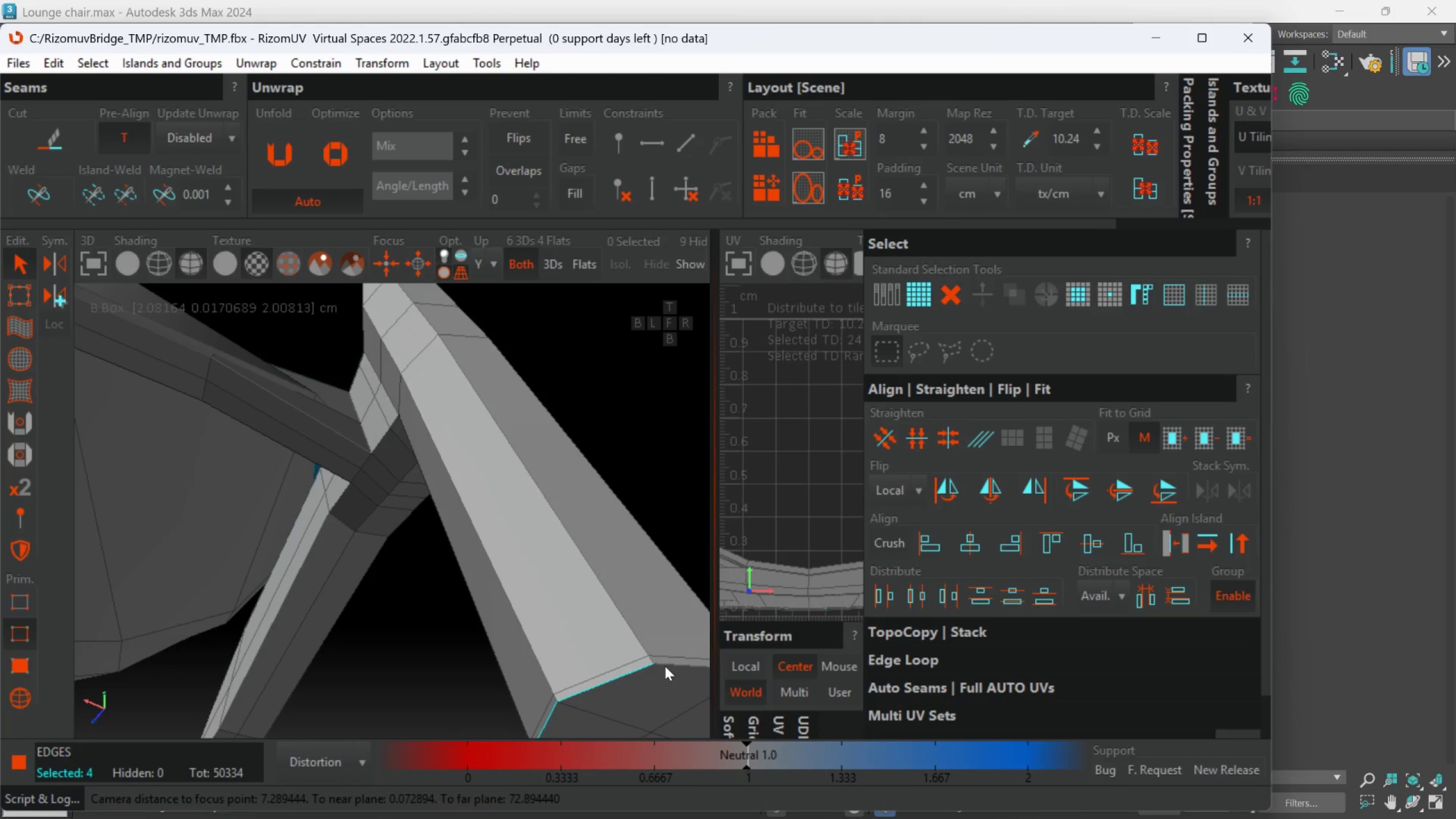 
double_click([665, 666])
 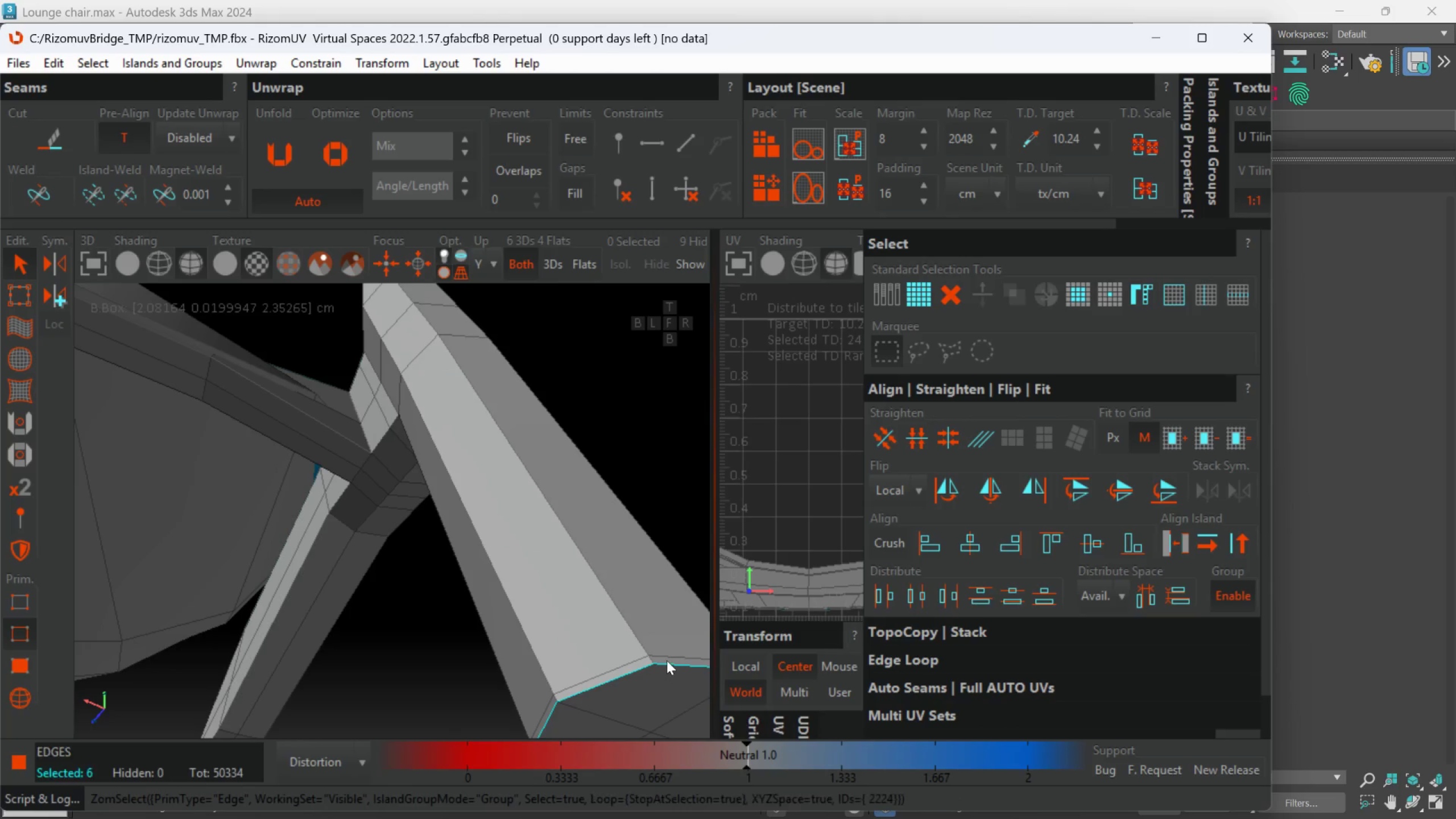 
key(Control+ControlLeft)
 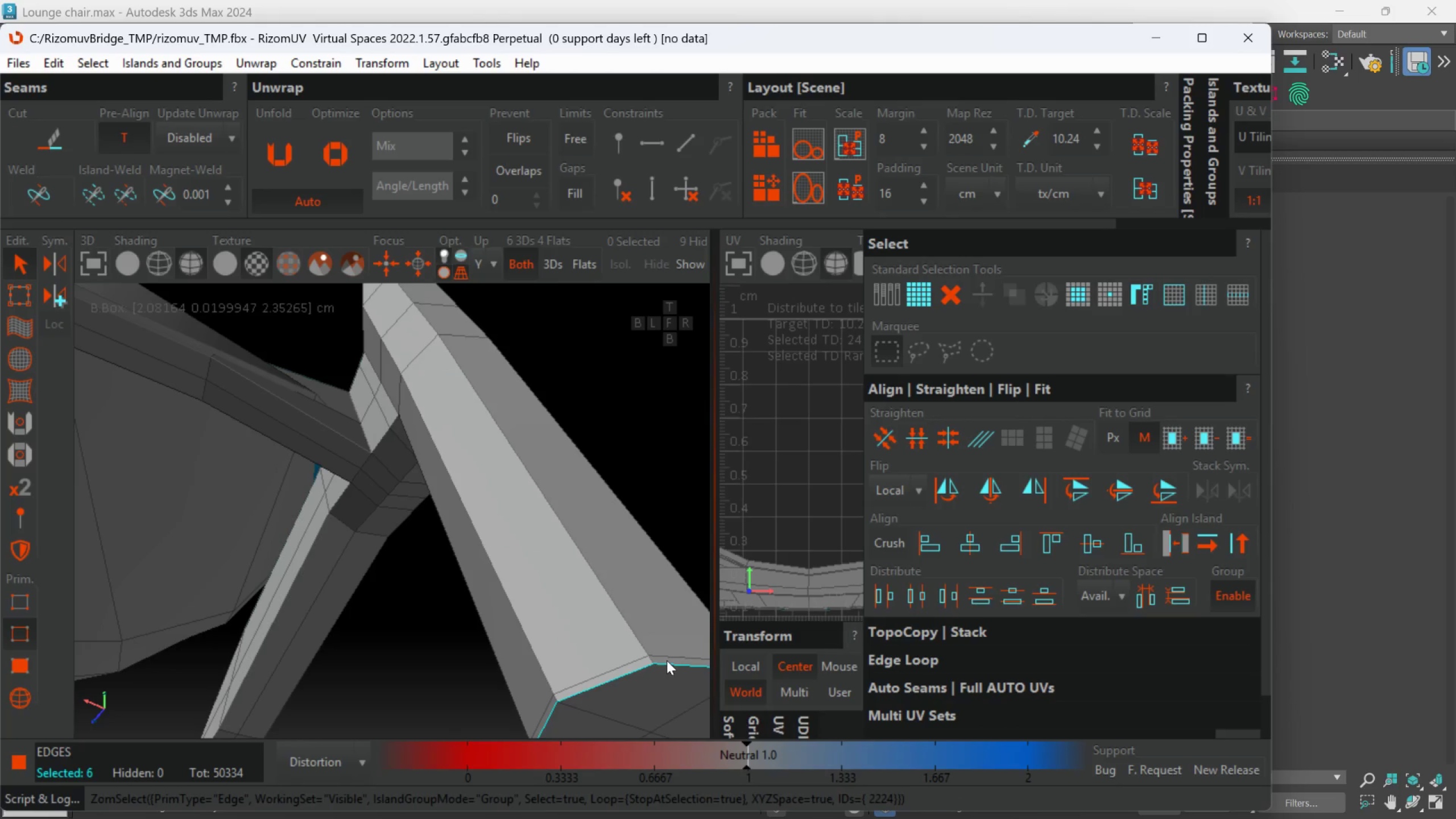 
key(Control+ControlLeft)
 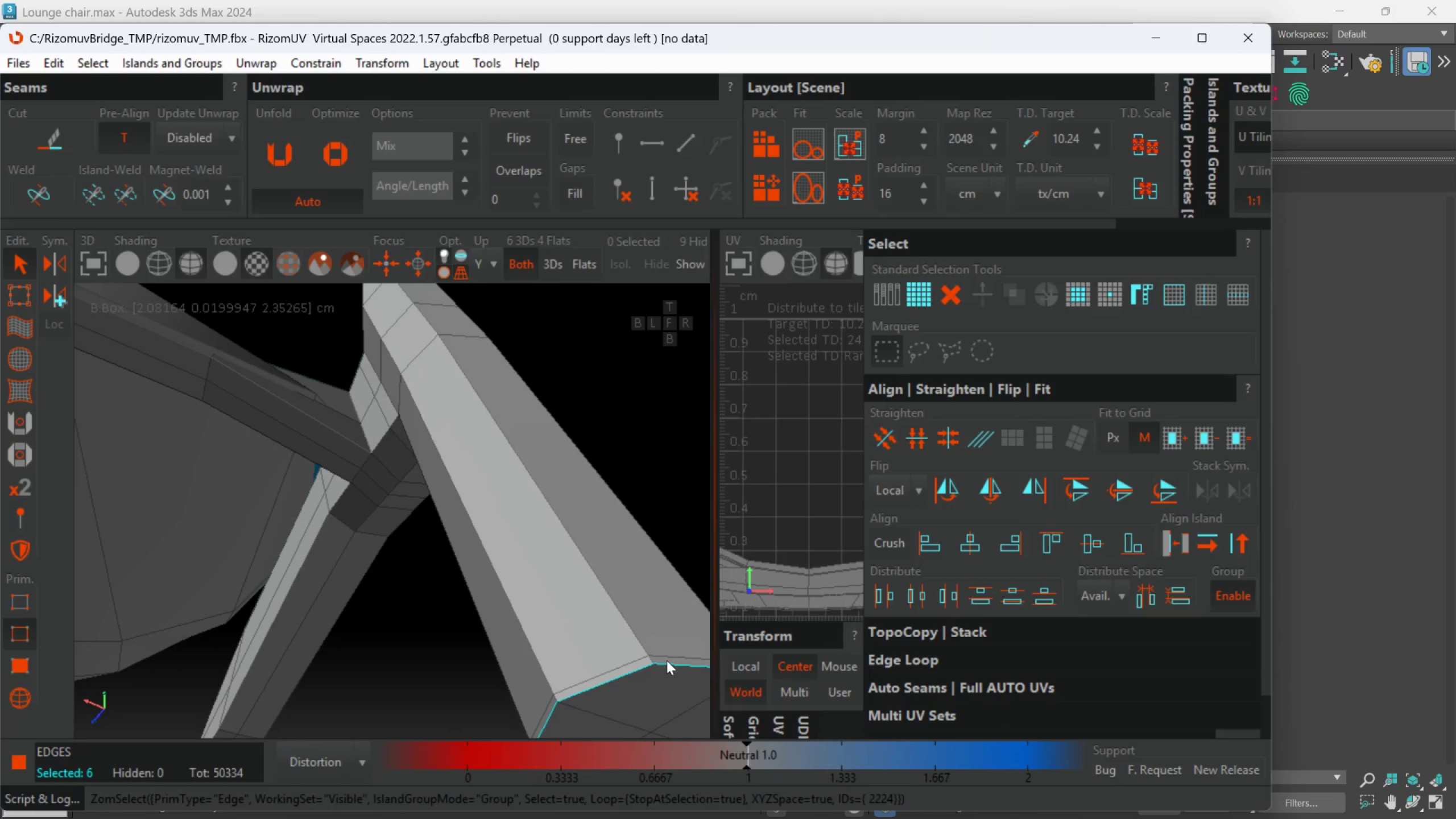 
key(Control+ControlLeft)
 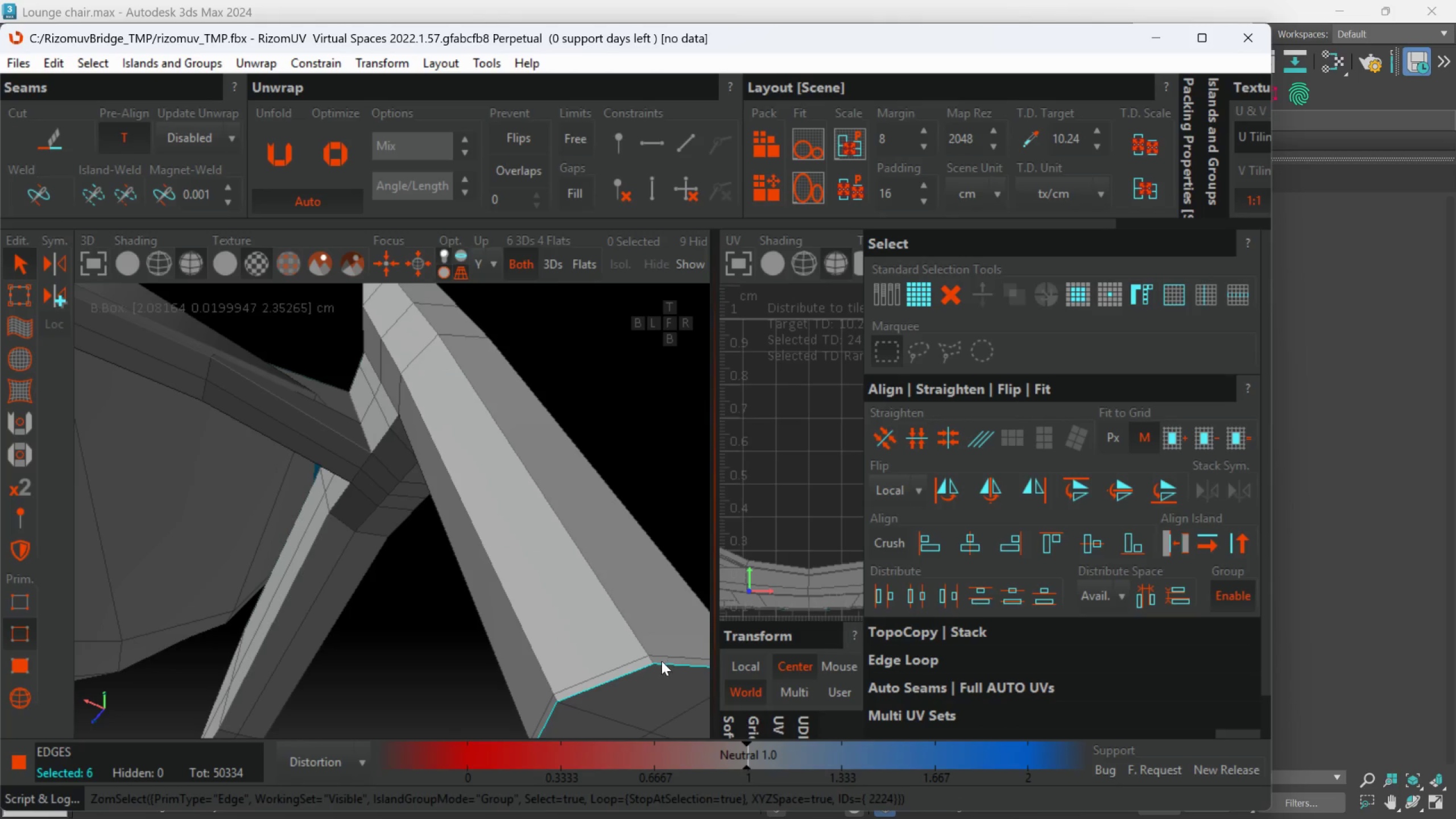 
key(Control+ControlLeft)
 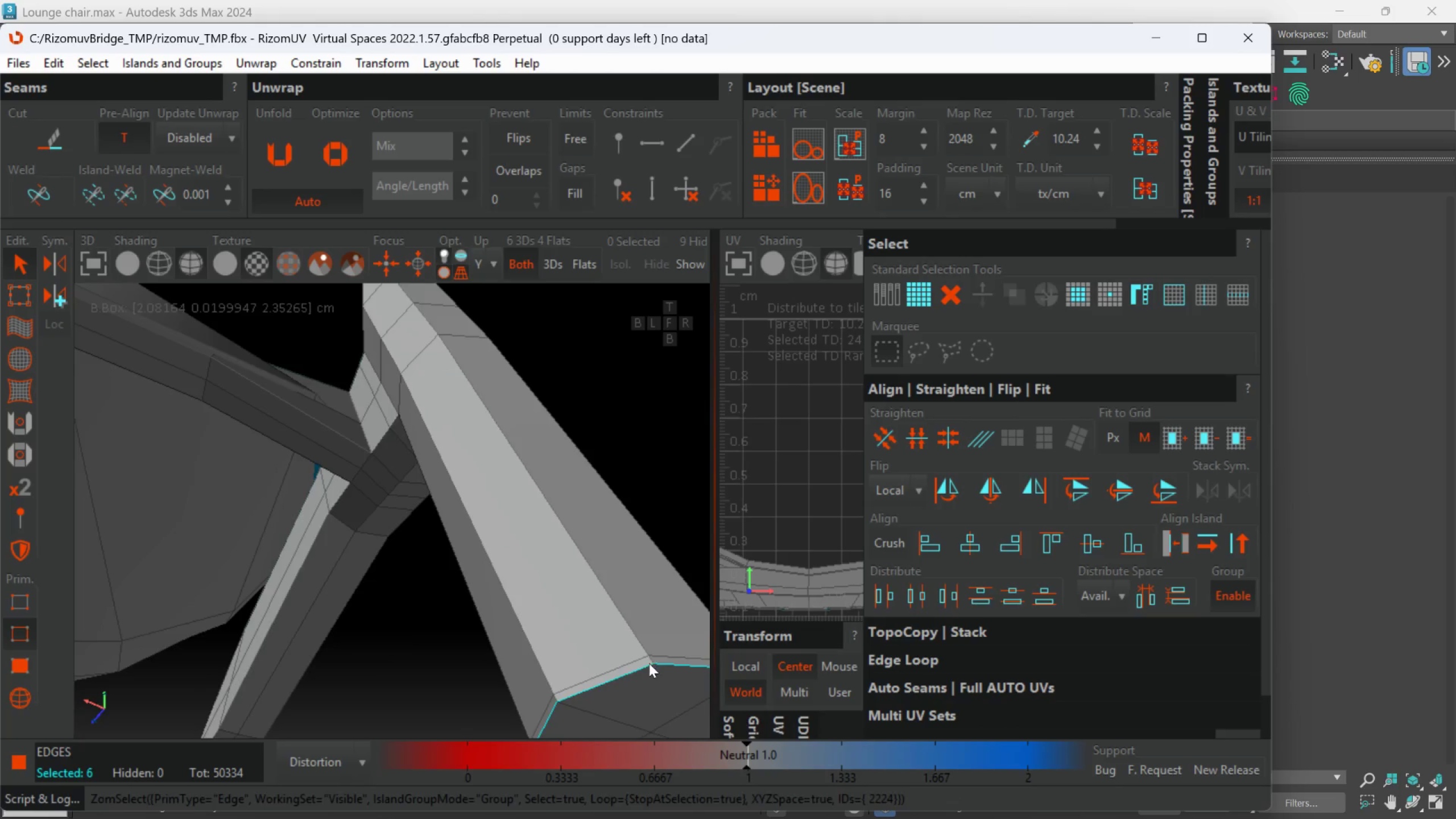 
hold_key(key=AltLeft, duration=0.91)
 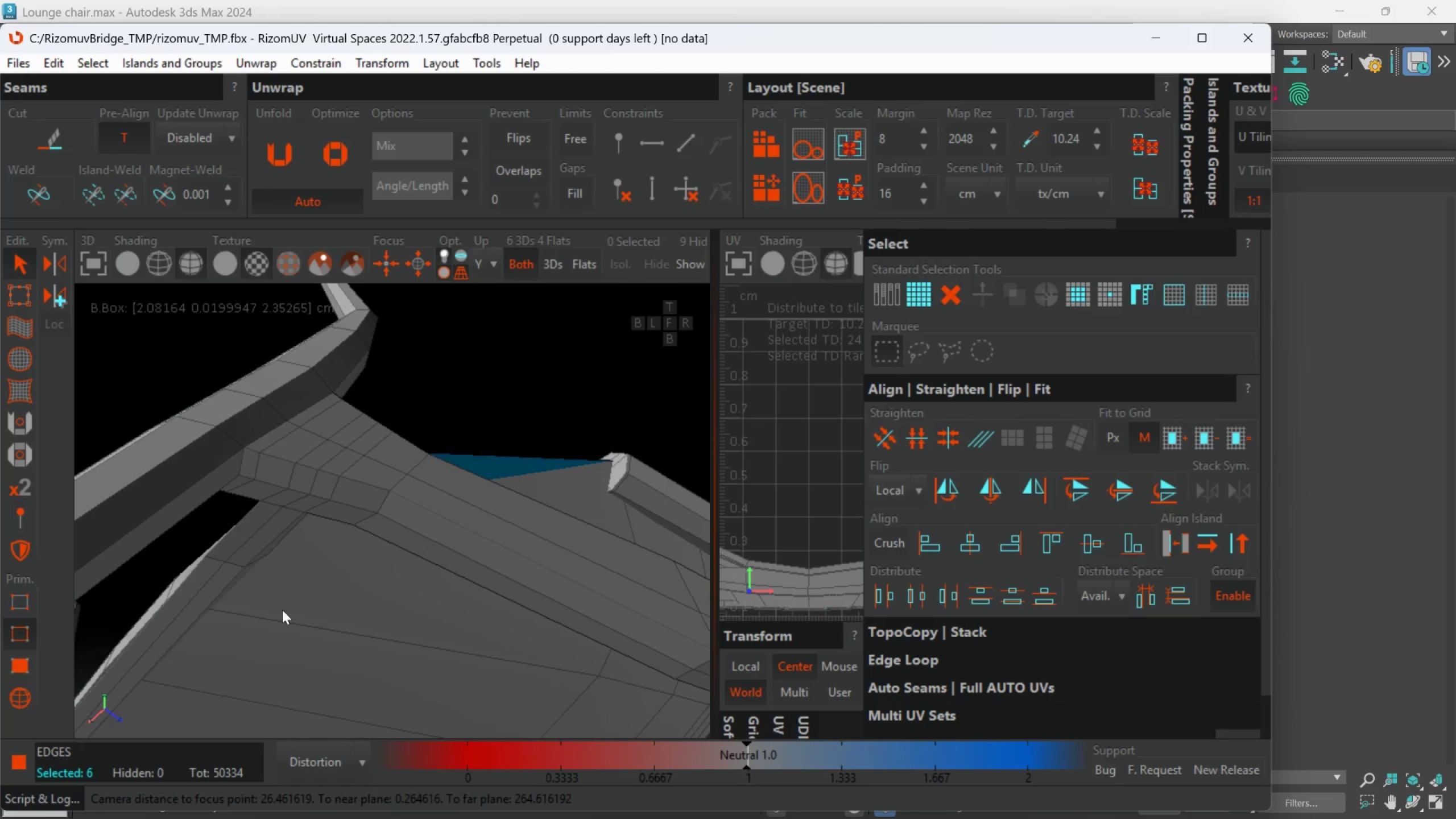 
scroll: coordinate [292, 607], scroll_direction: down, amount: 5.0
 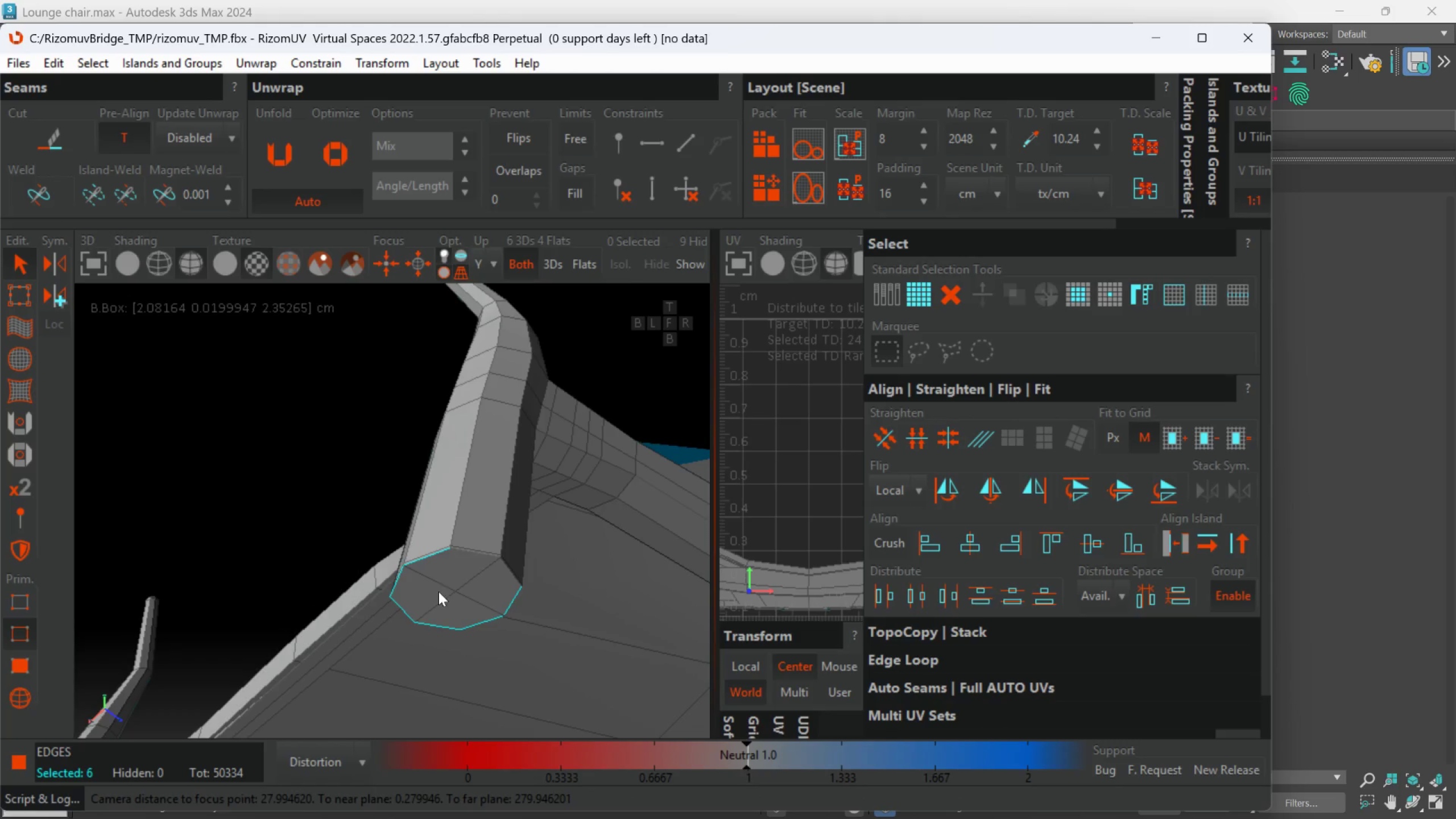 
hold_key(key=ControlLeft, duration=1.5)
 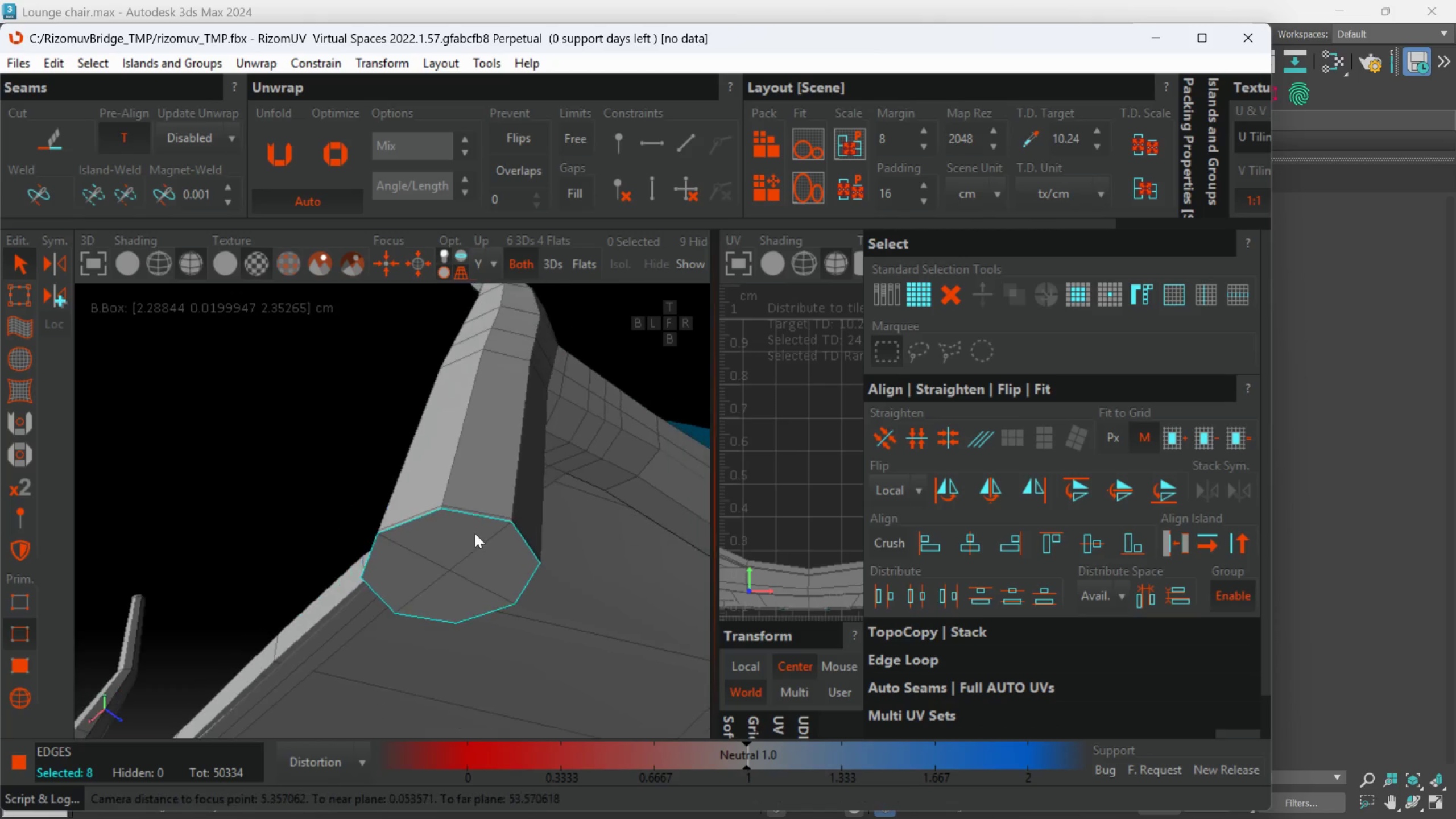 
scroll: coordinate [474, 581], scroll_direction: up, amount: 2.0
 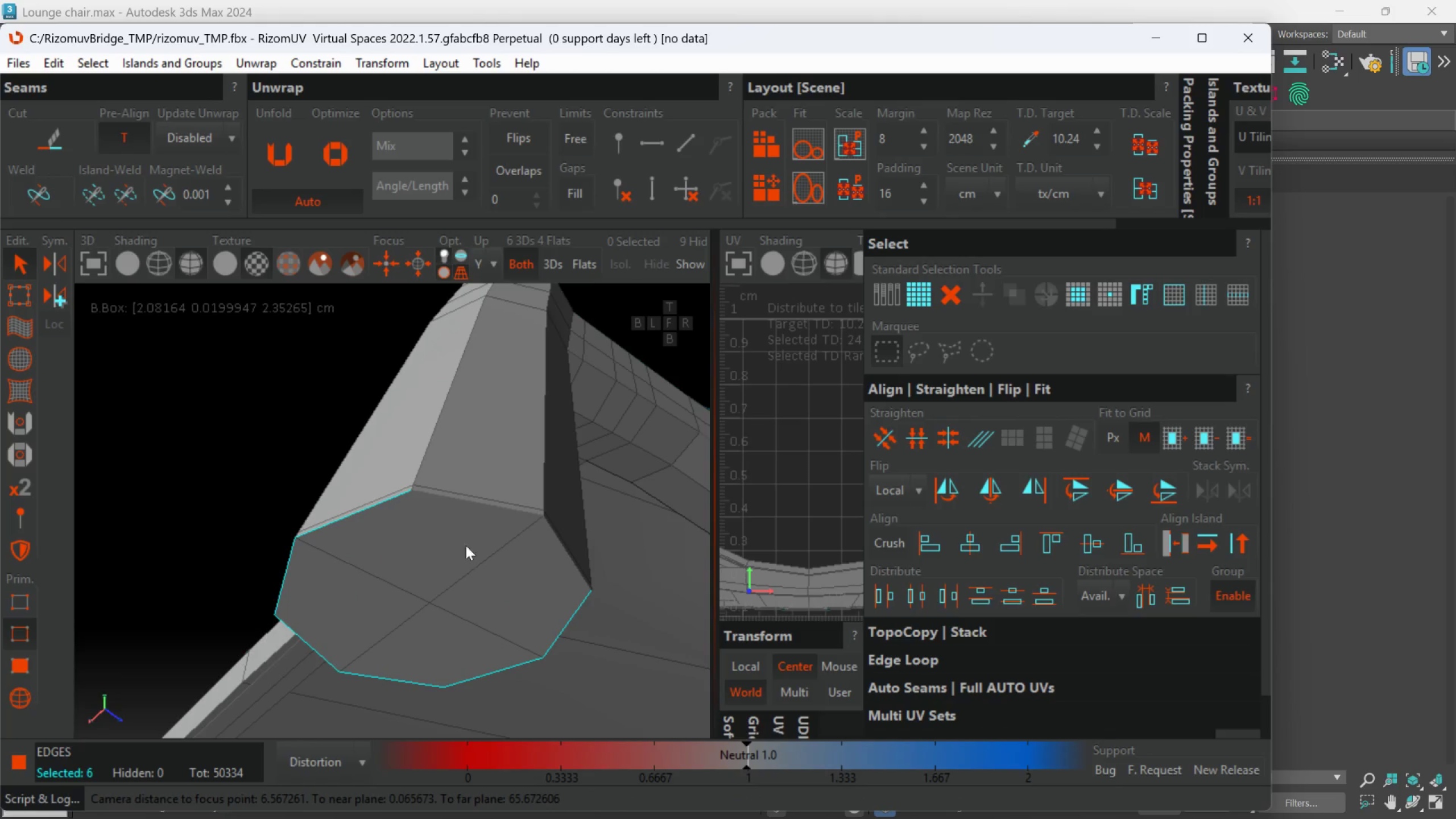 
left_click([469, 504])
 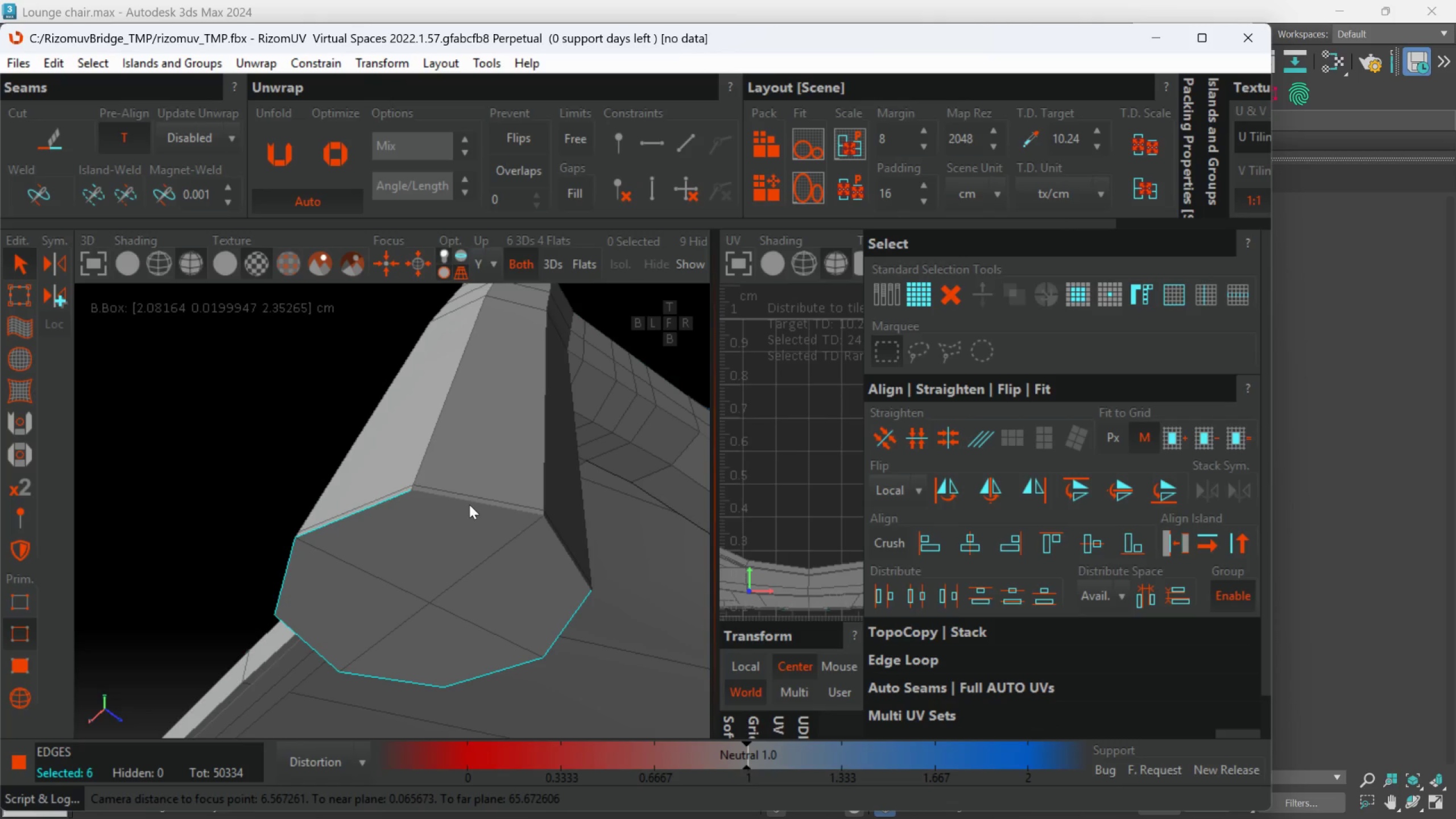 
double_click([469, 504])
 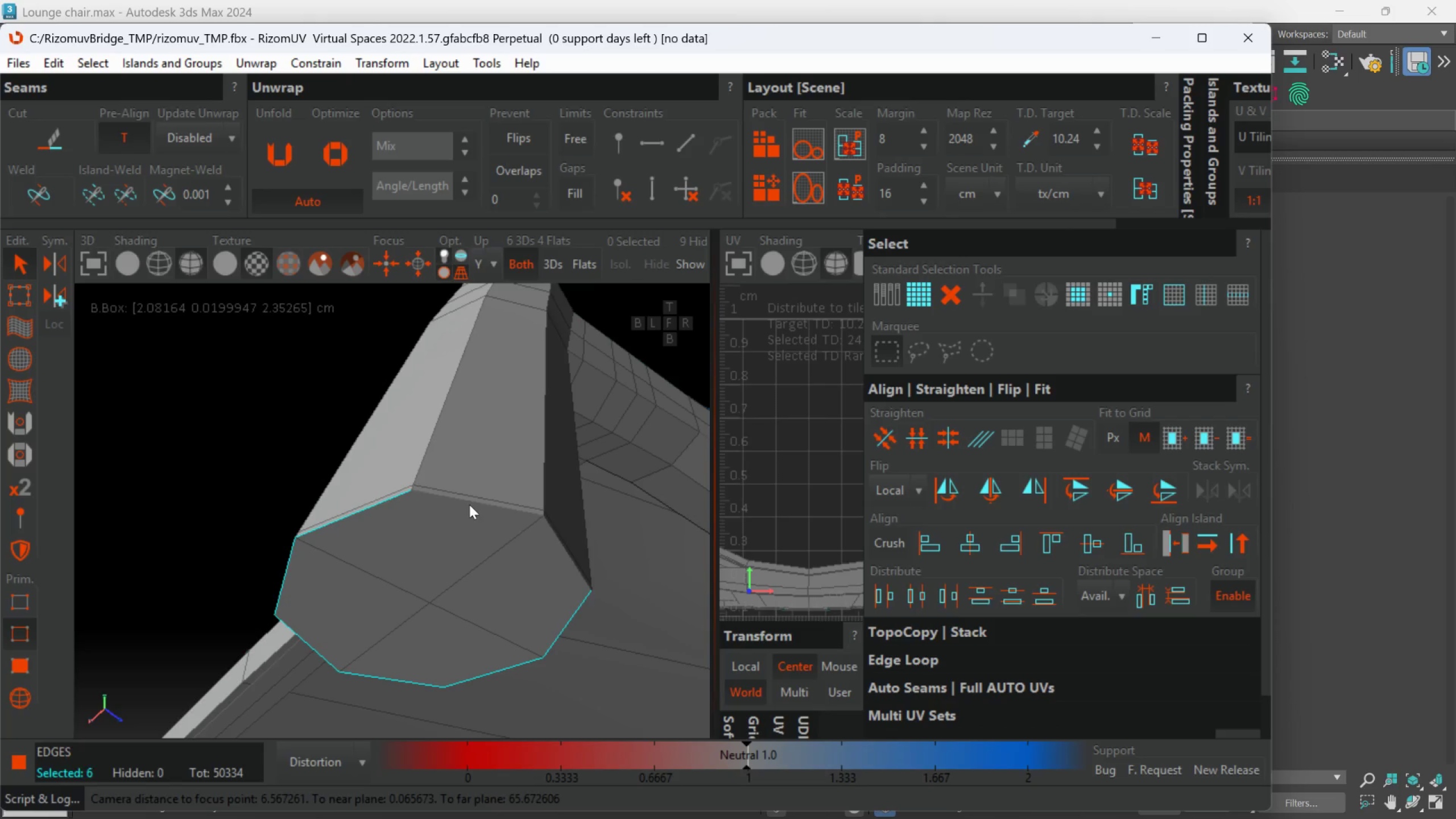 
hold_key(key=ControlLeft, duration=0.38)
triple_click([473, 502])
 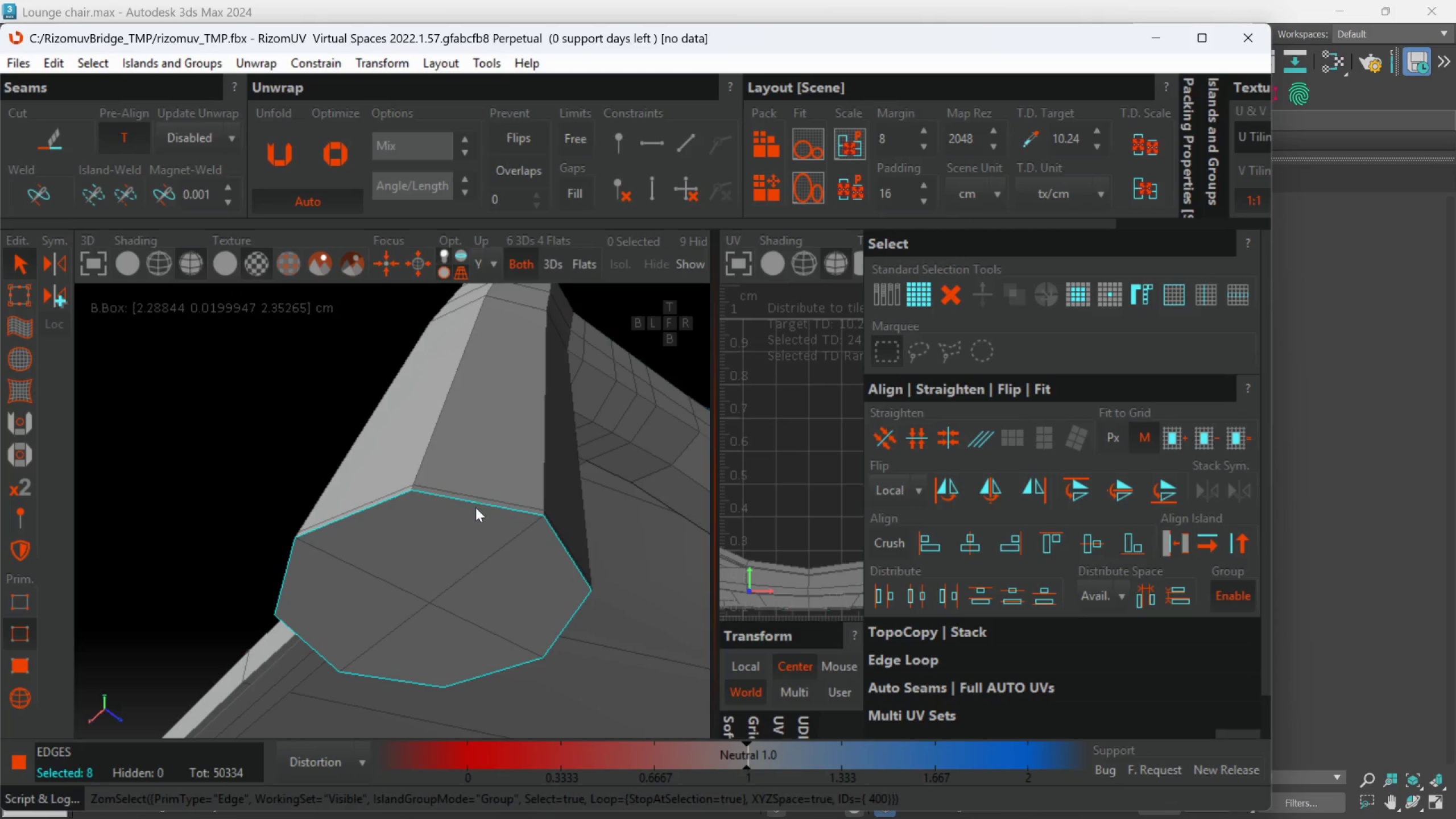 
hold_key(key=AltLeft, duration=0.47)
 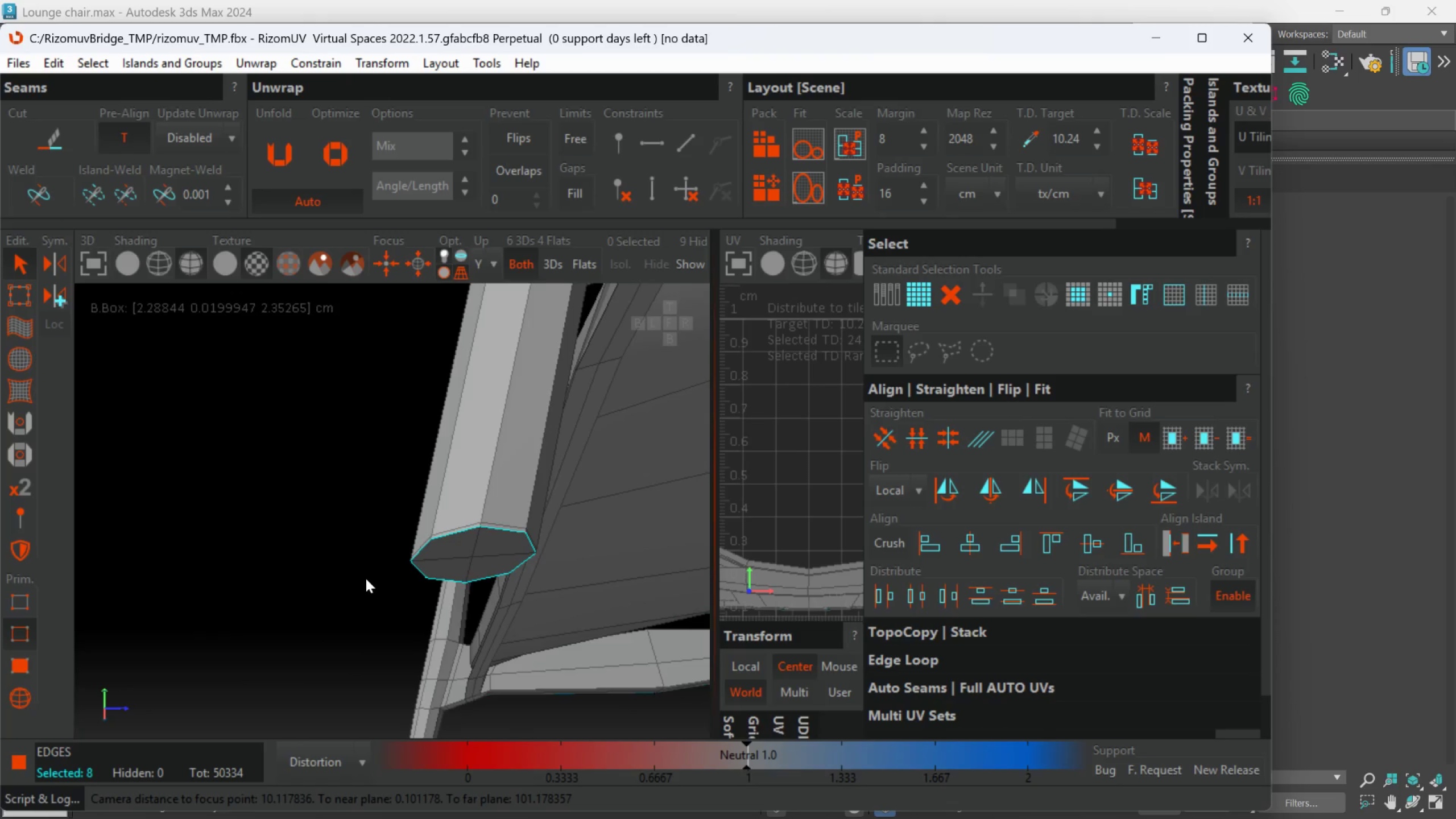 
scroll: coordinate [475, 535], scroll_direction: down, amount: 4.0
 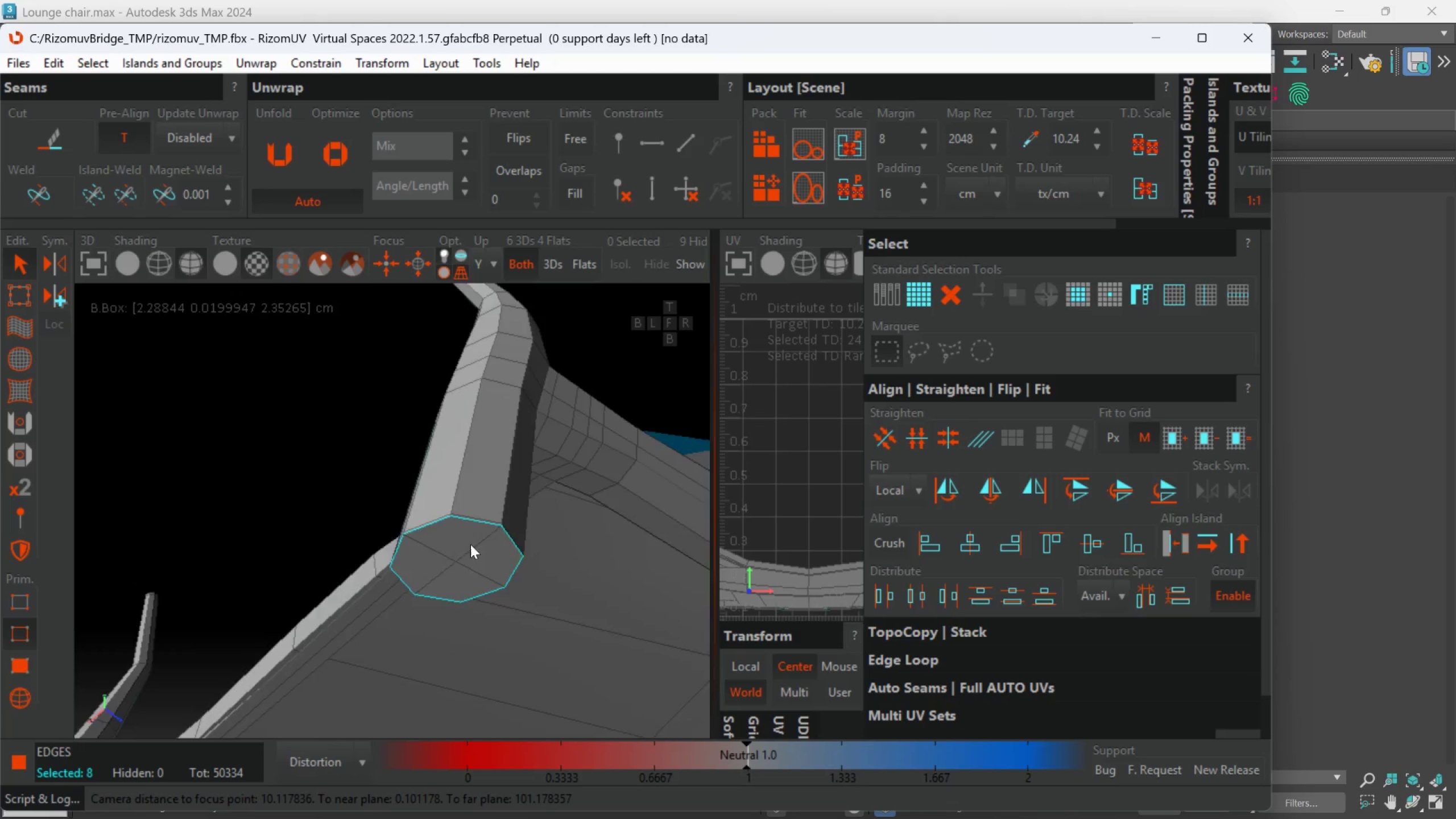 
hold_key(key=AltLeft, duration=0.53)
 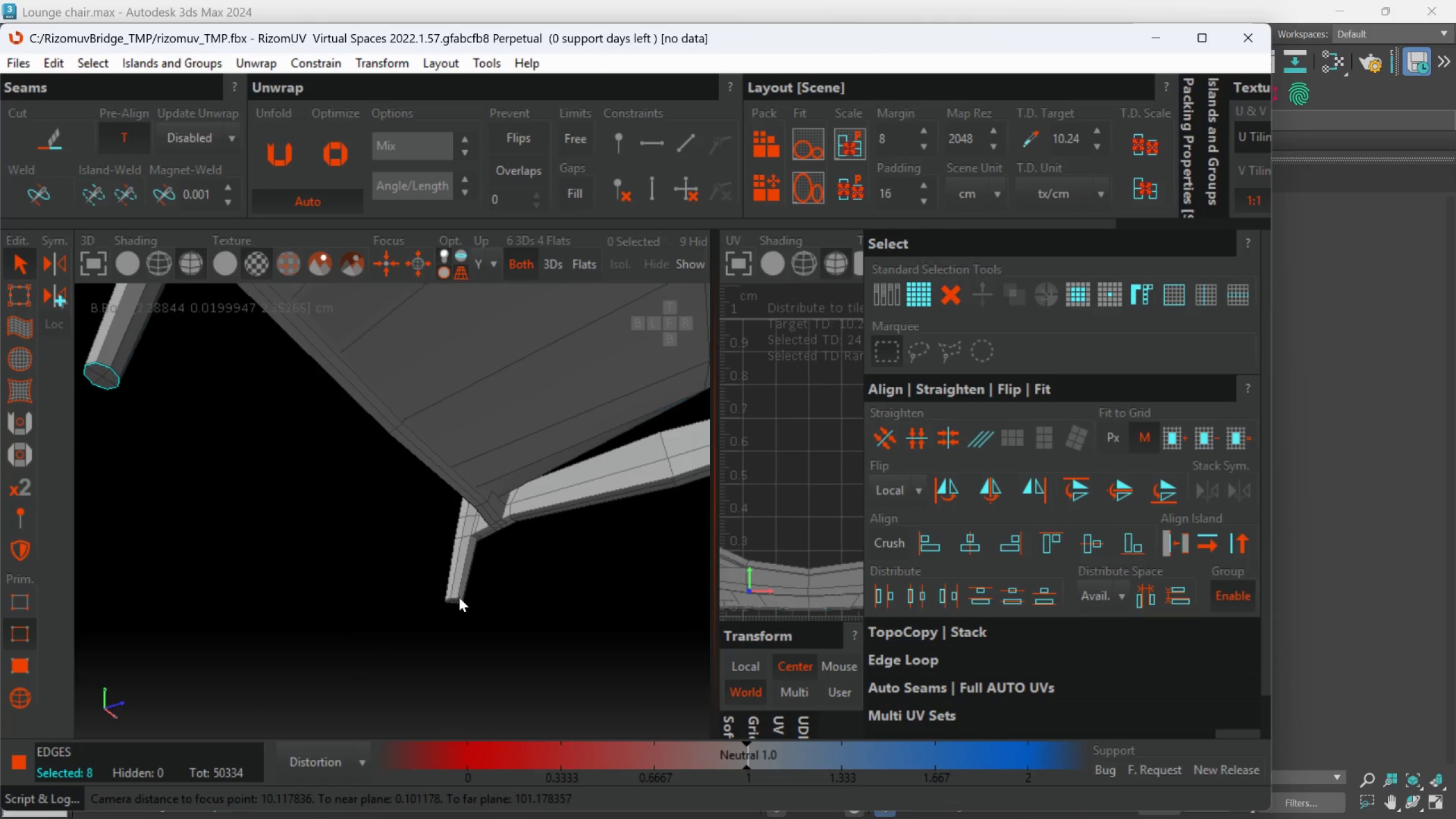 
scroll: coordinate [366, 578], scroll_direction: down, amount: 4.0
 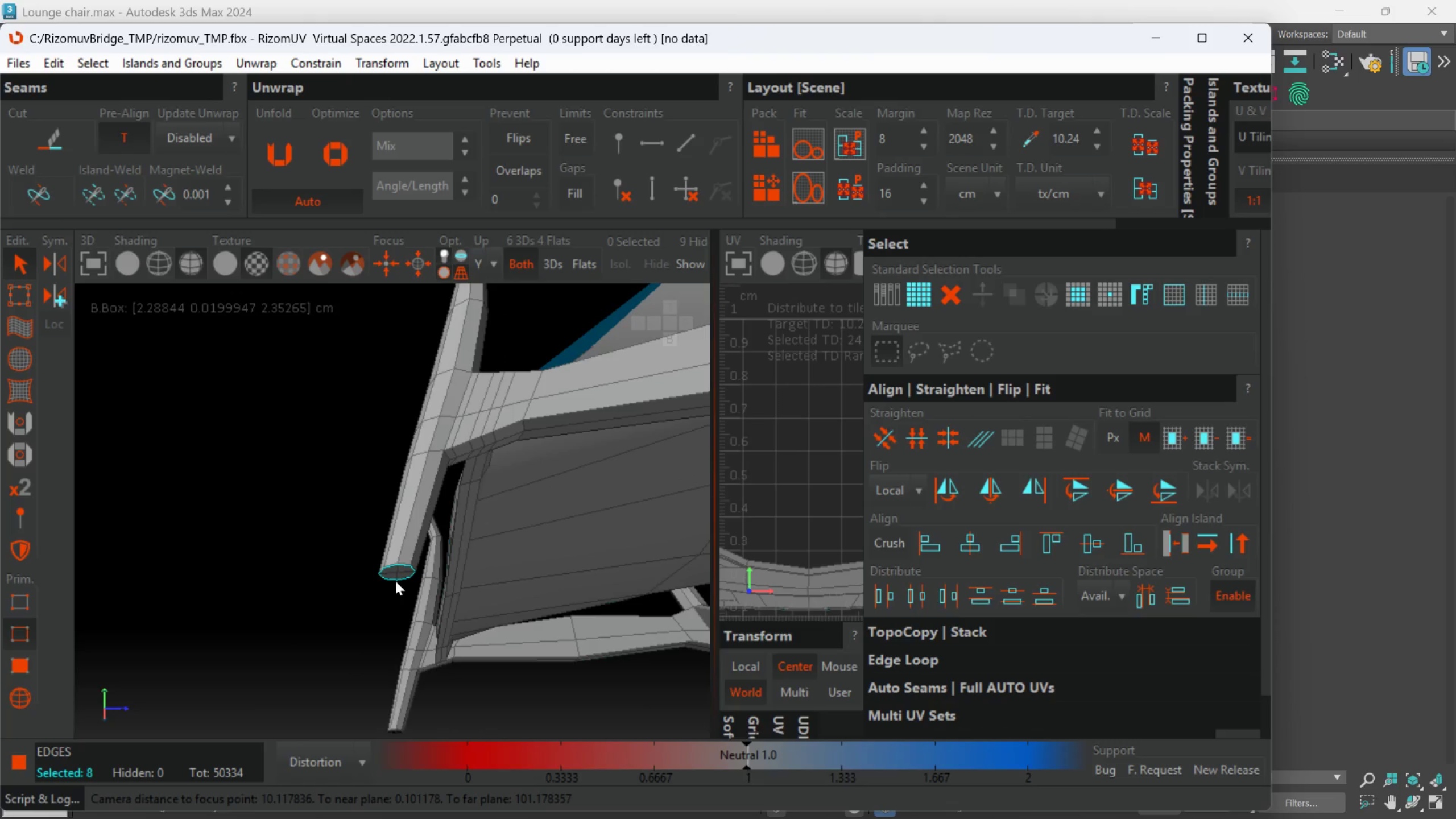 
hold_key(key=ControlLeft, duration=1.5)
 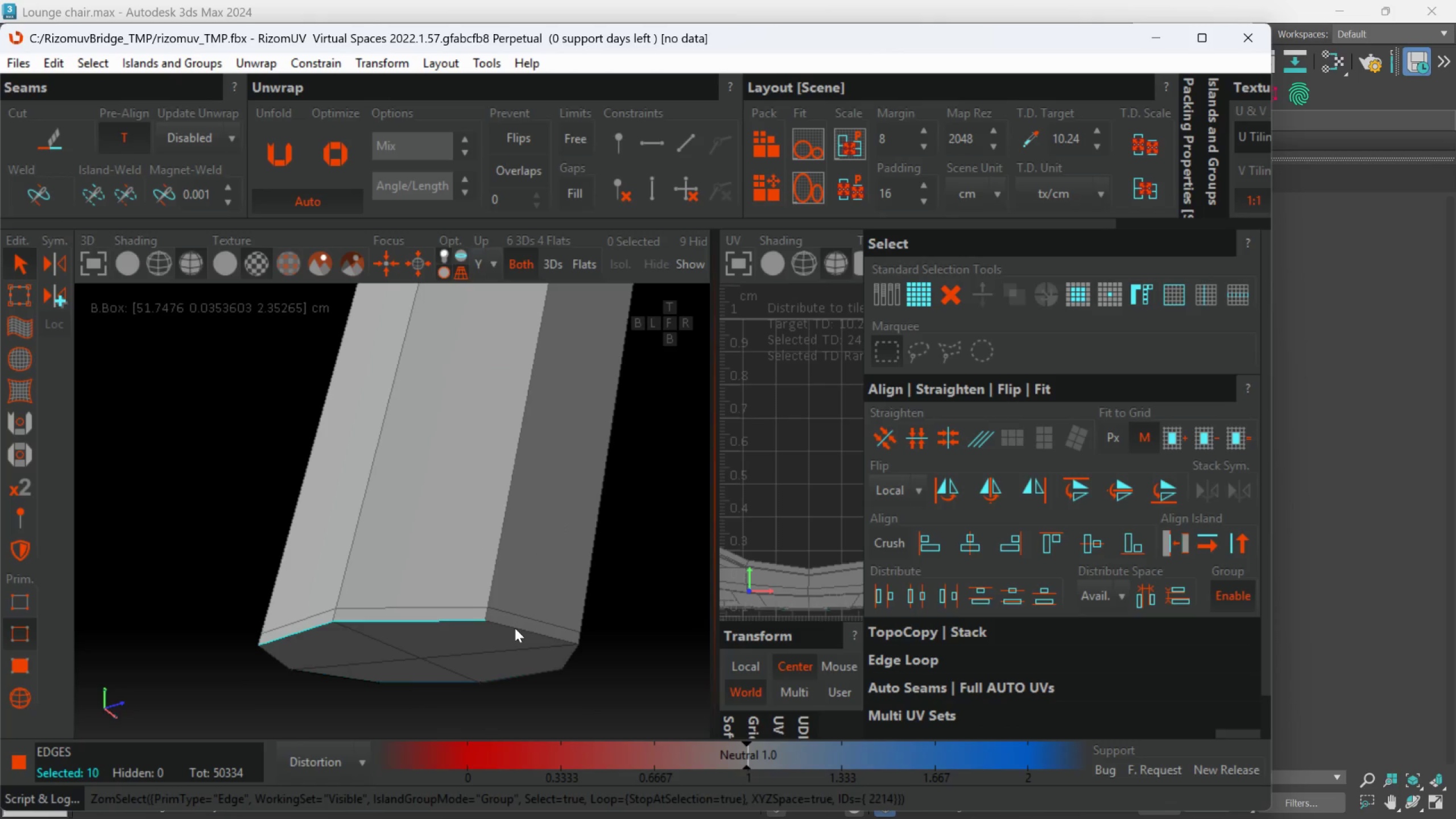 
scroll: coordinate [454, 611], scroll_direction: up, amount: 8.0
 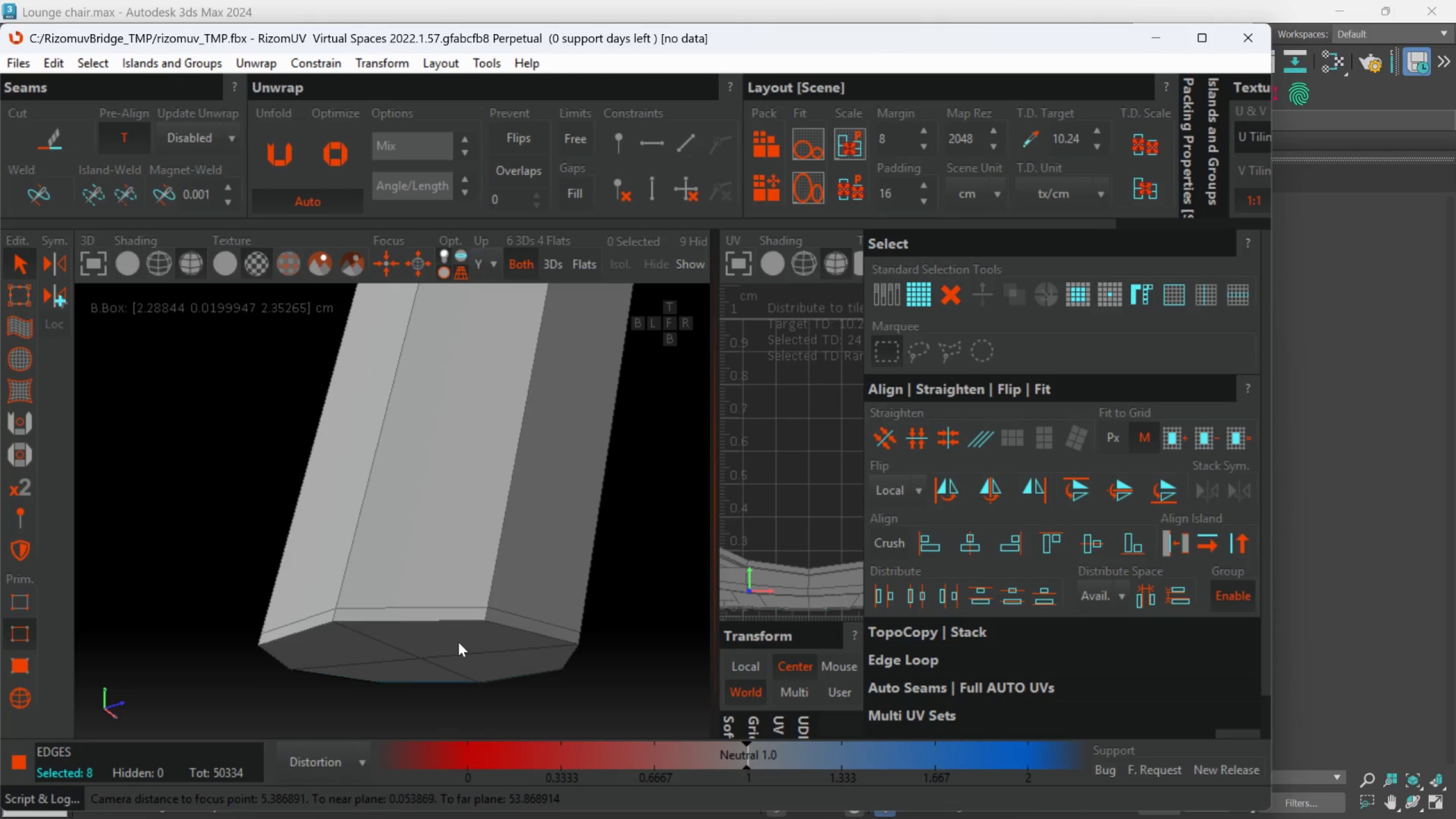 
left_click([458, 617])
 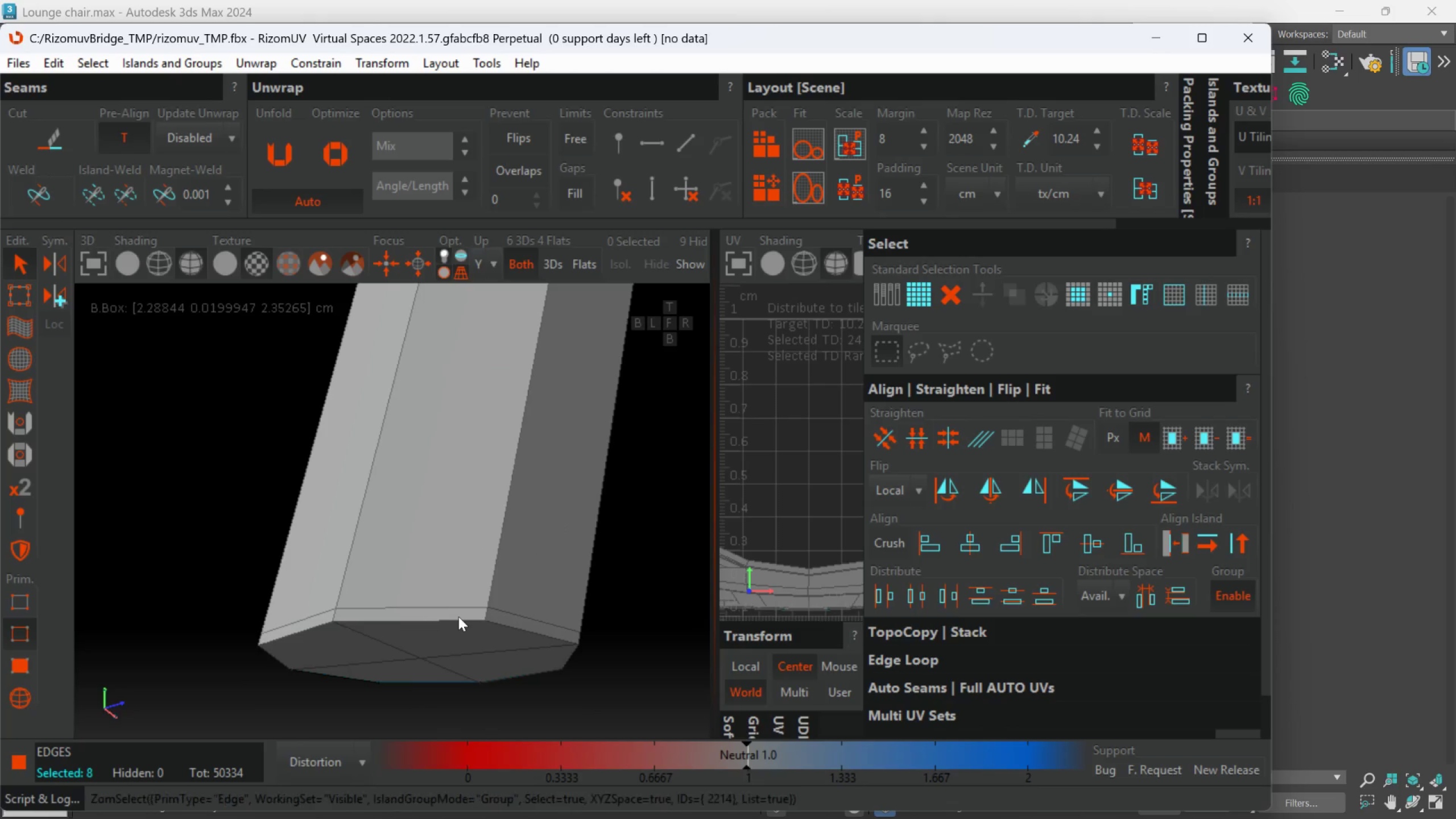 
double_click([458, 617])
 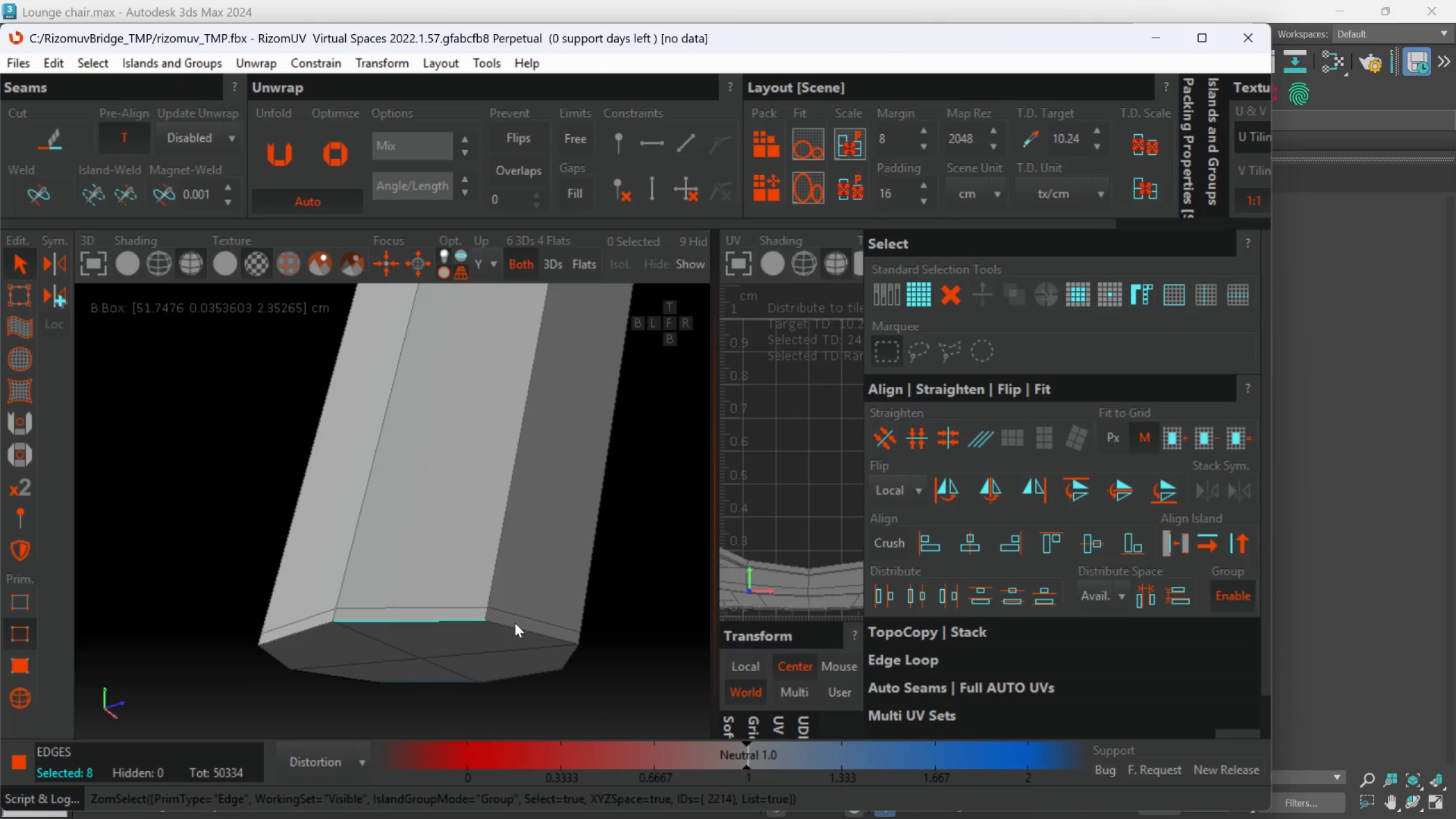 
left_click([515, 626])
 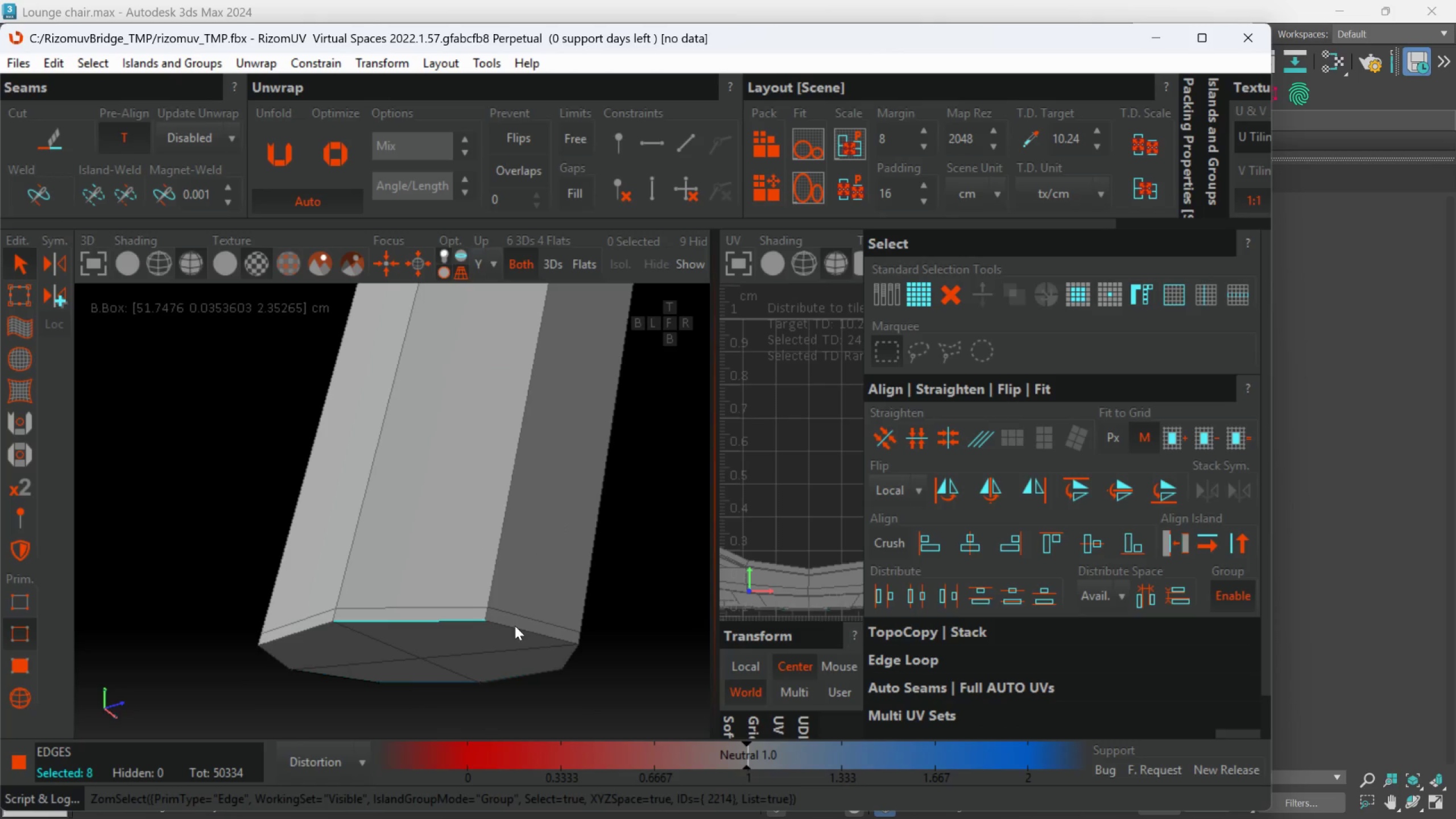 
hold_key(key=ControlLeft, duration=1.41)
double_click([515, 626])
 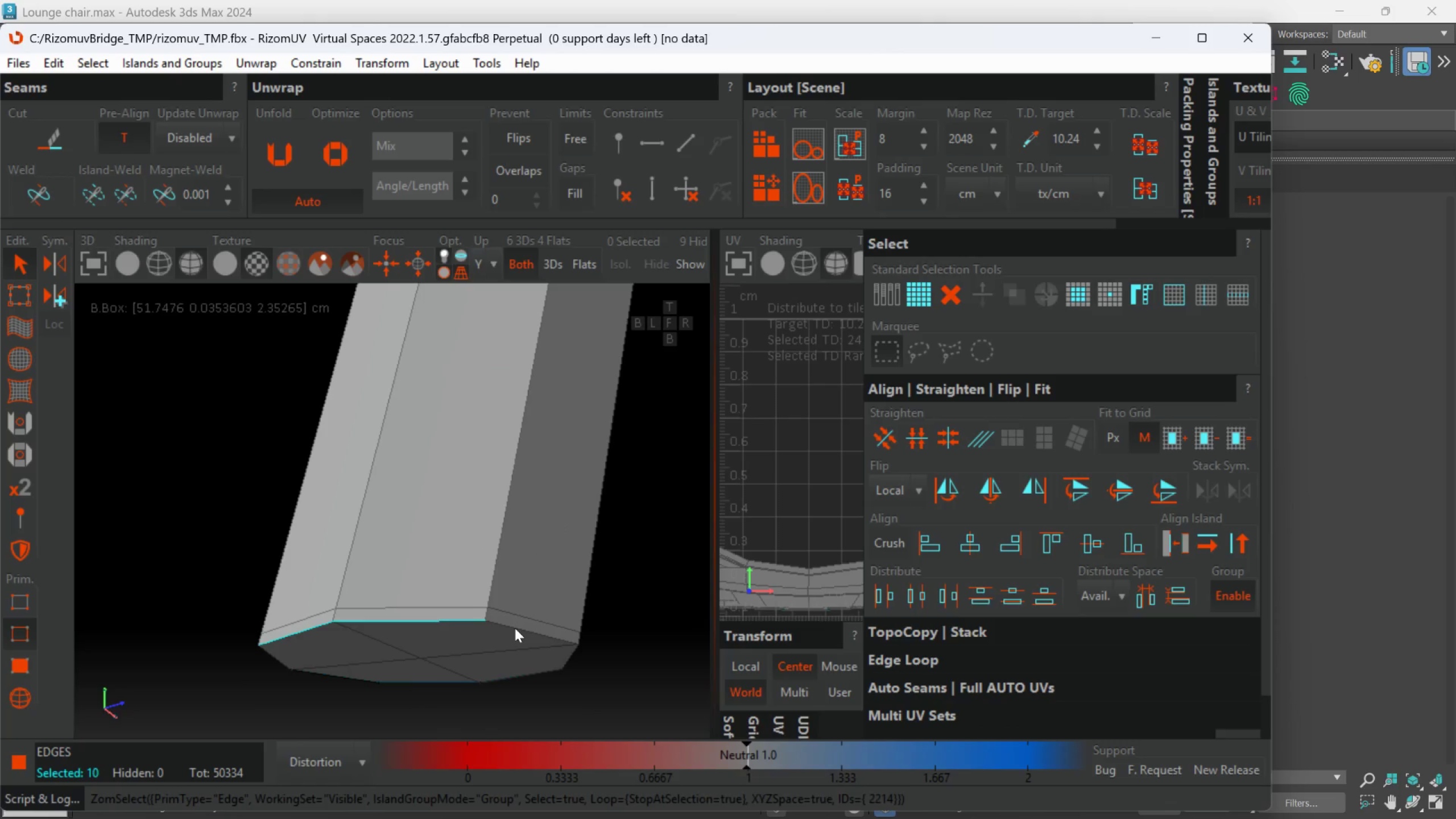 
left_click([515, 628])
 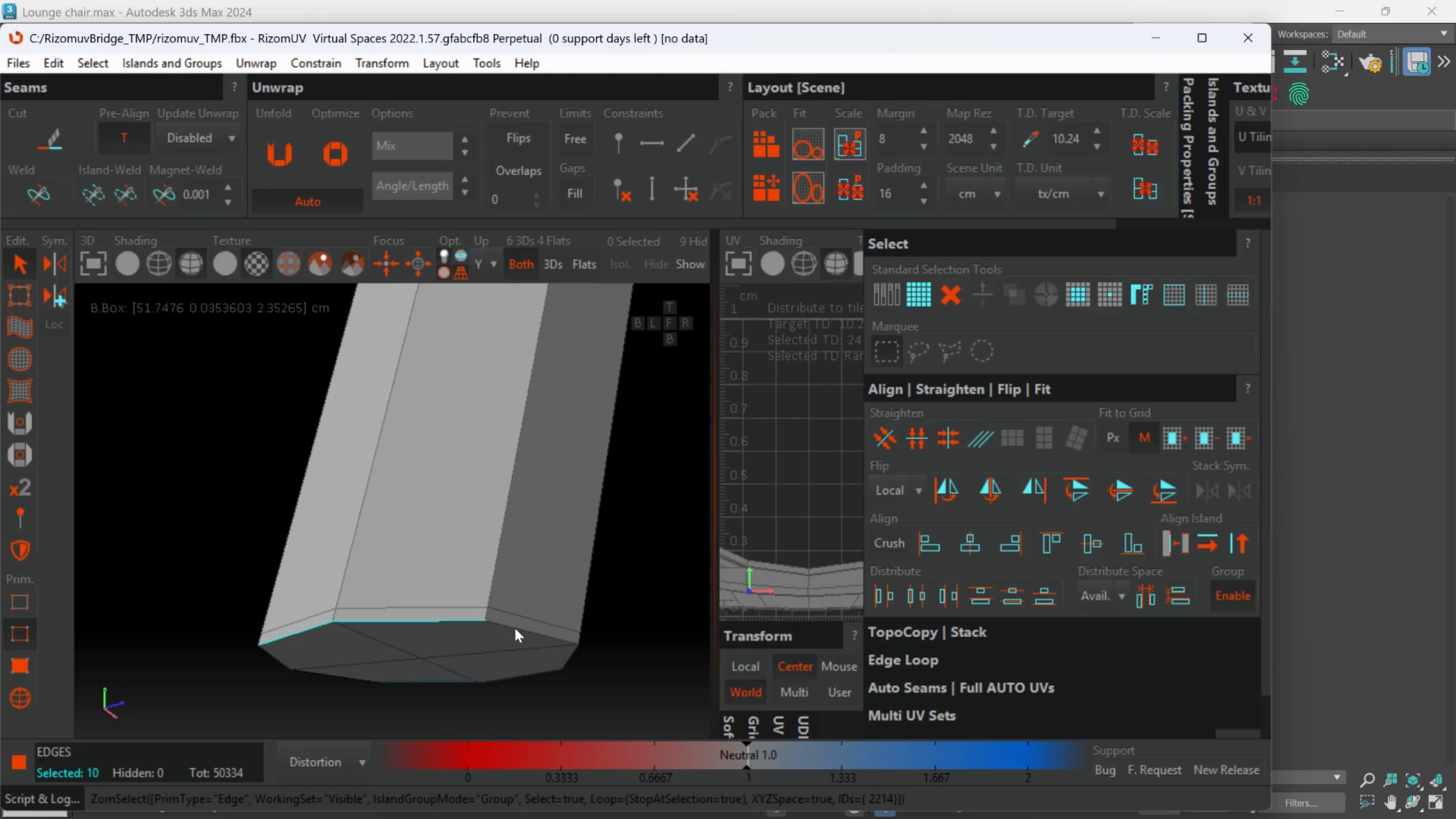 
double_click([515, 628])
 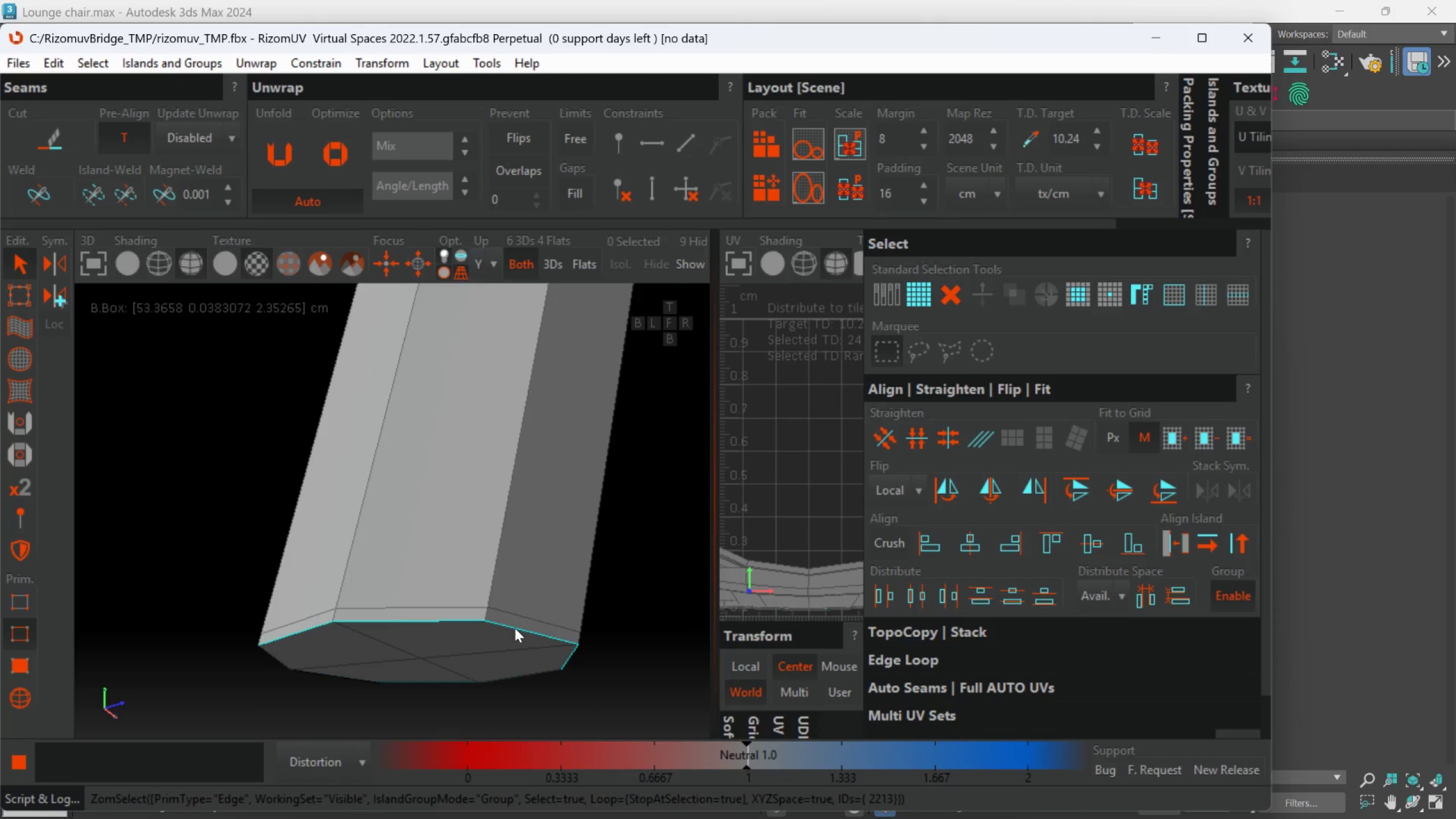 
hold_key(key=AltLeft, duration=0.64)
 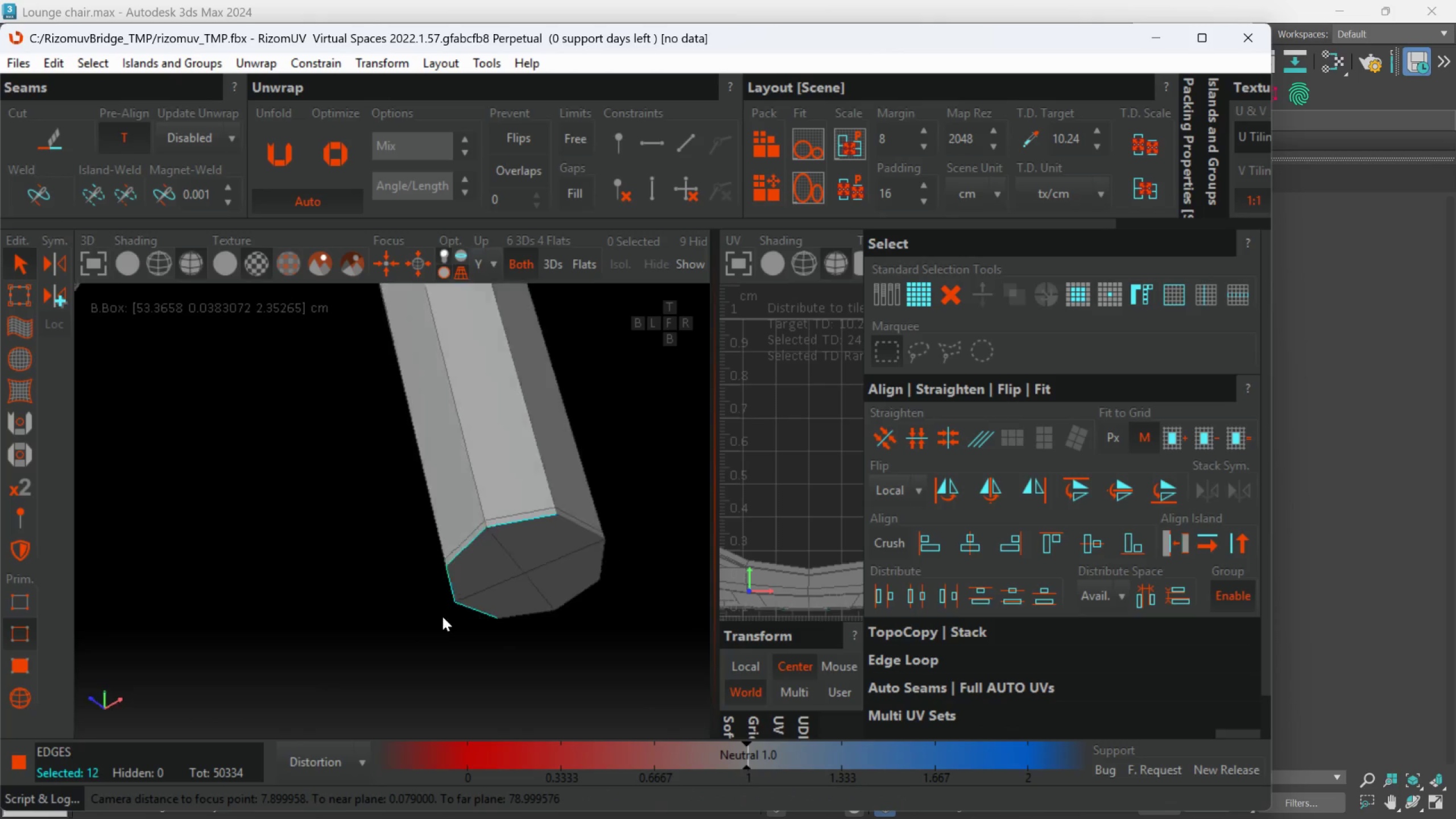 
scroll: coordinate [515, 628], scroll_direction: down, amount: 3.0
 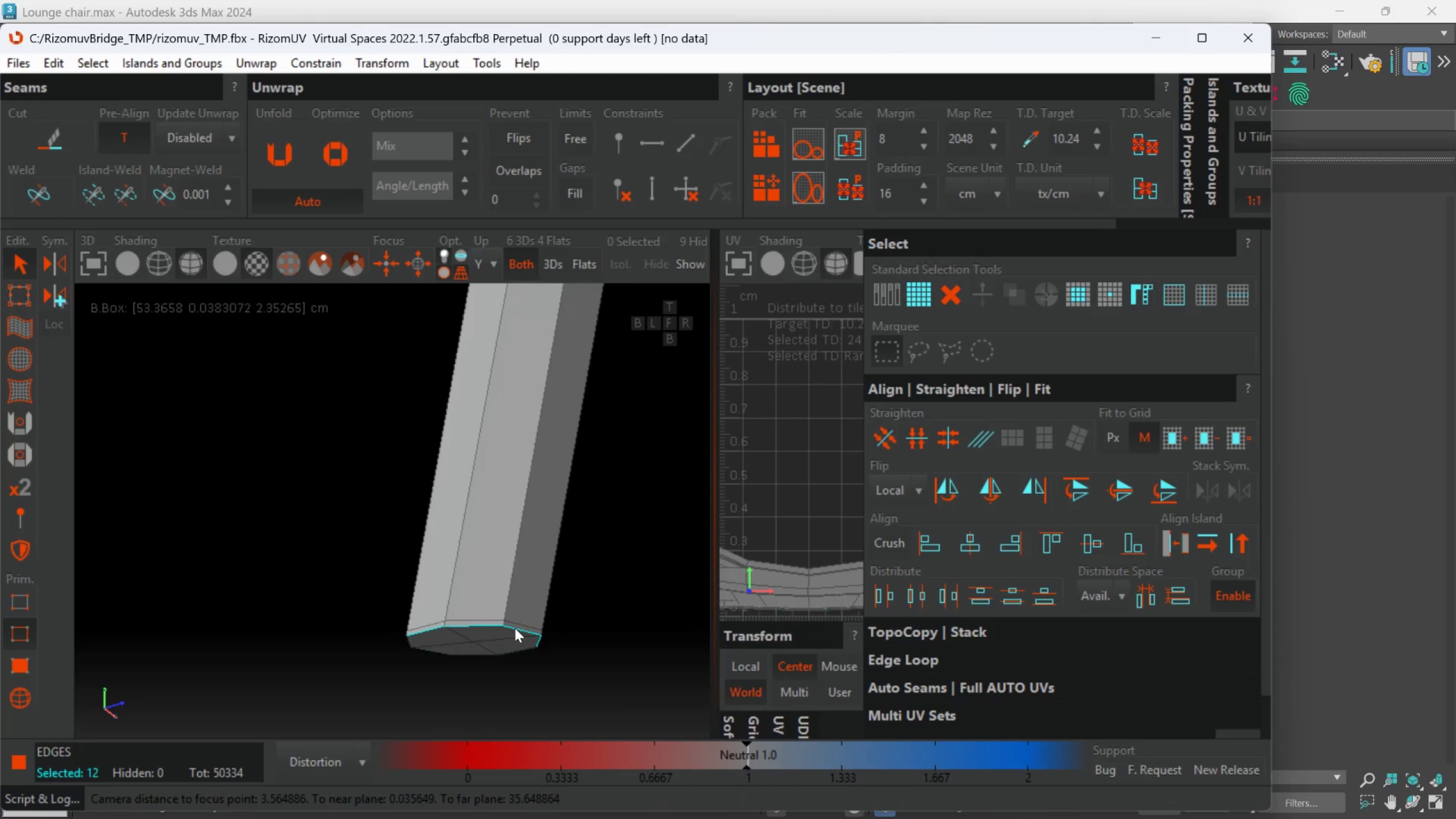 
hold_key(key=AltLeft, duration=0.72)
 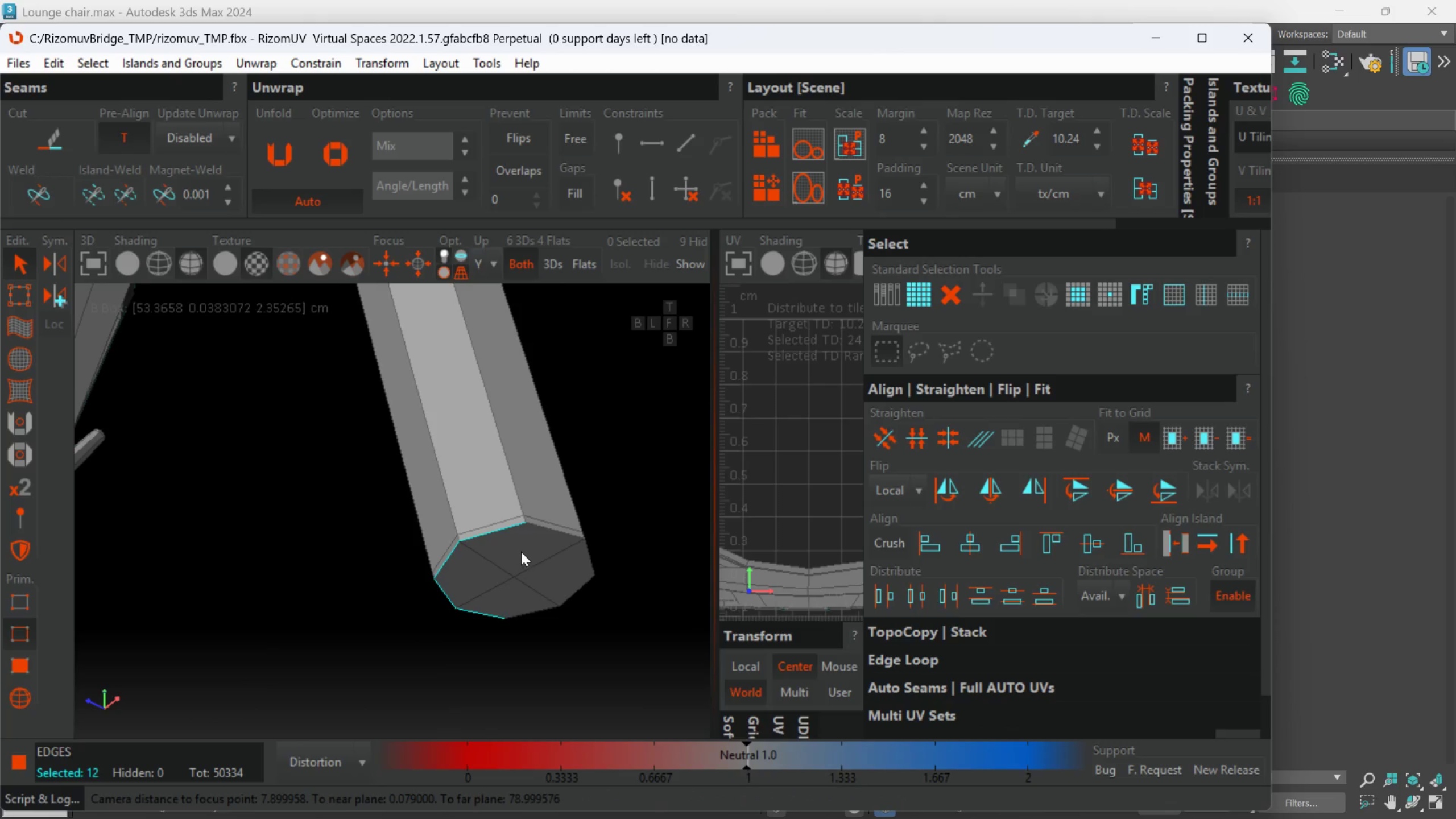 
hold_key(key=ControlLeft, duration=1.52)
 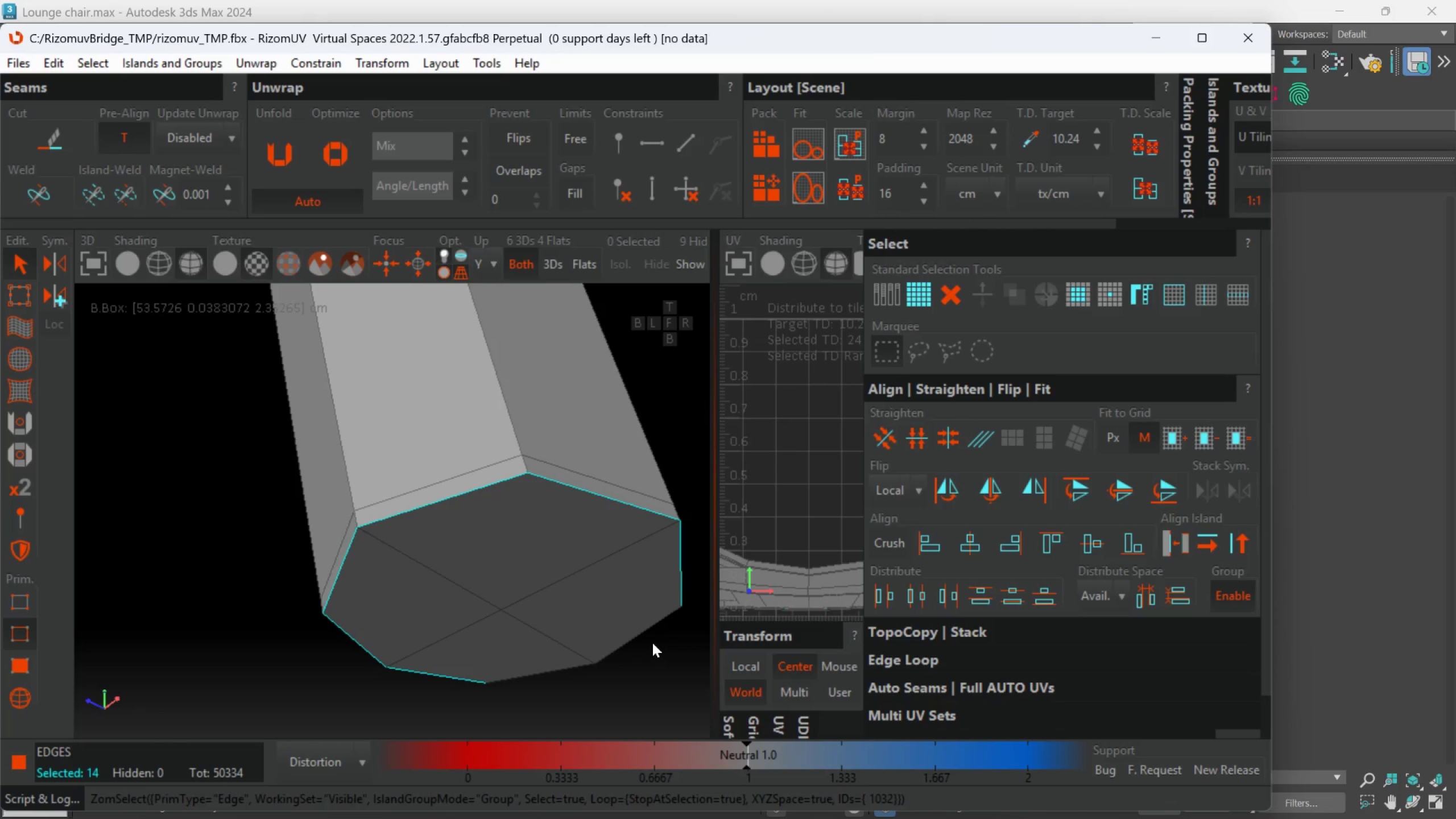 
scroll: coordinate [531, 547], scroll_direction: up, amount: 2.0
 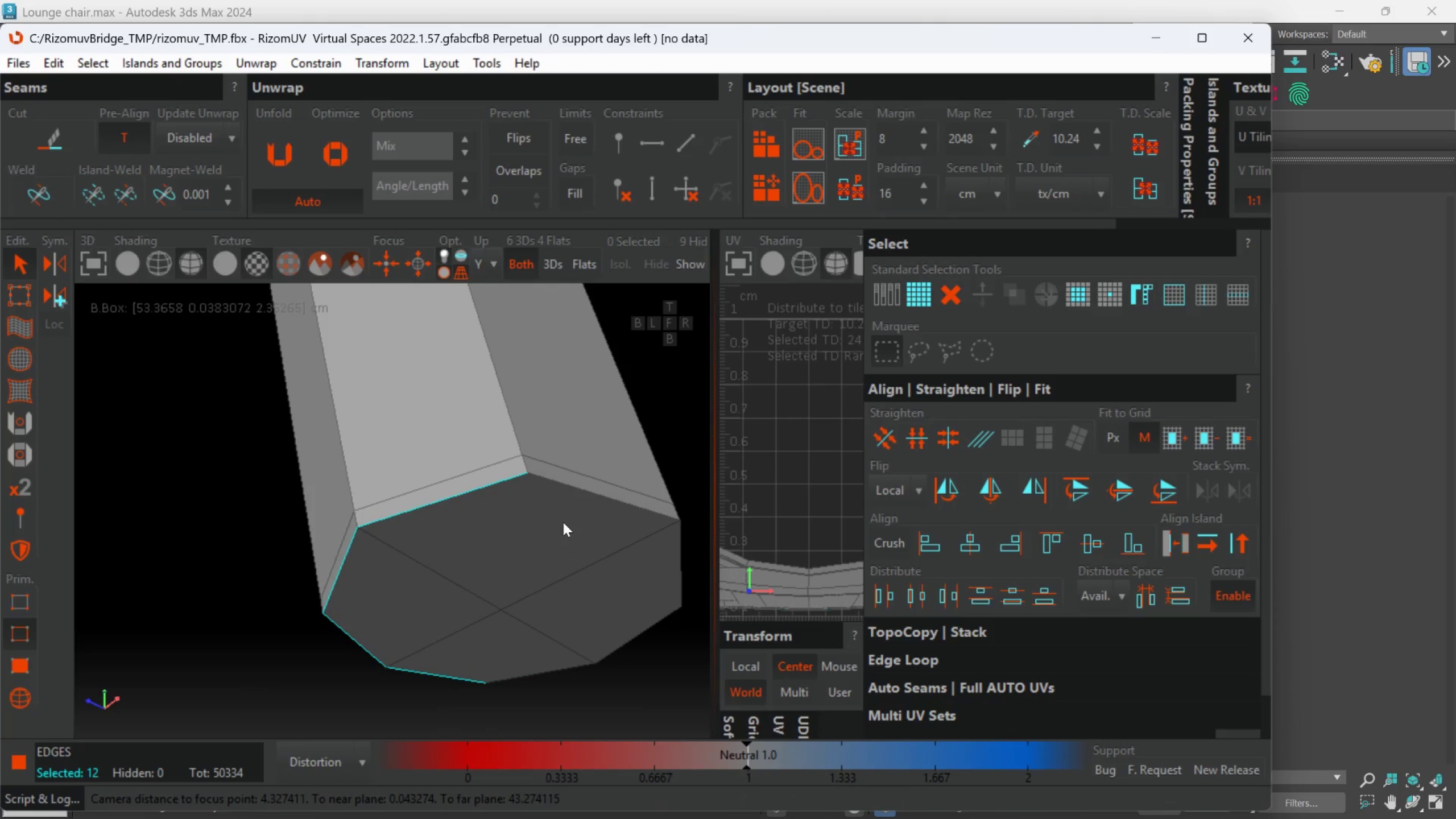 
left_click([580, 494])
 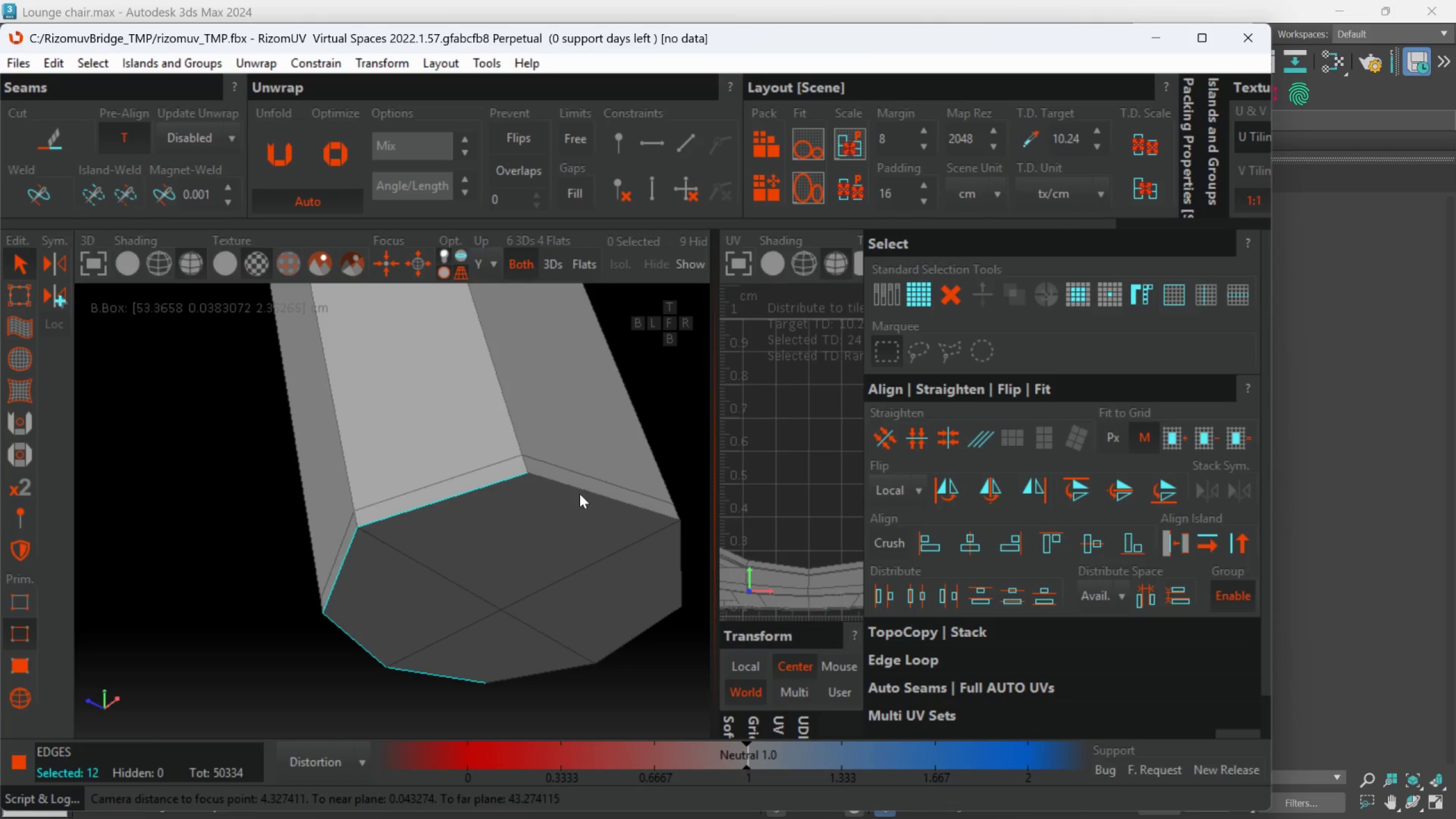 
double_click([580, 494])
 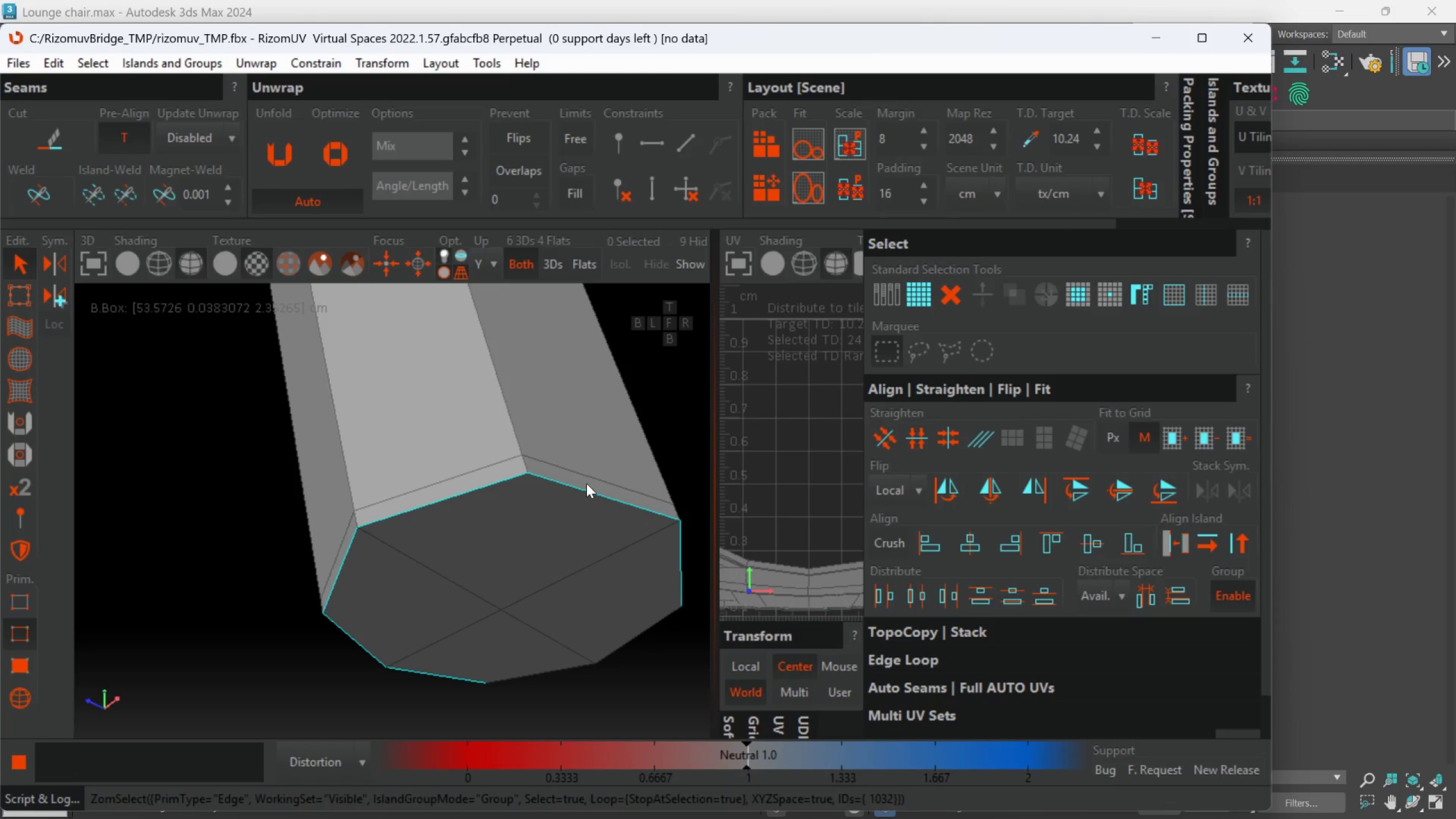 
key(Control+ControlLeft)
 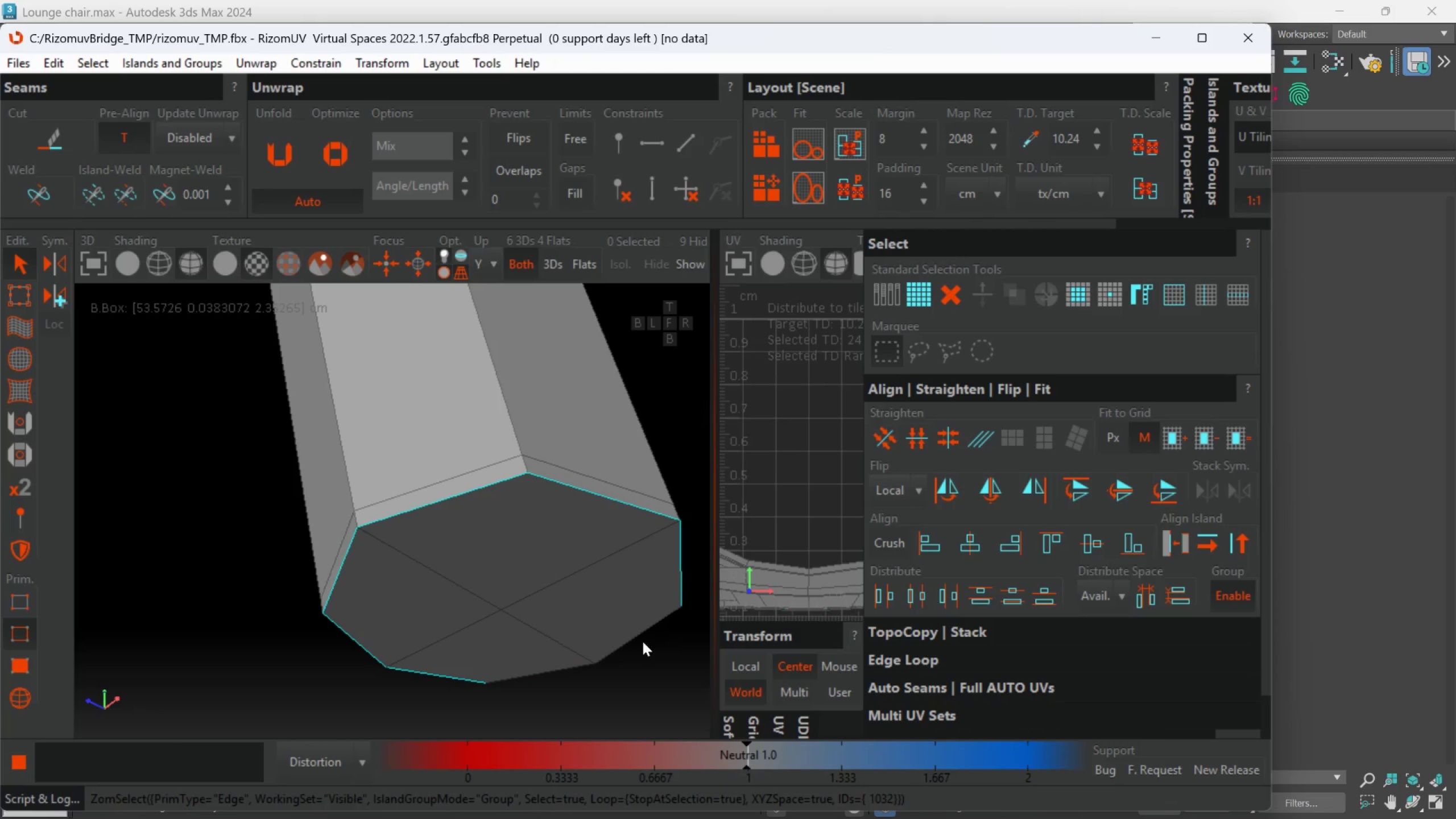 
key(Control+ControlLeft)
 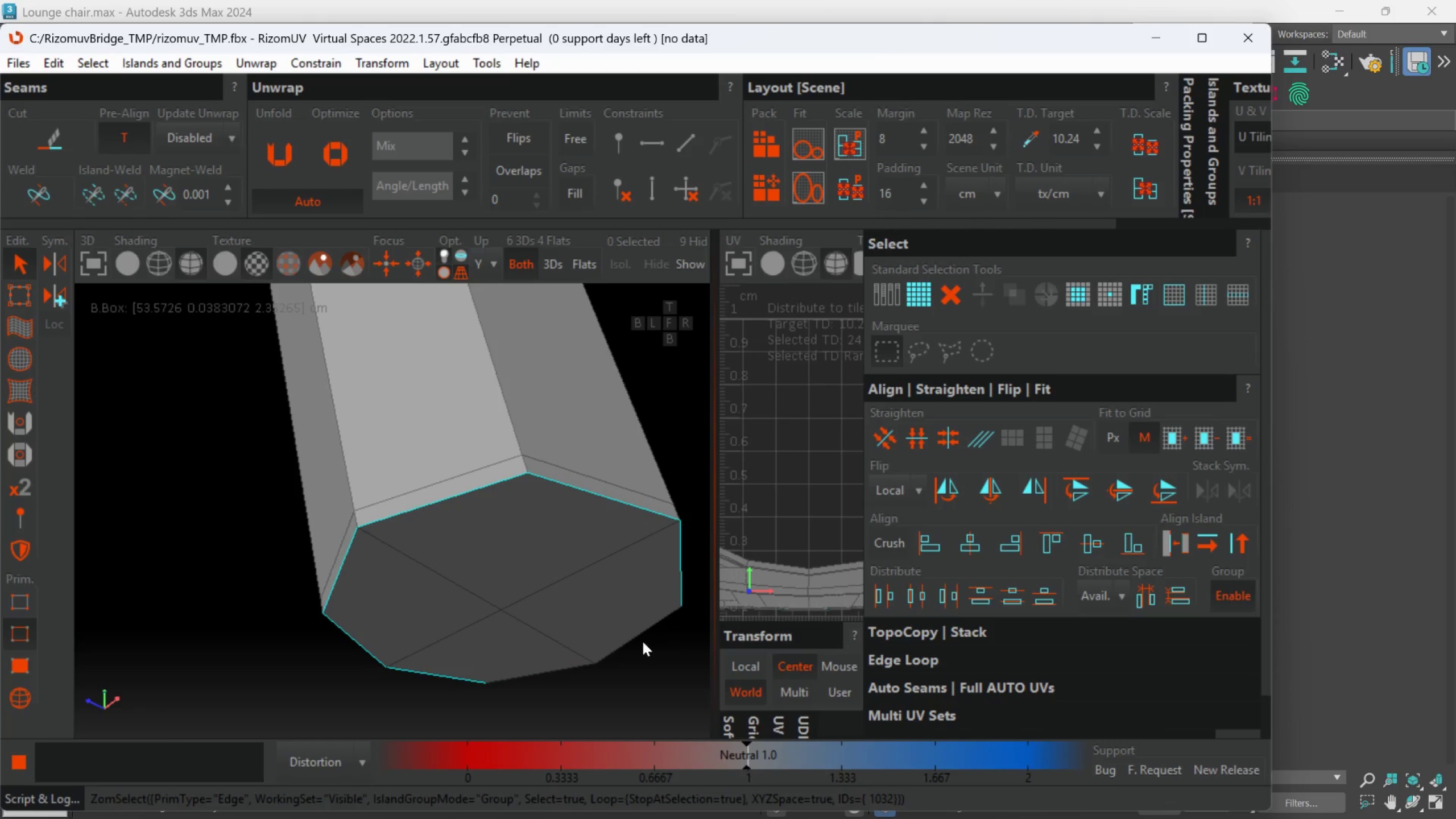 
key(Control+ControlLeft)
 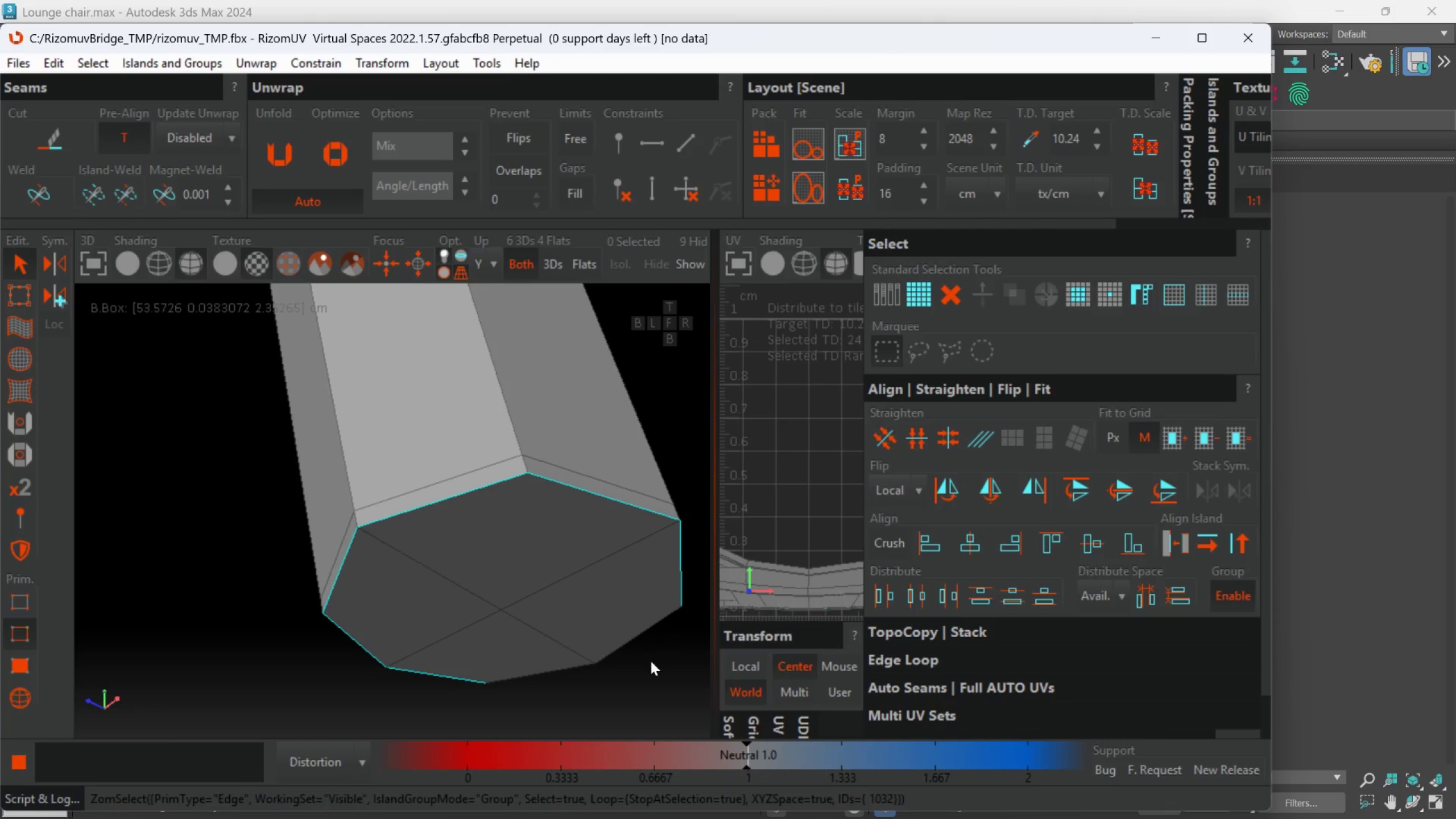 
hold_key(key=ControlLeft, duration=1.5)
left_click([647, 629])
 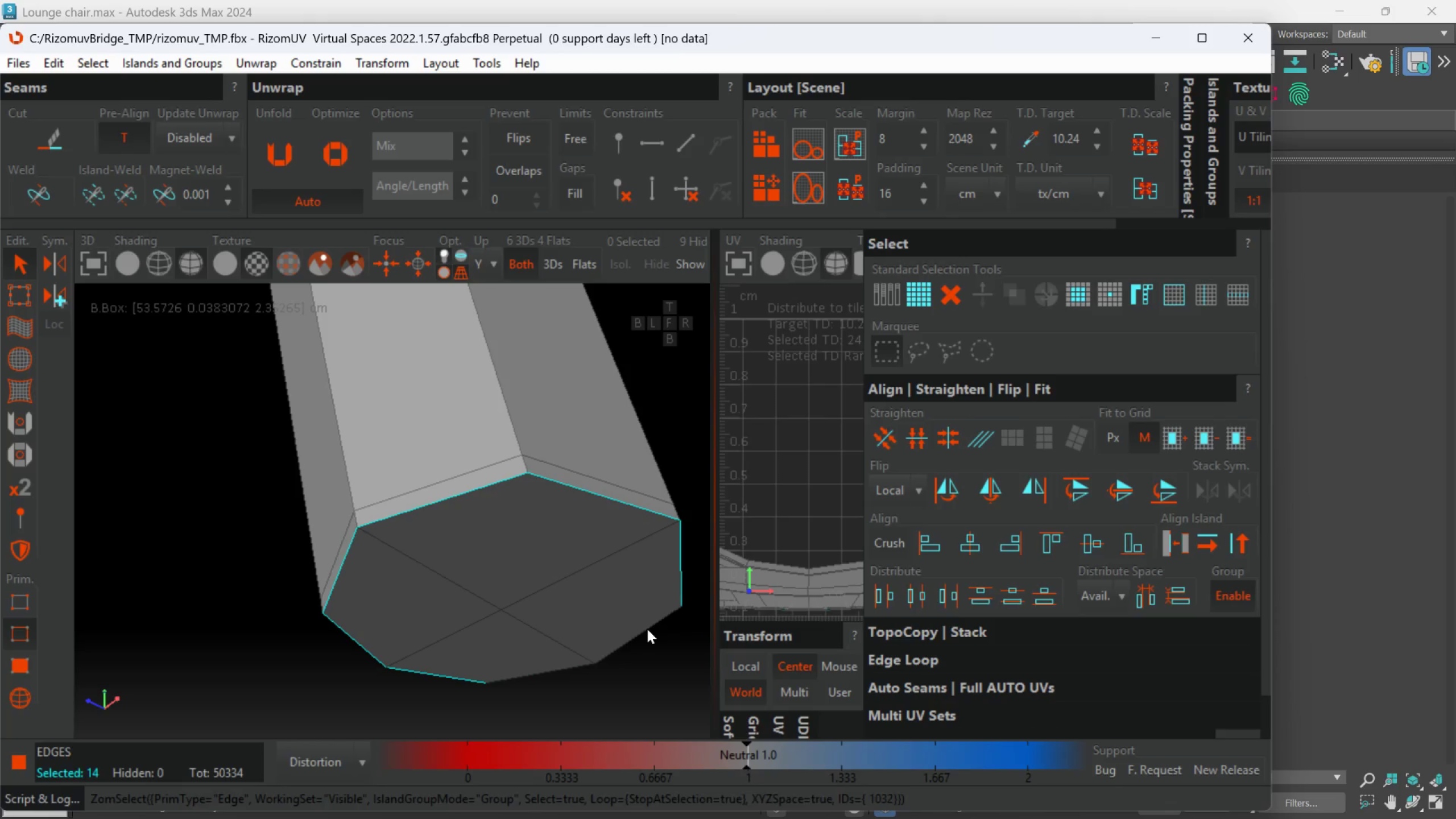 
double_click([647, 629])
 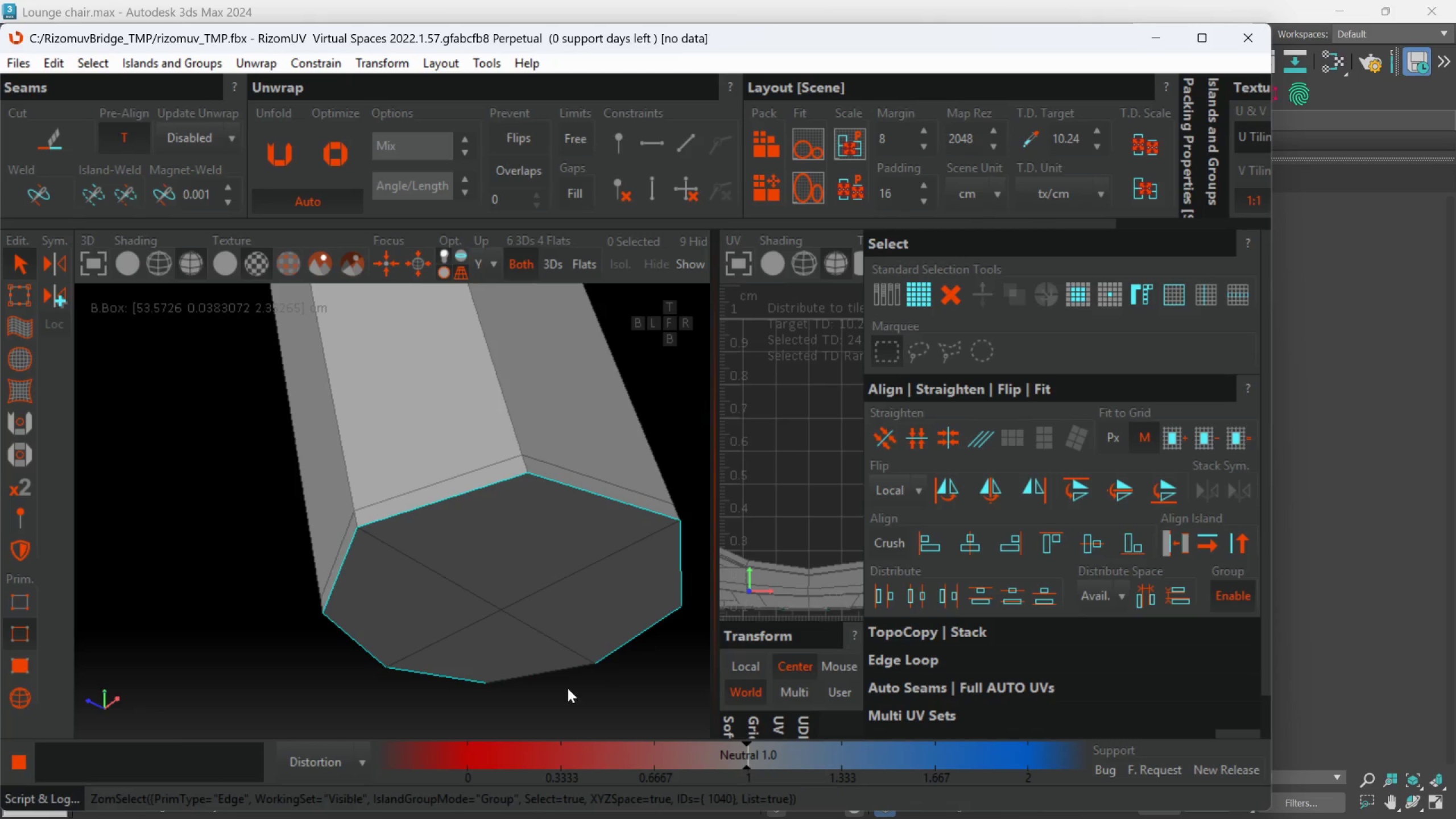 
hold_key(key=ControlLeft, duration=1.52)
left_click([562, 679])
 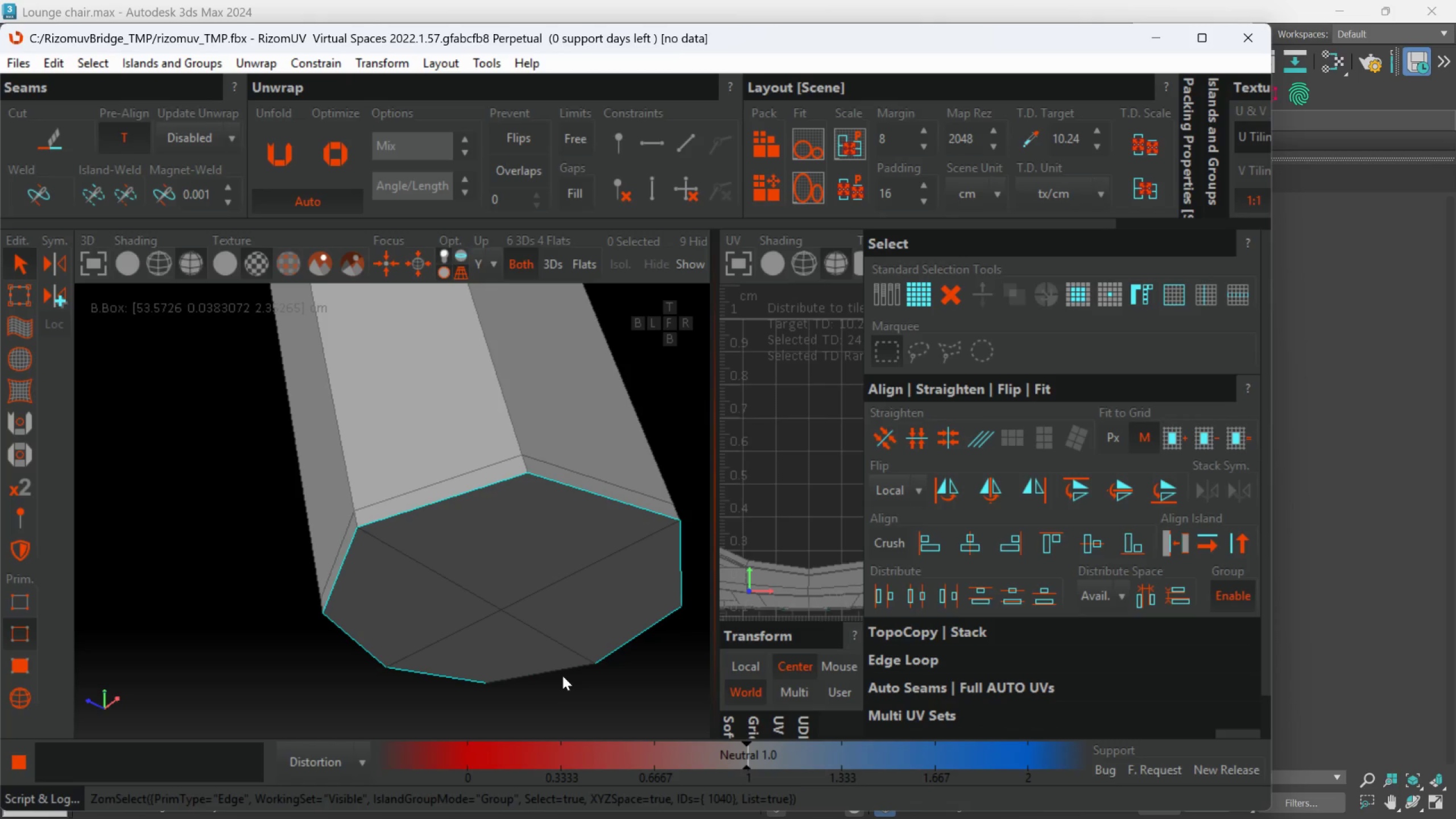 
left_click([562, 673])
 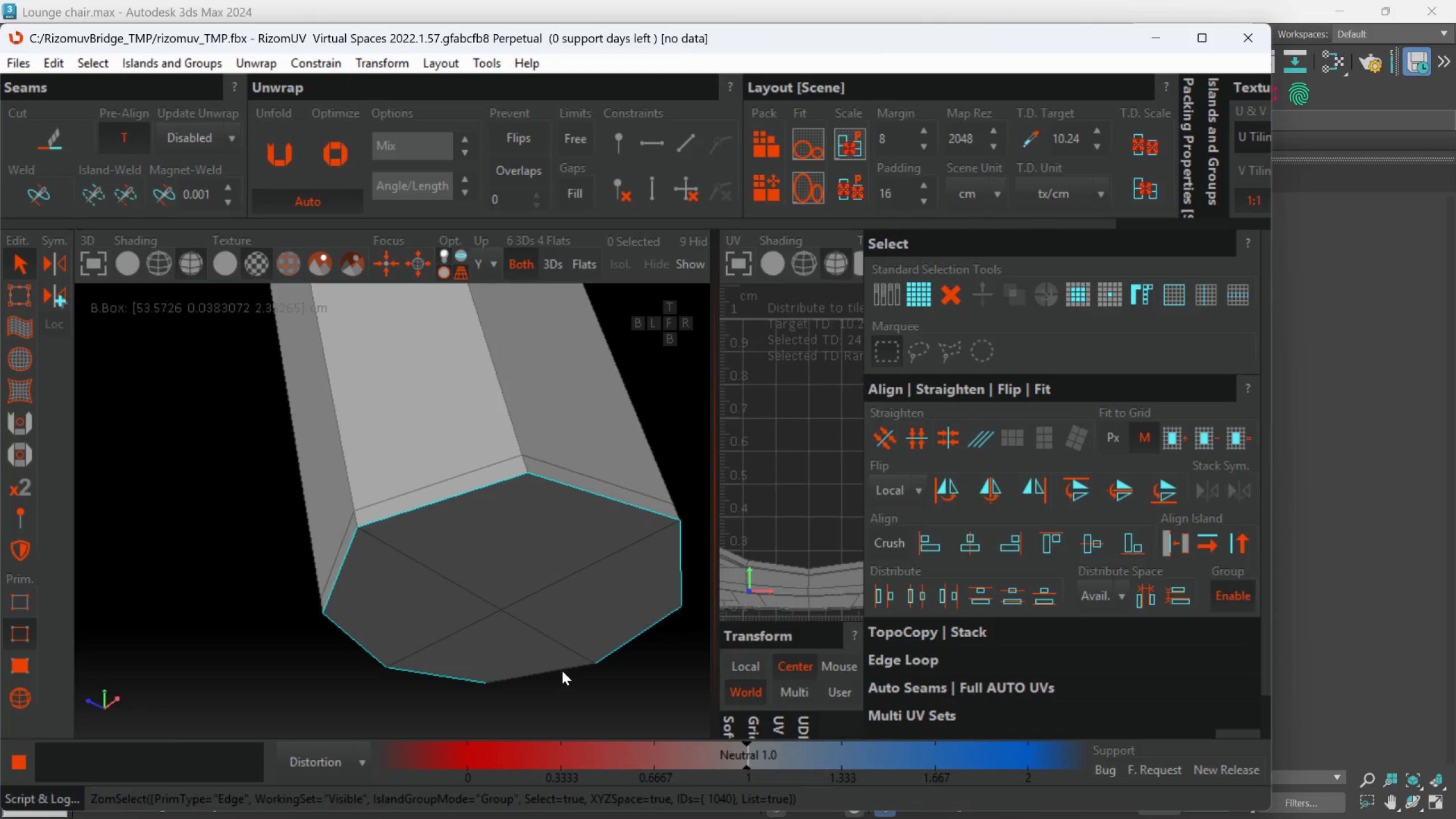 
left_click([562, 667])
 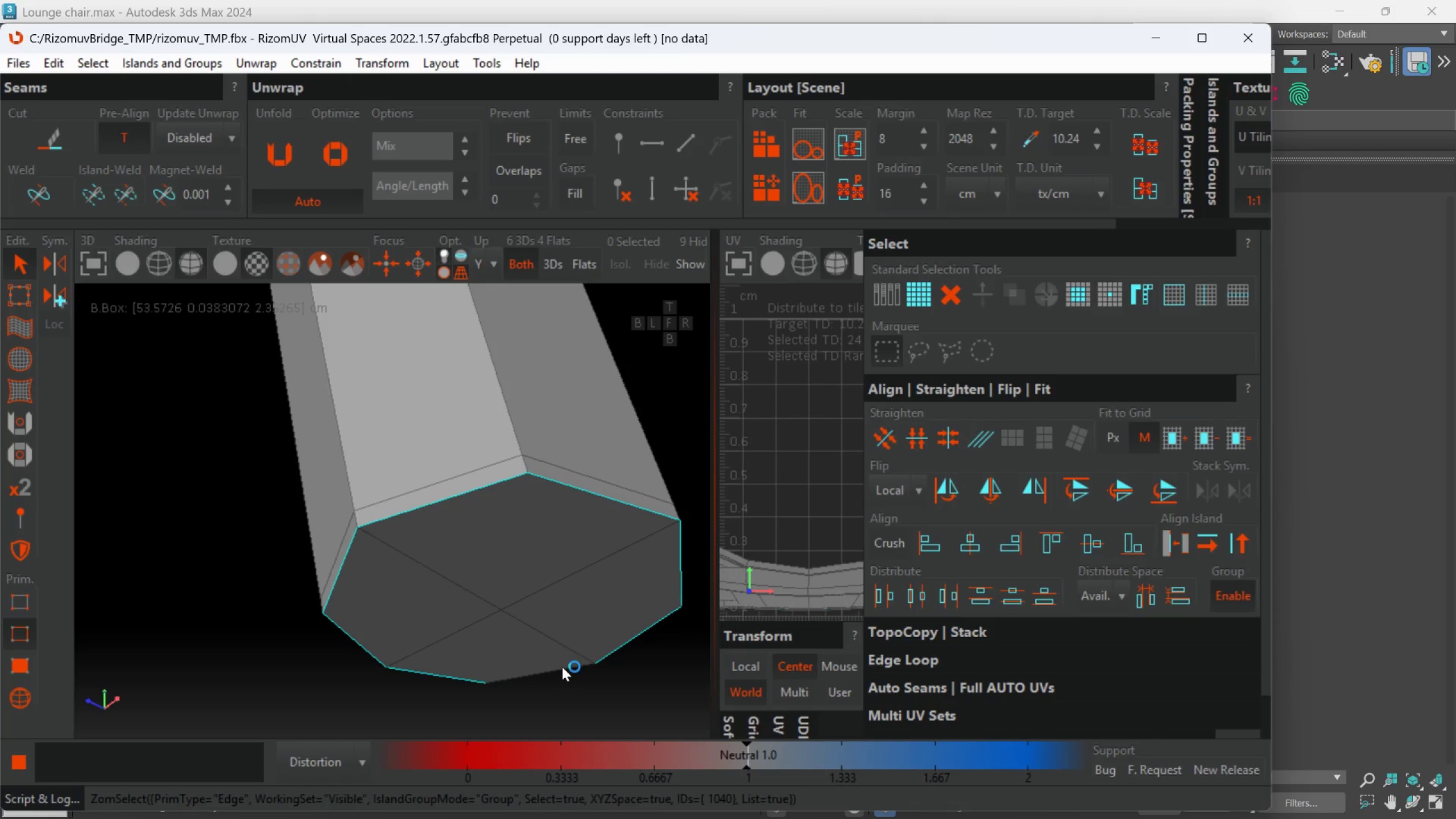 
hold_key(key=ControlLeft, duration=0.31)
 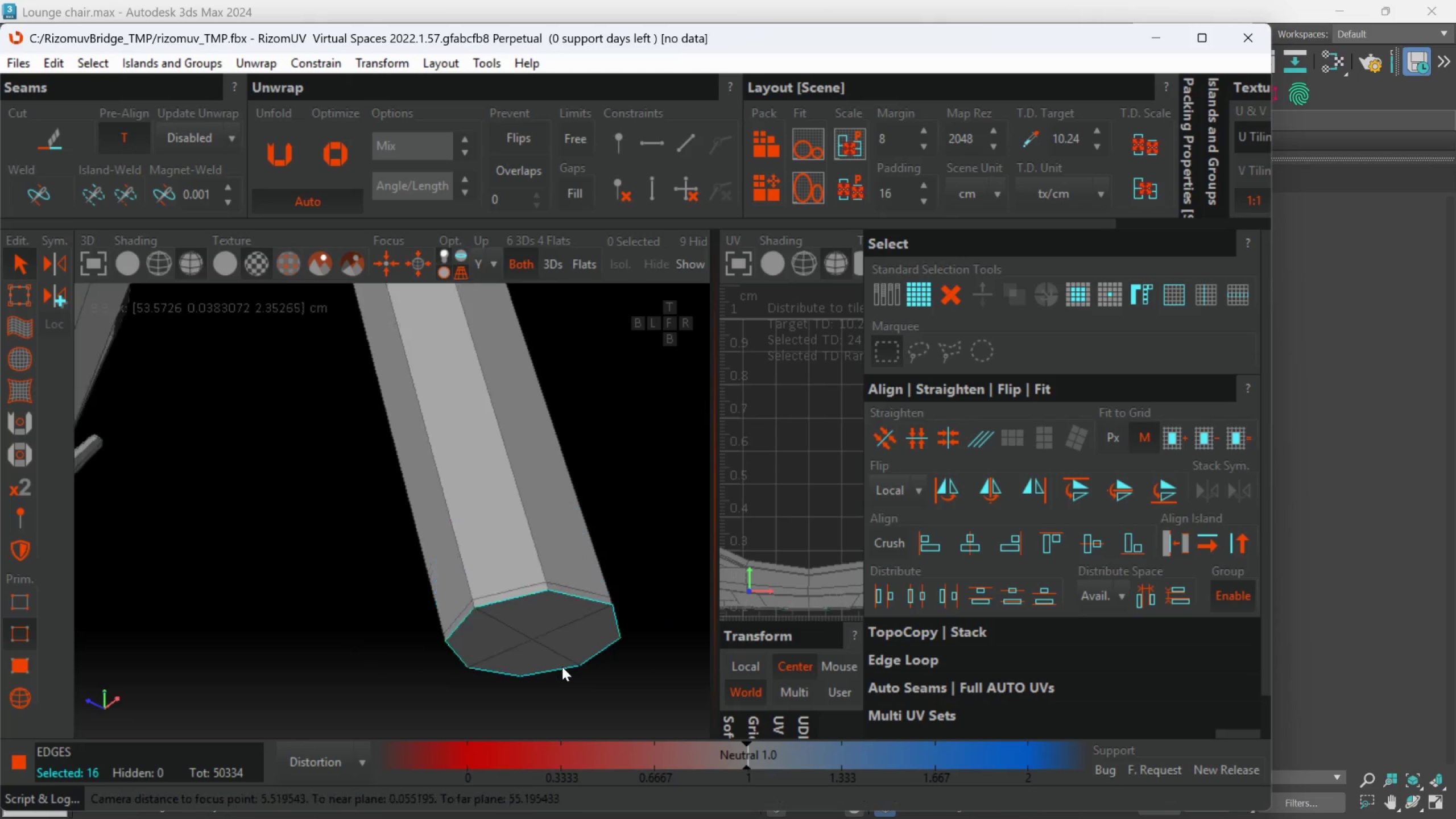 
hold_key(key=AltLeft, duration=0.67)
 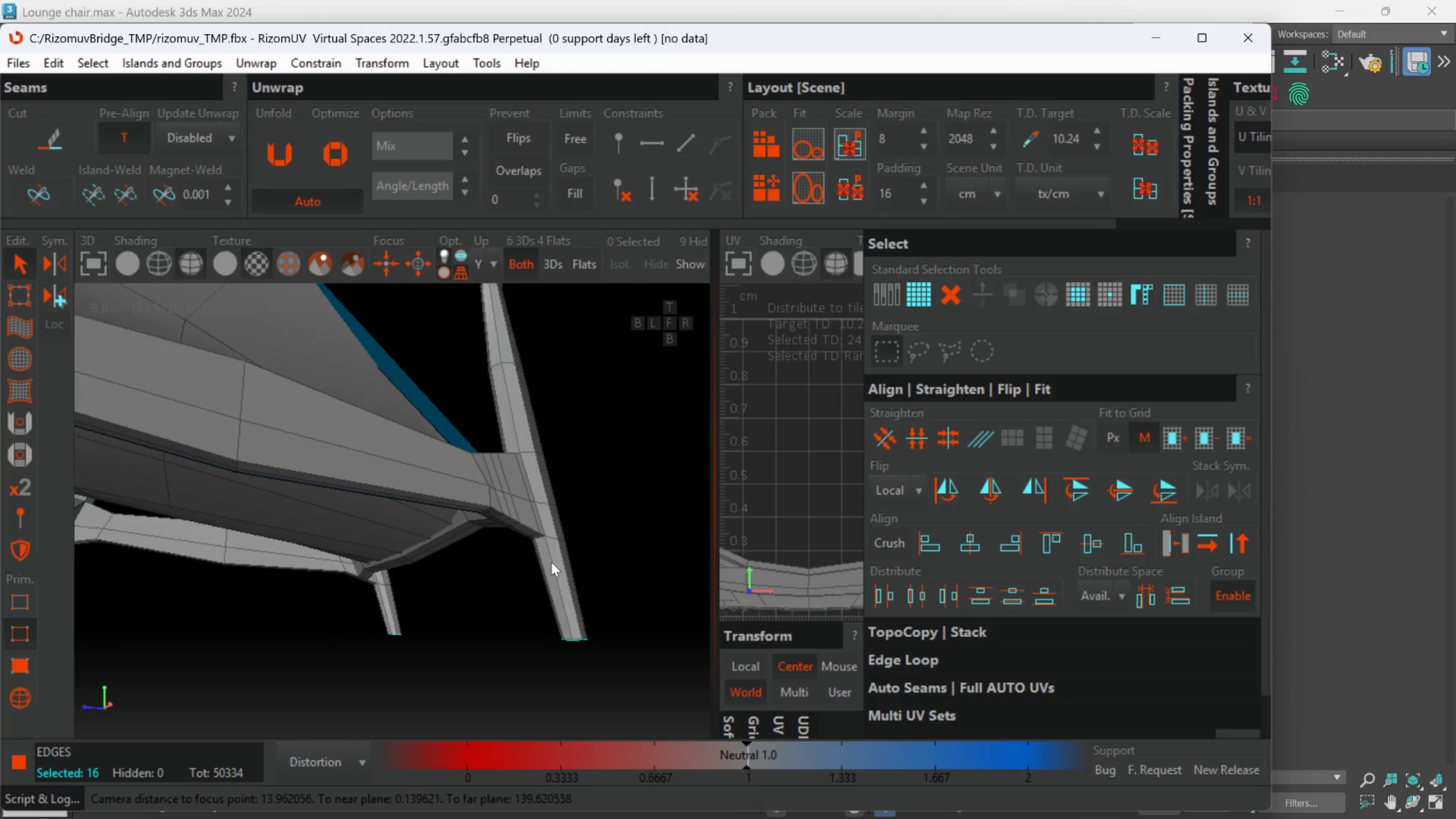 
scroll: coordinate [559, 670], scroll_direction: down, amount: 8.0
 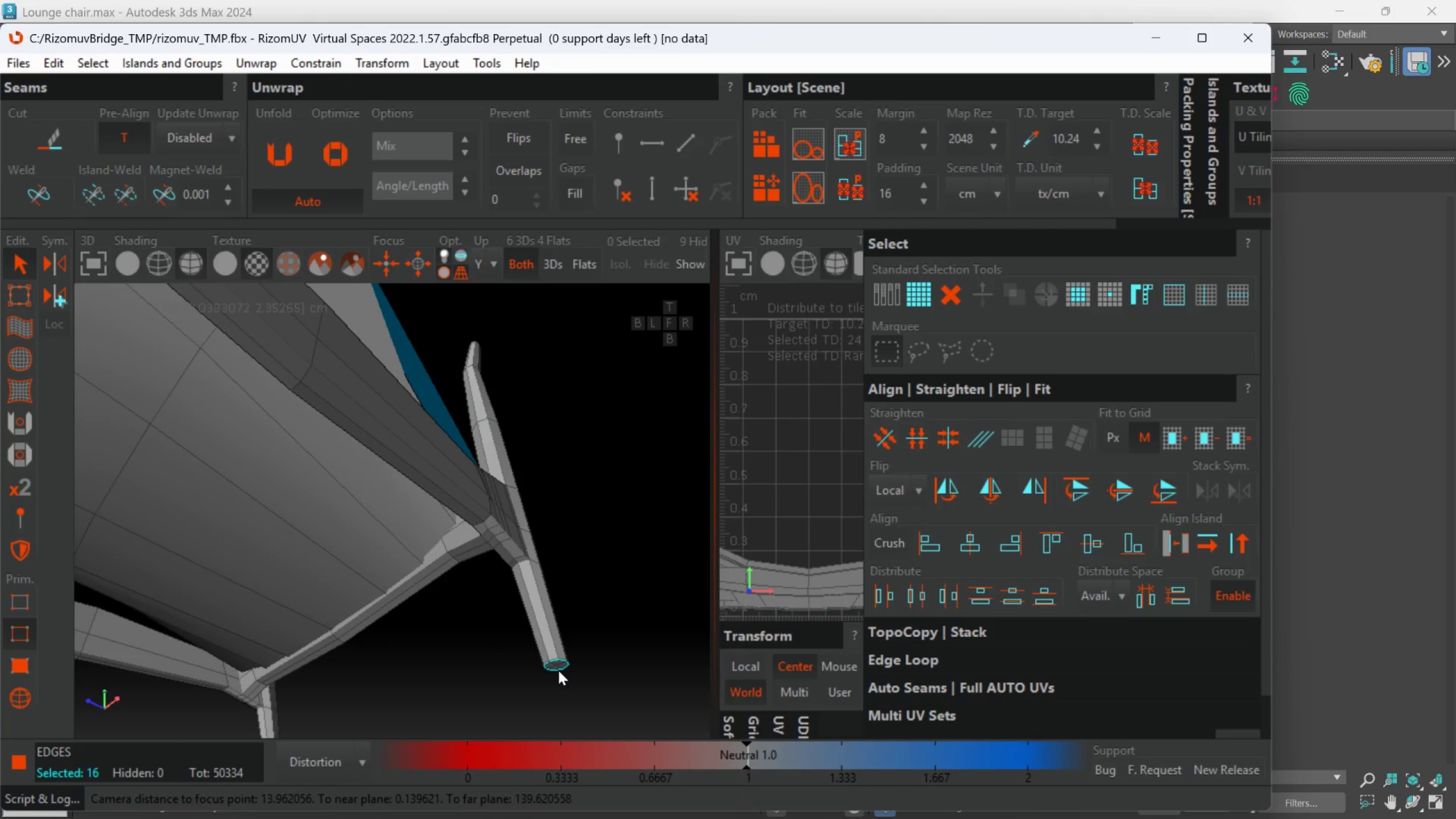 
hold_key(key=AltLeft, duration=0.75)
 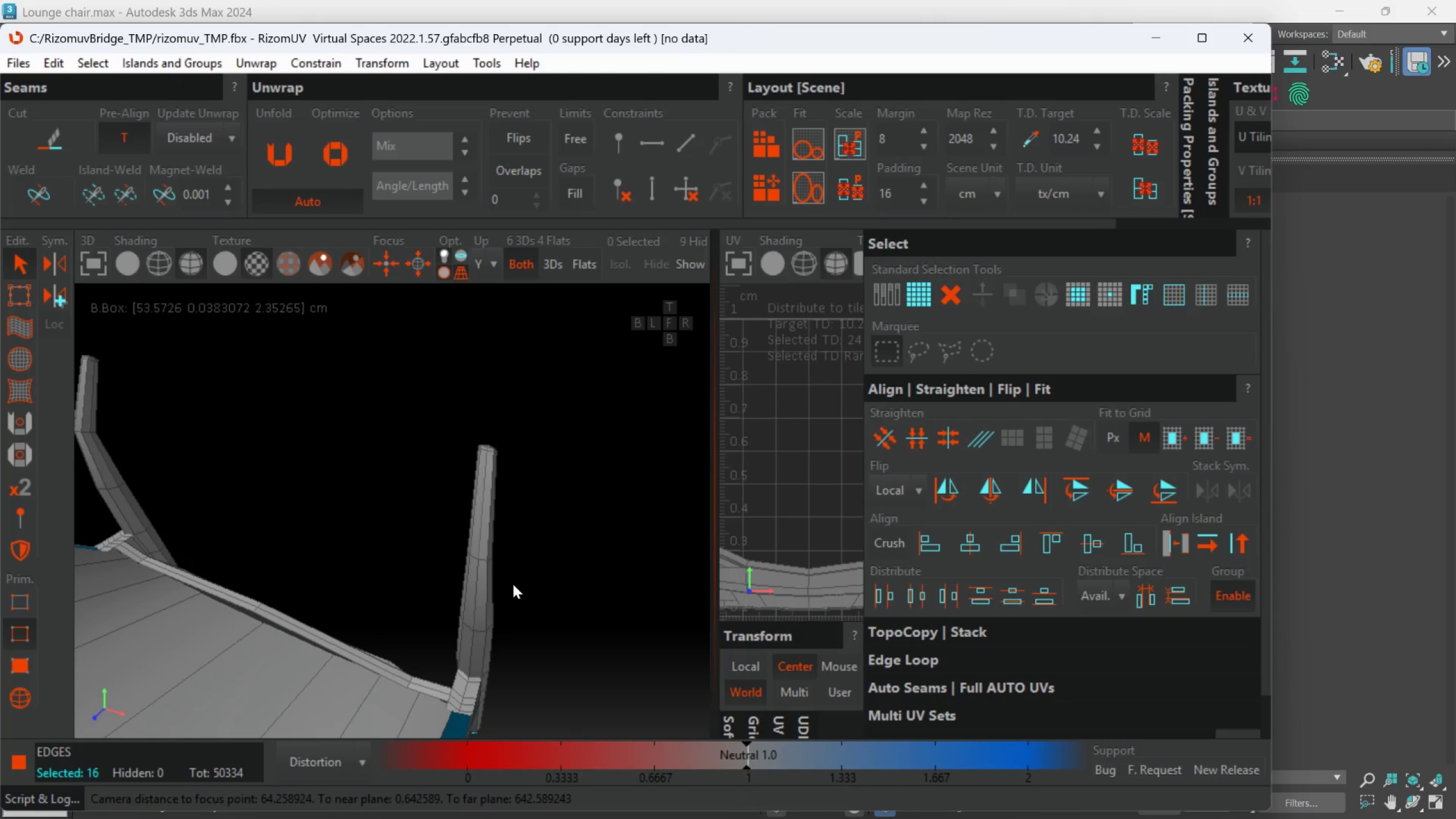 
scroll: coordinate [551, 561], scroll_direction: down, amount: 1.0
 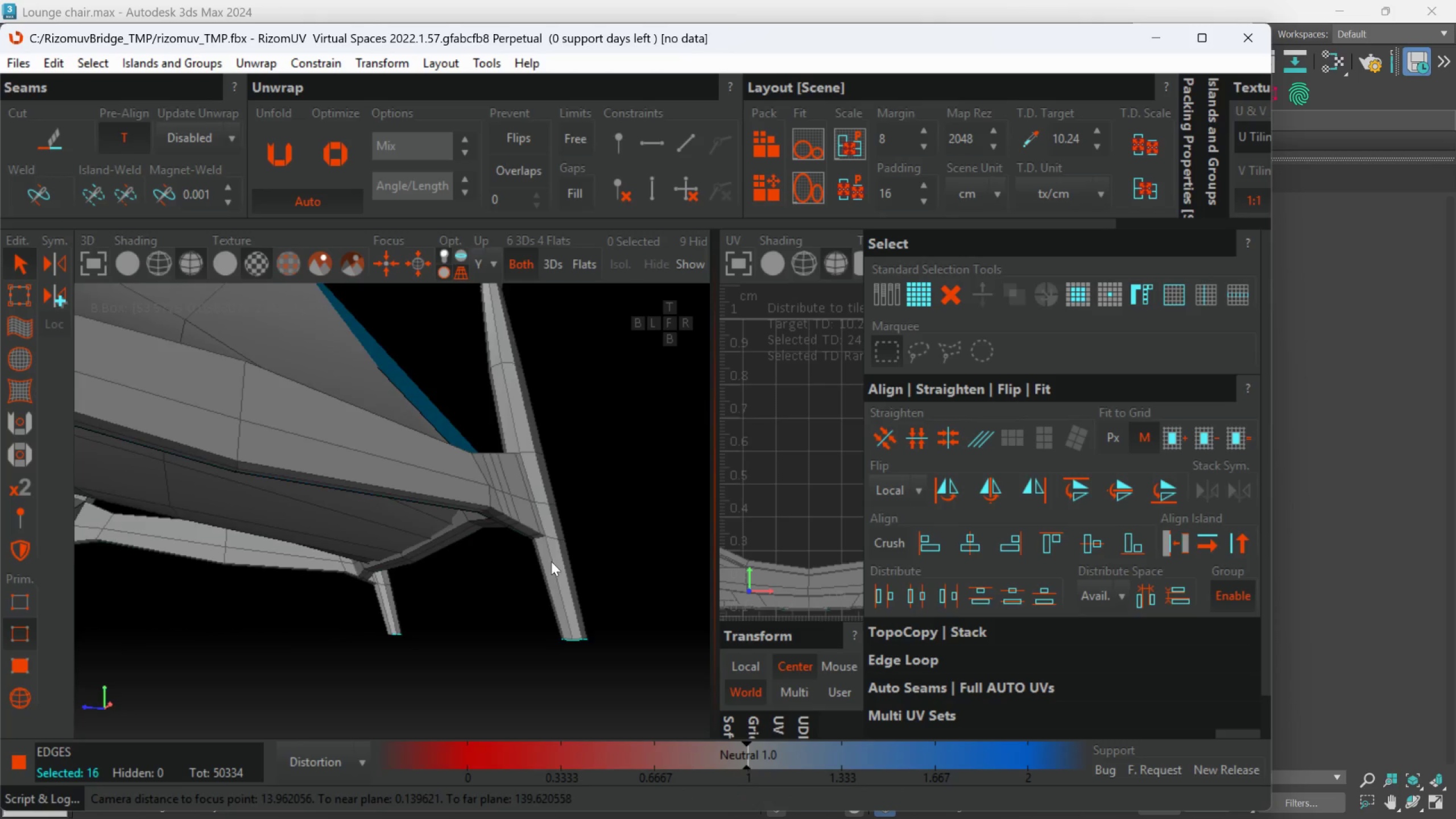 
hold_key(key=AltLeft, duration=0.7)
 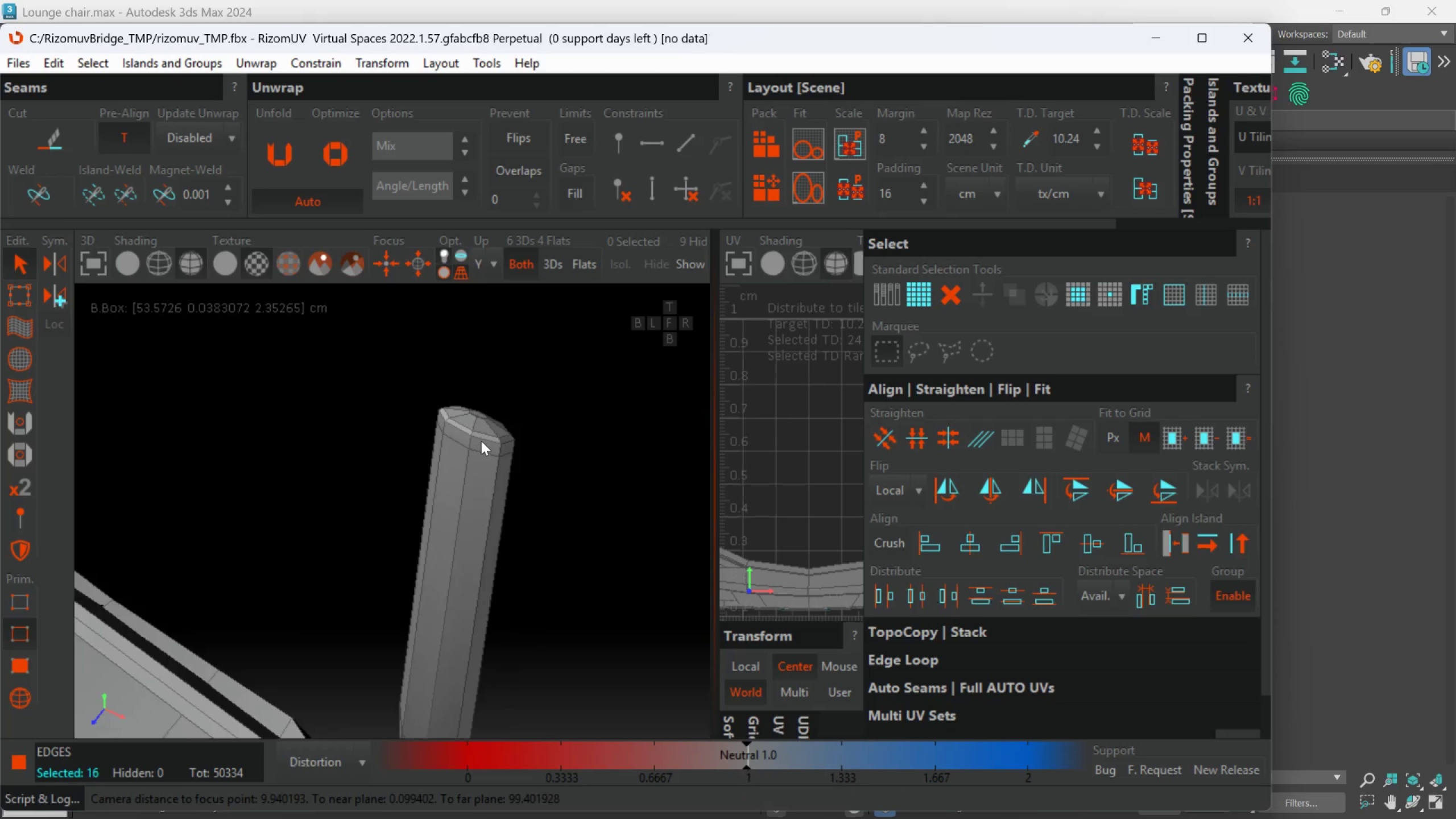 
scroll: coordinate [483, 425], scroll_direction: up, amount: 3.0
 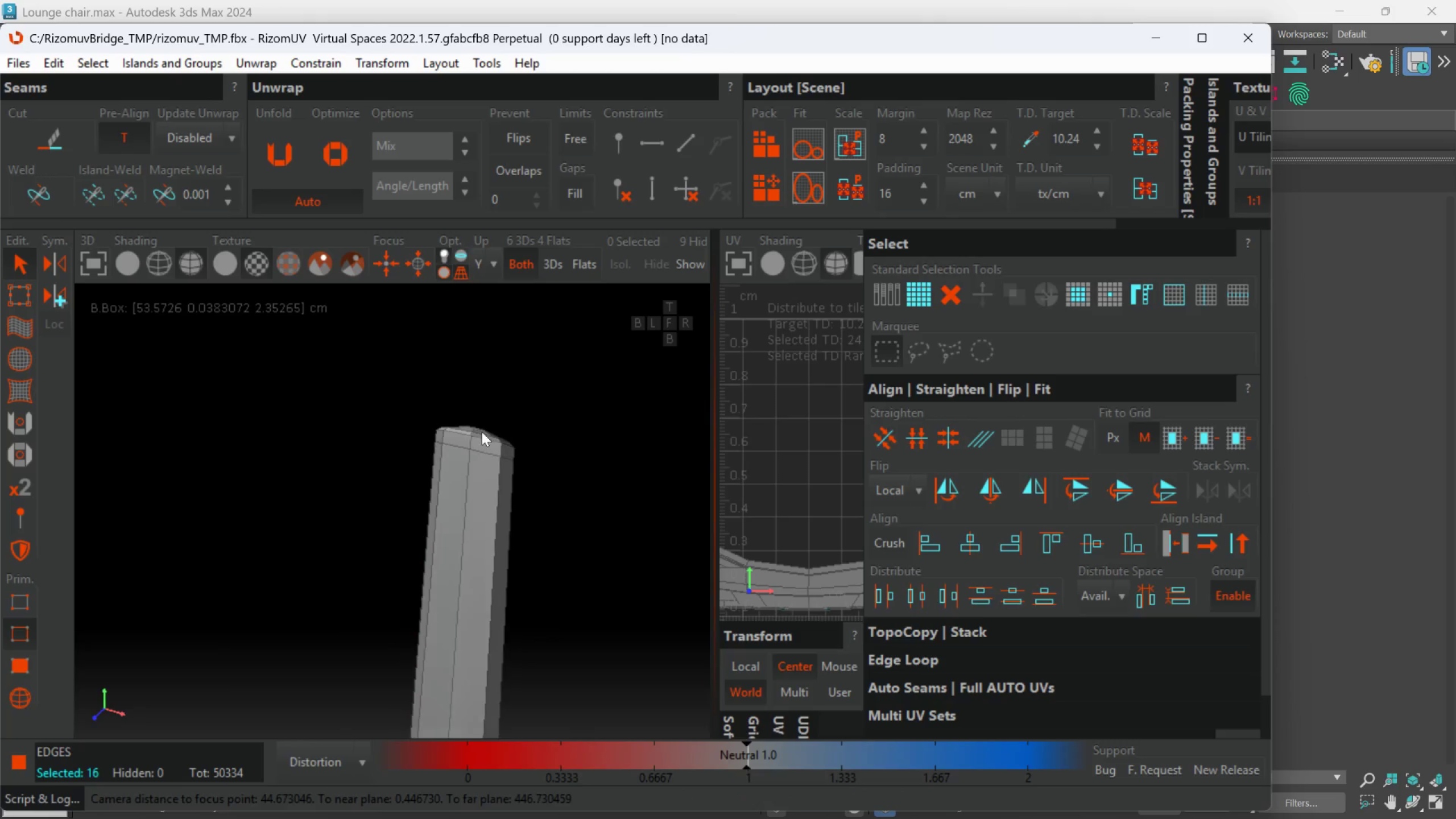 
hold_key(key=ControlLeft, duration=1.05)
 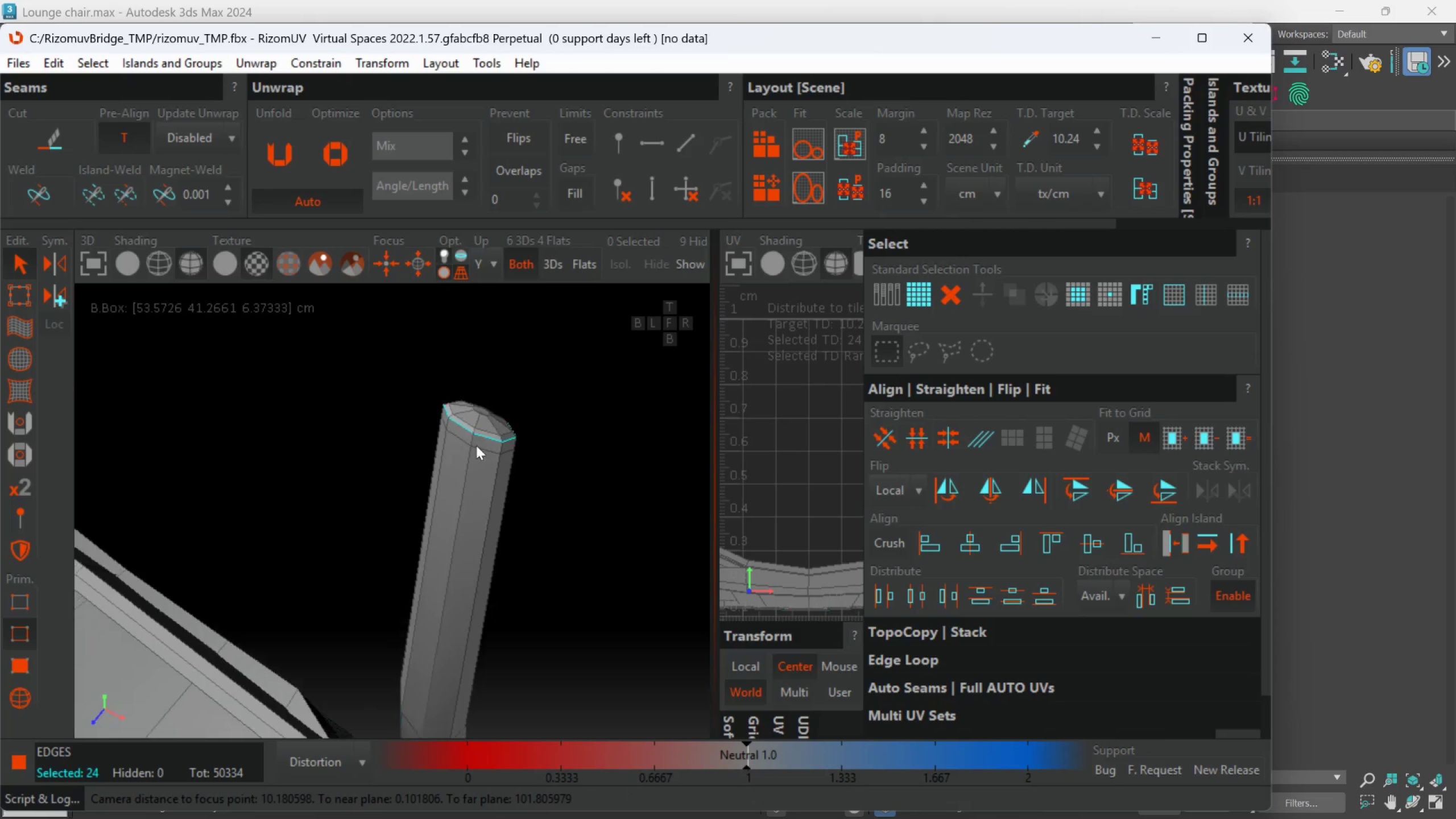 
scroll: coordinate [481, 441], scroll_direction: up, amount: 2.0
 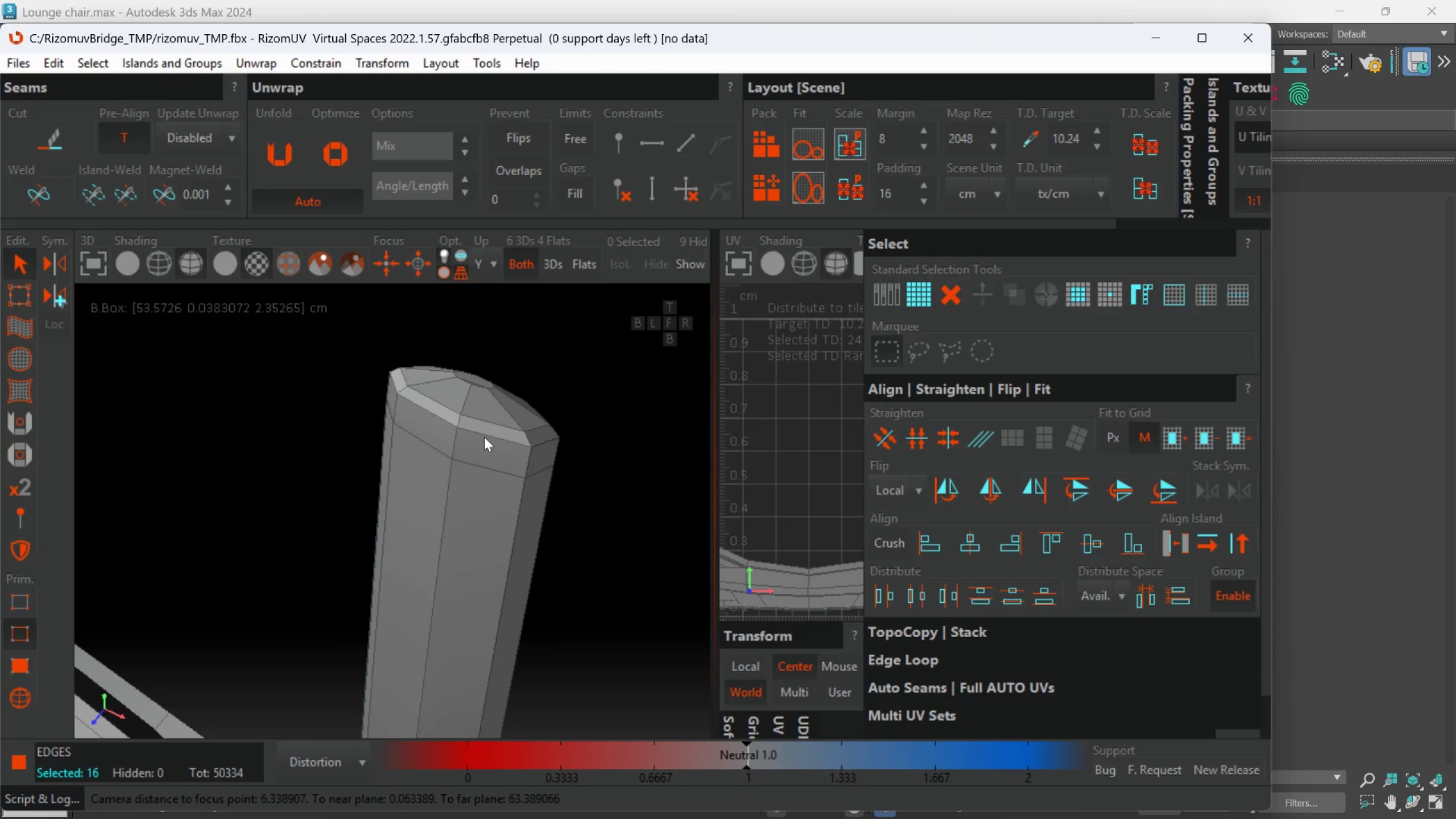 
left_click([484, 437])
 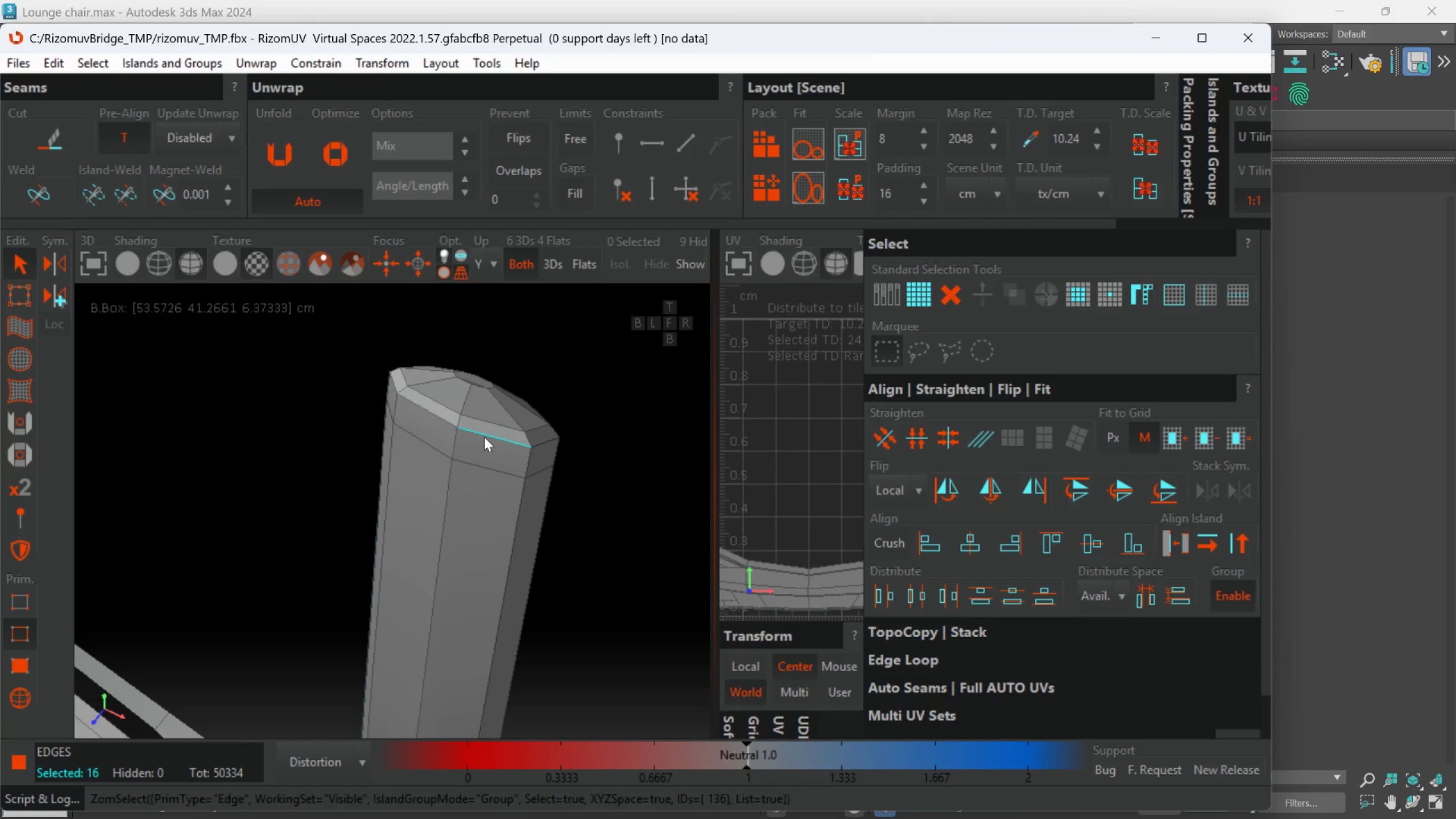 
double_click([484, 437])
 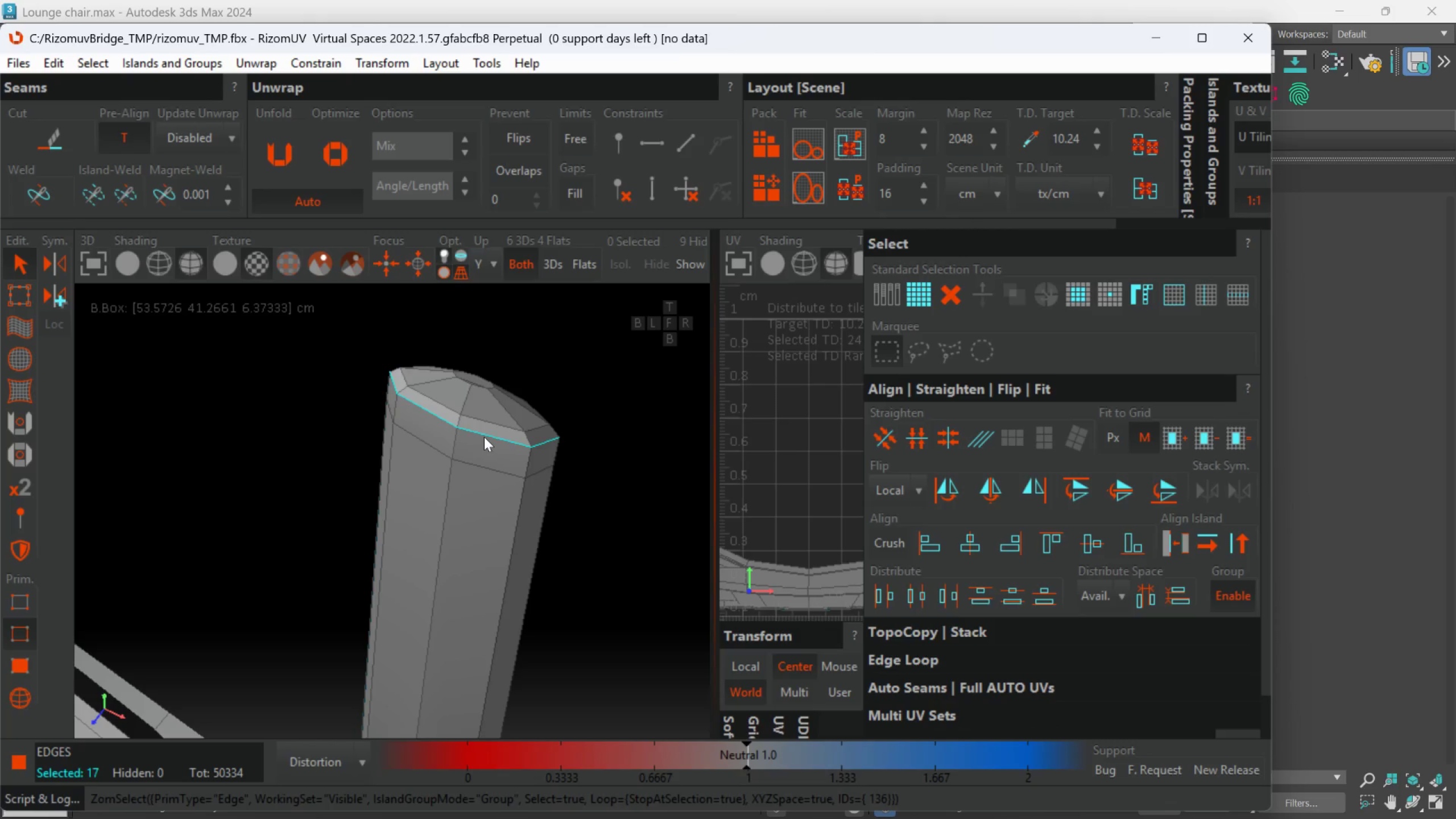 
hold_key(key=AltLeft, duration=1.23)
 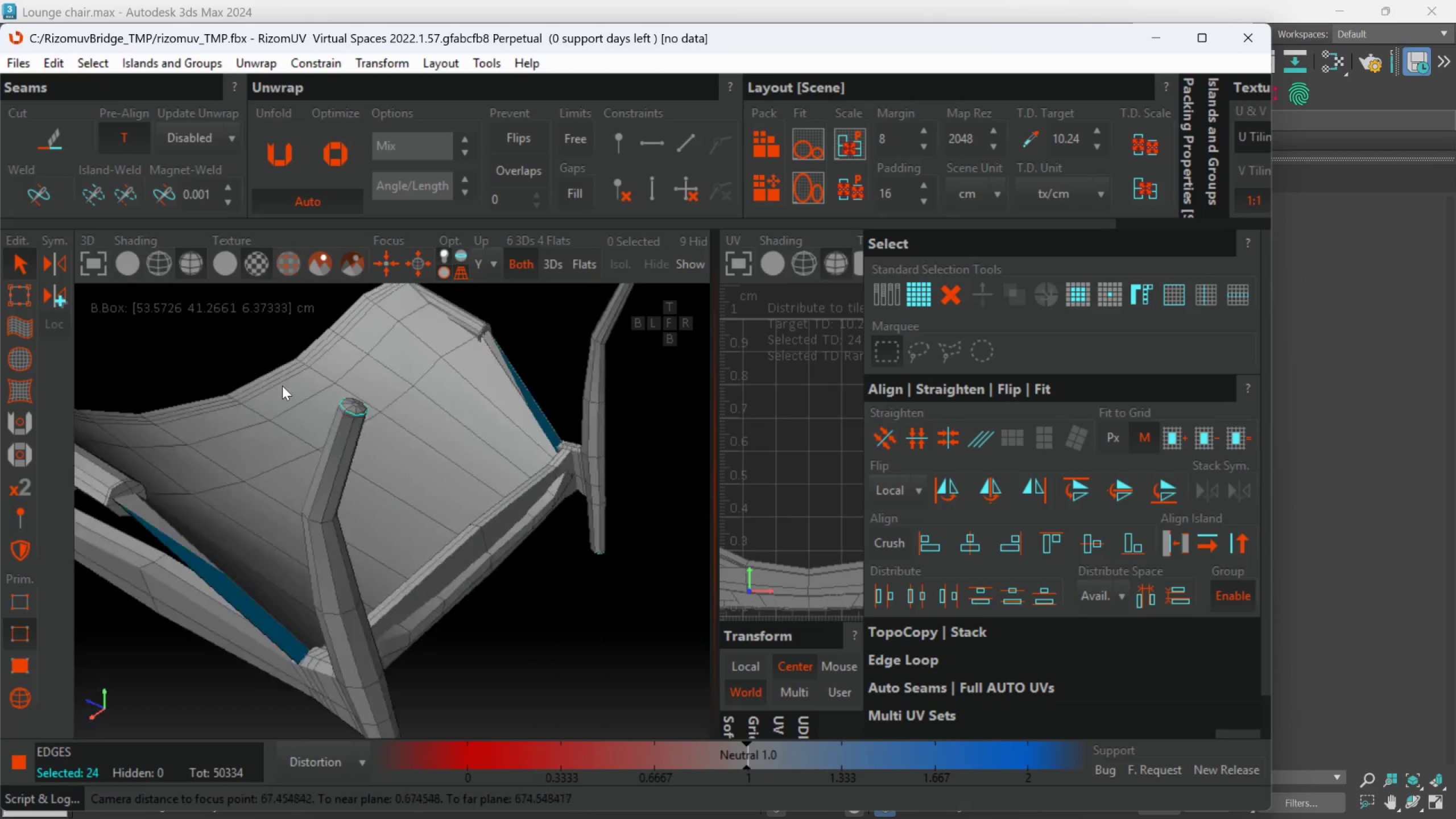 
scroll: coordinate [287, 388], scroll_direction: down, amount: 6.0
 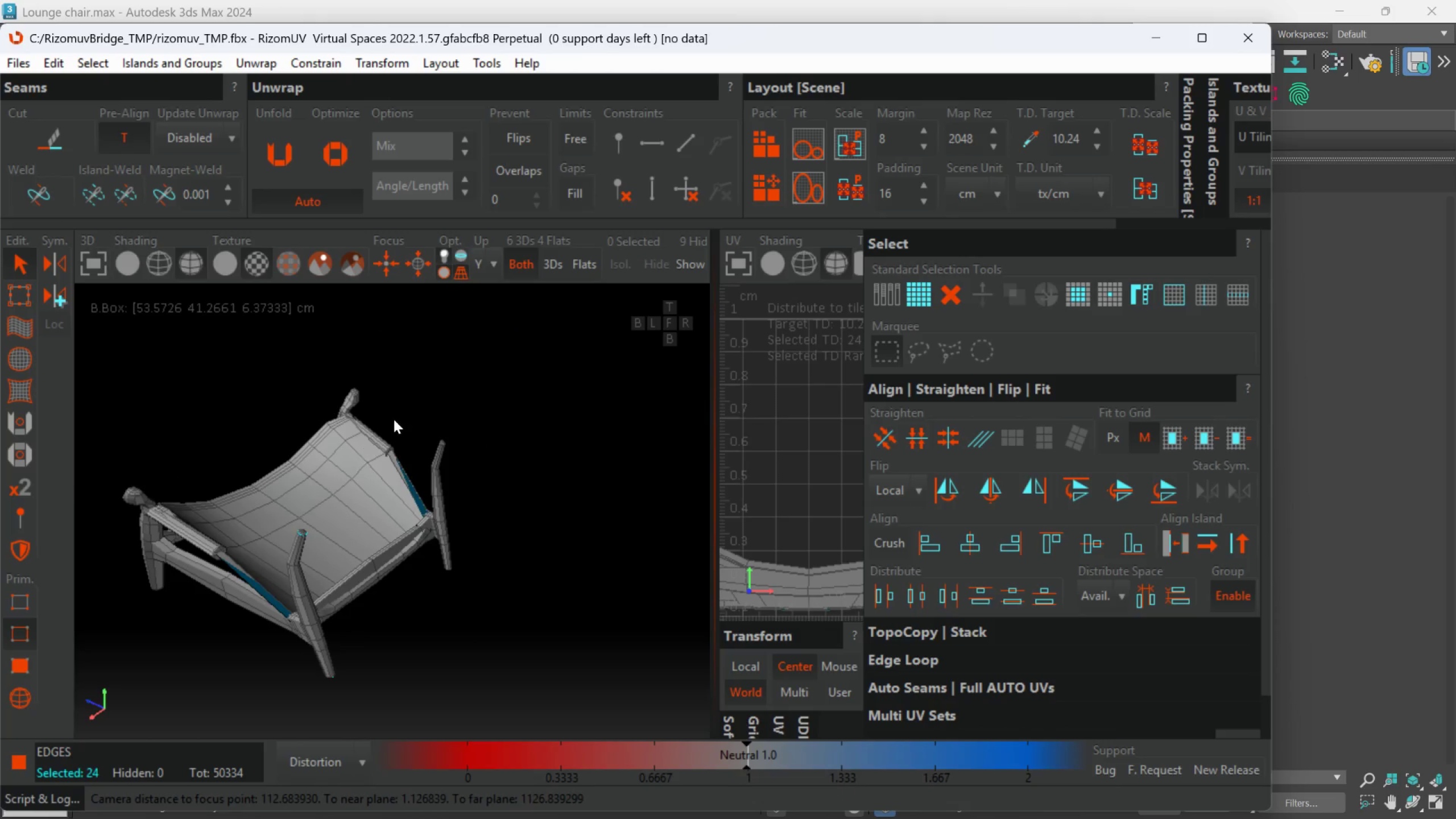 
hold_key(key=ControlLeft, duration=0.88)
left_click([438, 484])
 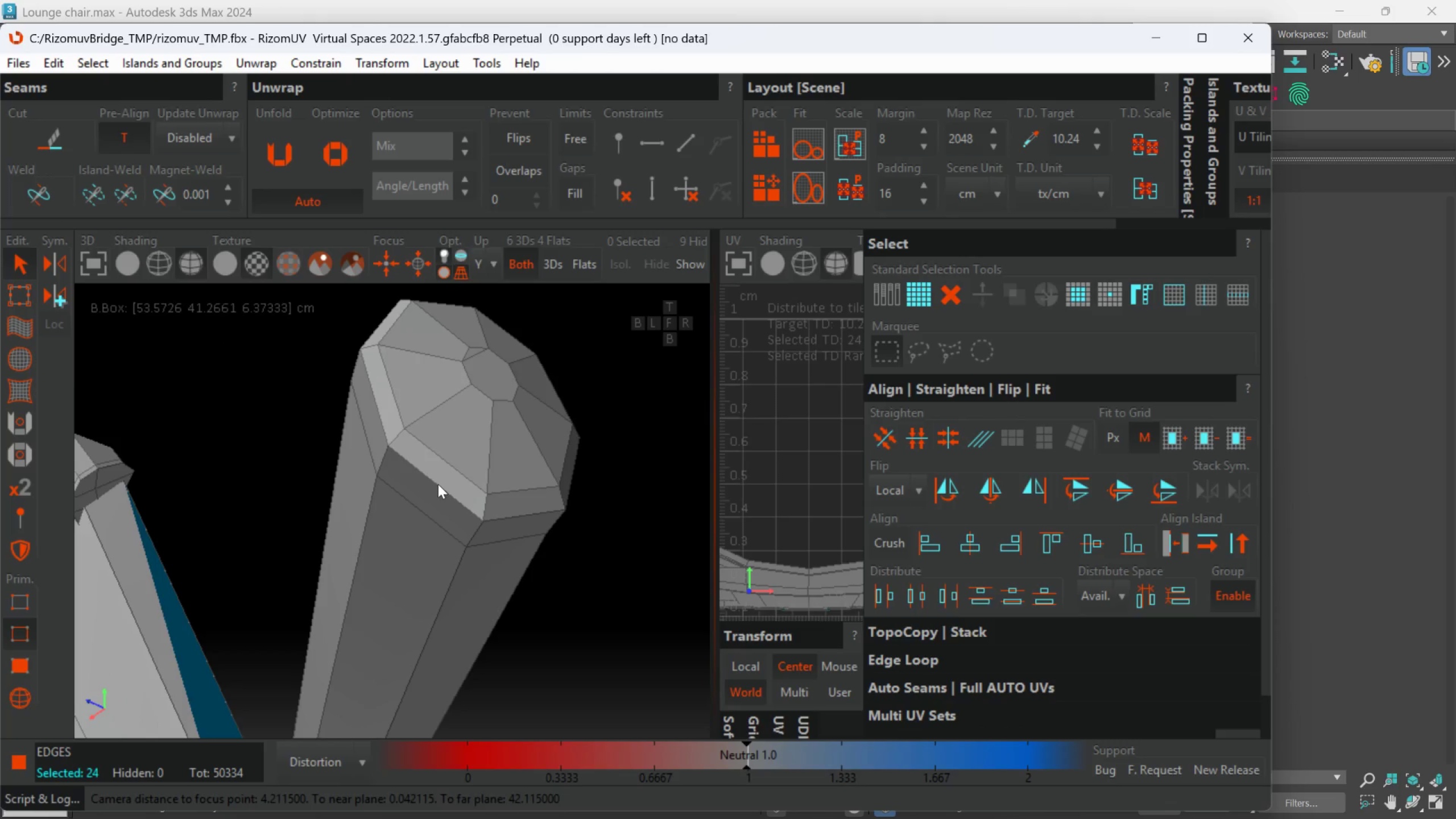 
scroll: coordinate [438, 484], scroll_direction: up, amount: 12.0
 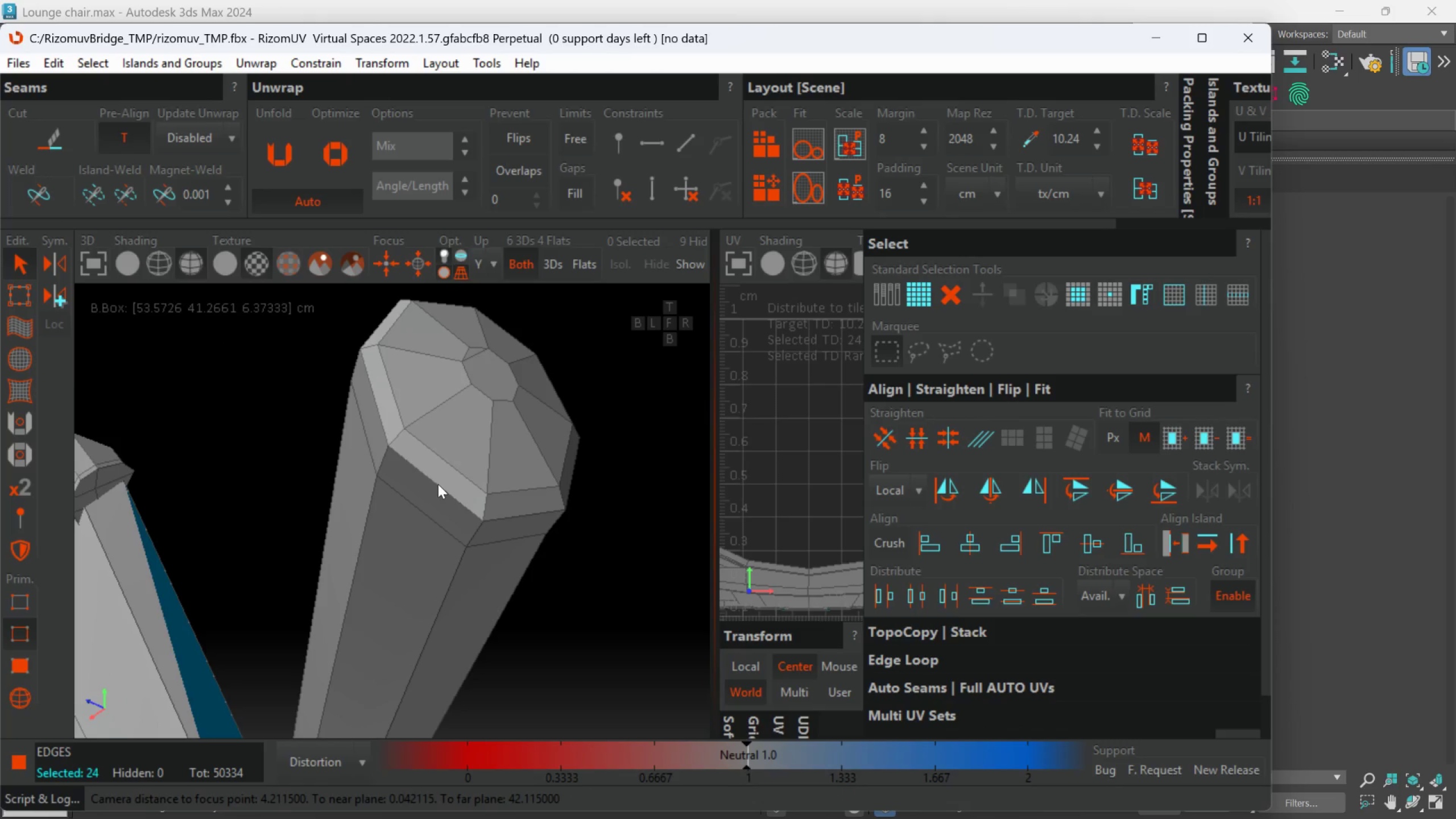 
double_click([438, 484])
 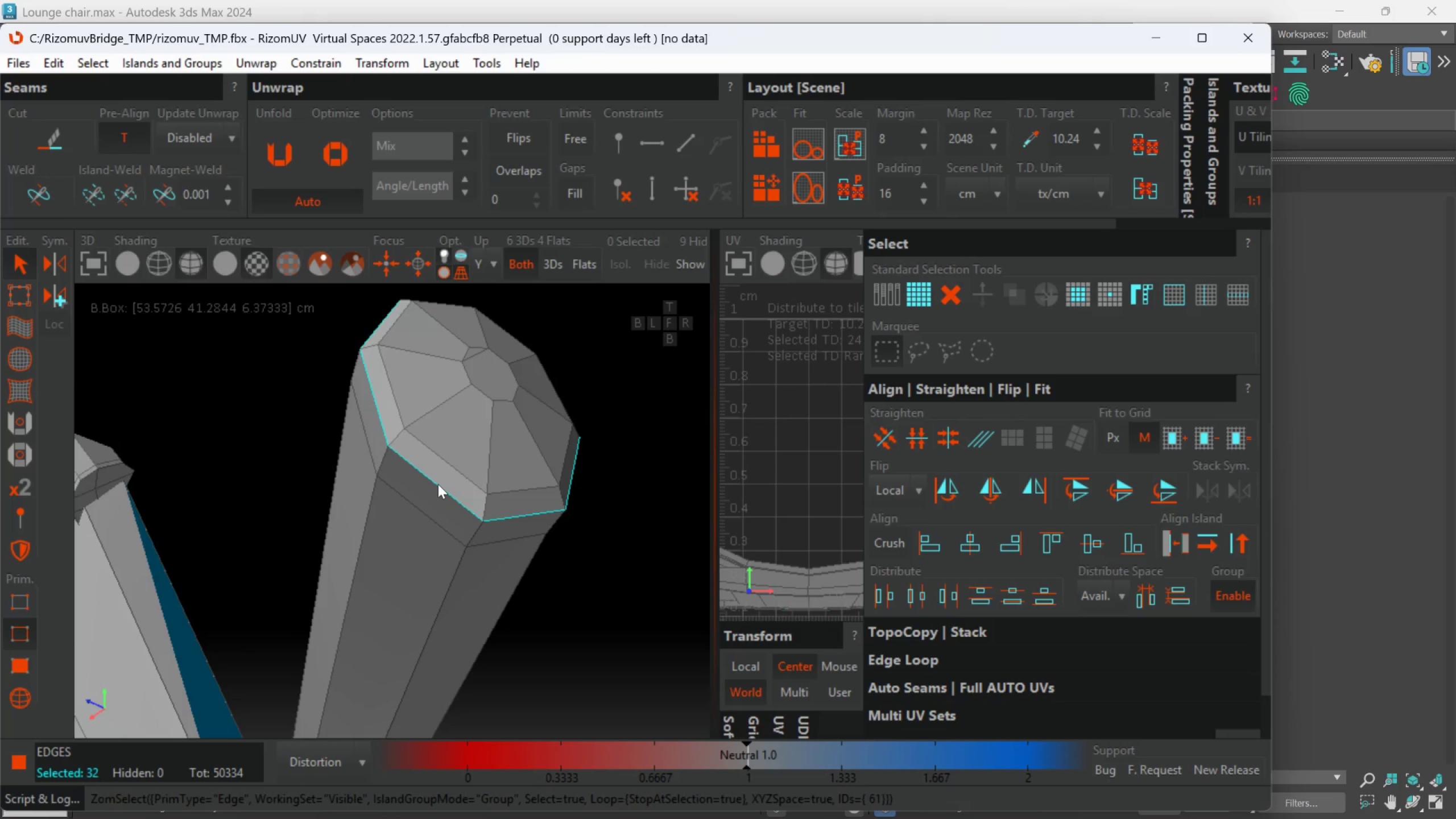 
hold_key(key=AltLeft, duration=1.09)
 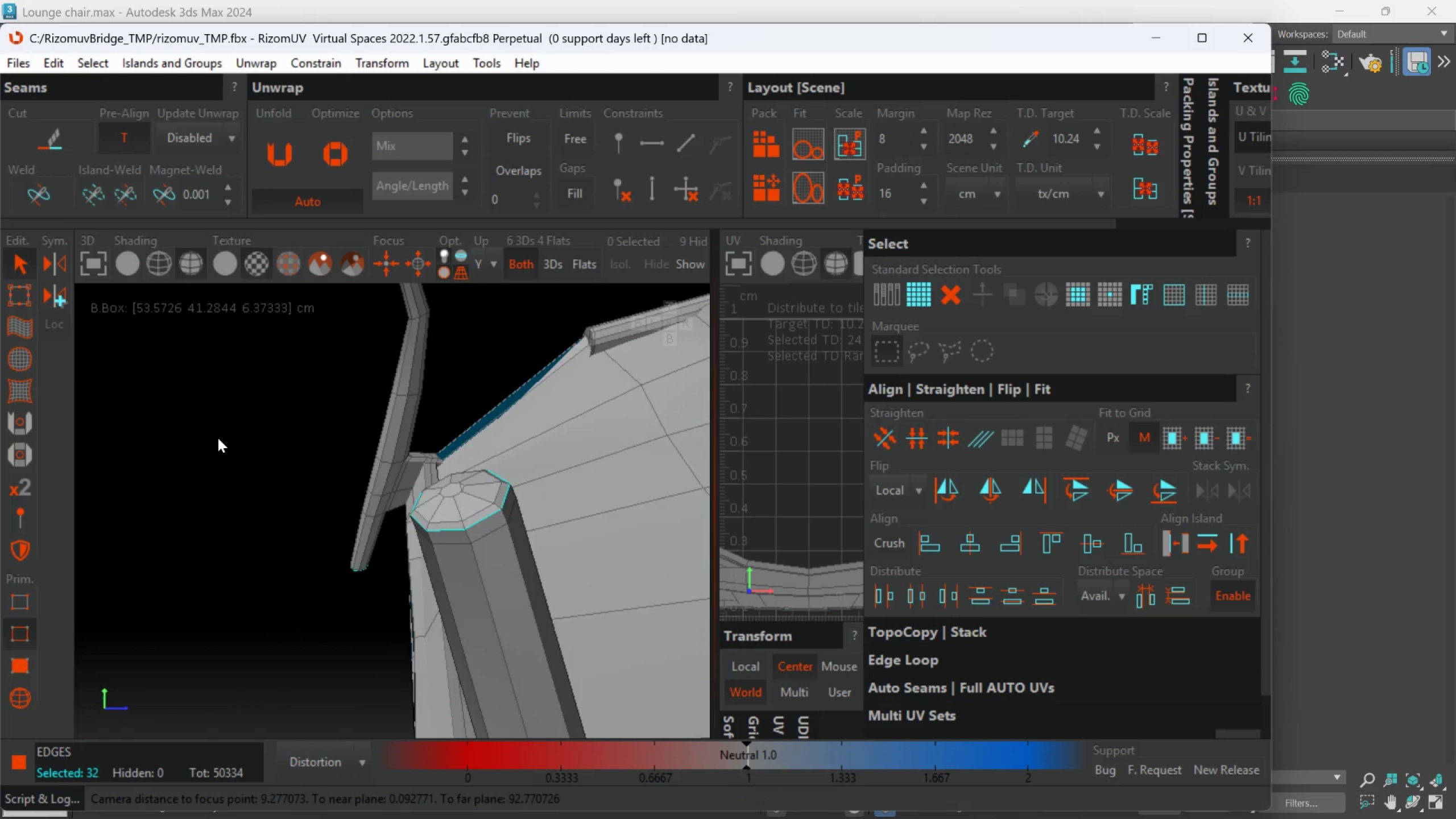 
scroll: coordinate [438, 484], scroll_direction: down, amount: 4.0
 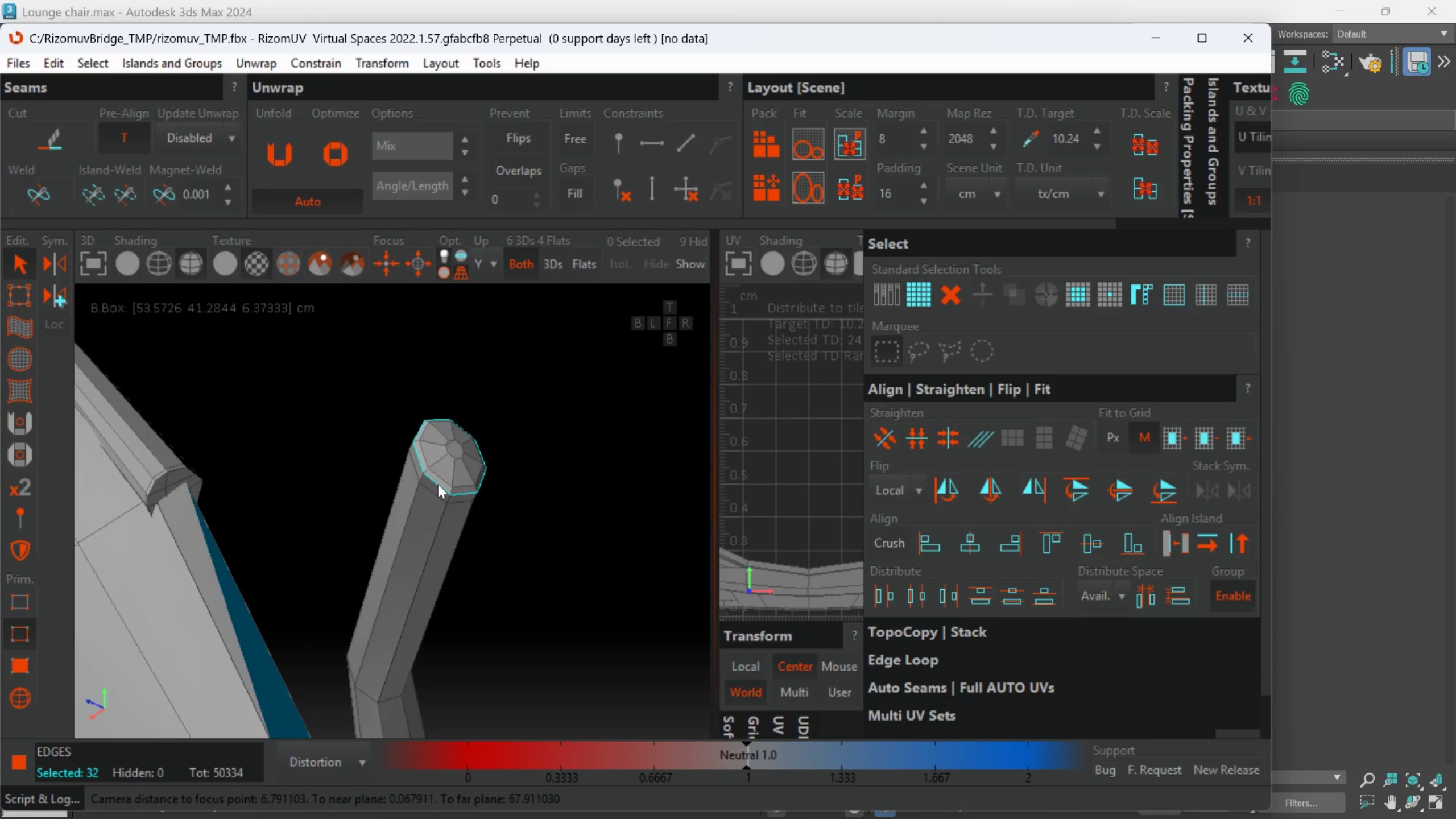 
hold_key(key=AltLeft, duration=1.2)
 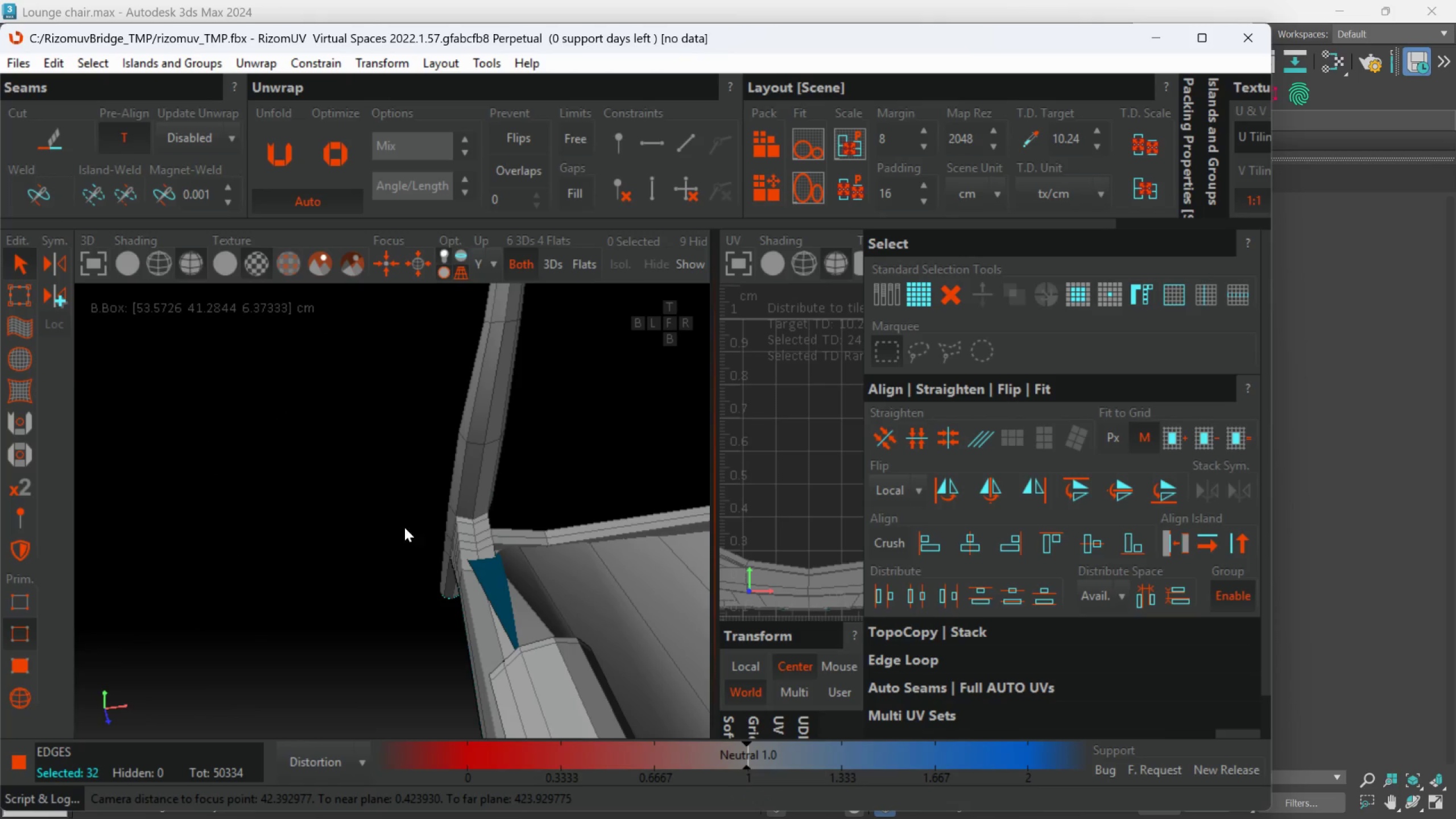 
scroll: coordinate [276, 464], scroll_direction: down, amount: 7.0
 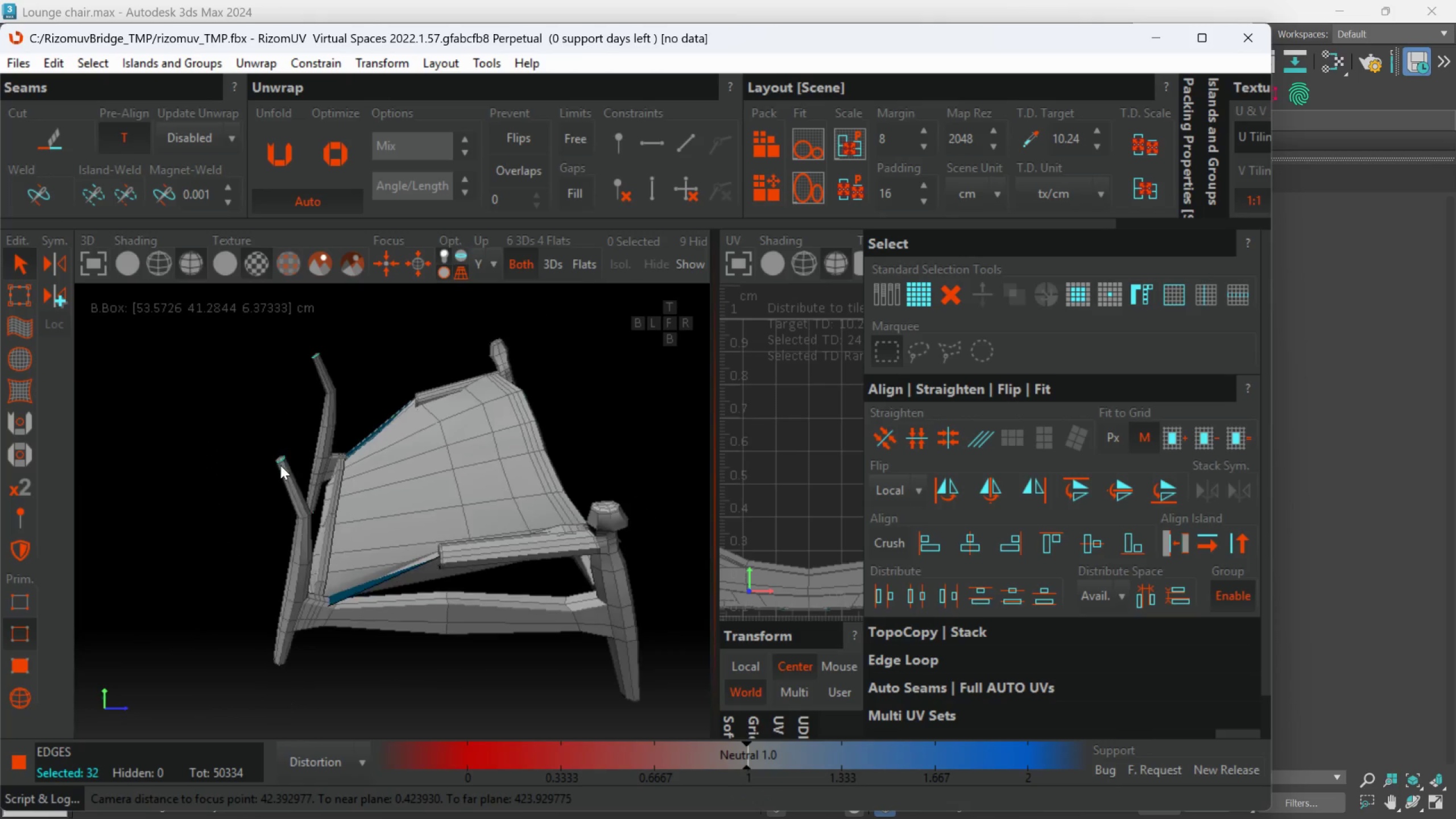 
hold_key(key=AltLeft, duration=3.59)
scroll: coordinate [373, 556], scroll_direction: up, amount: 3.0
 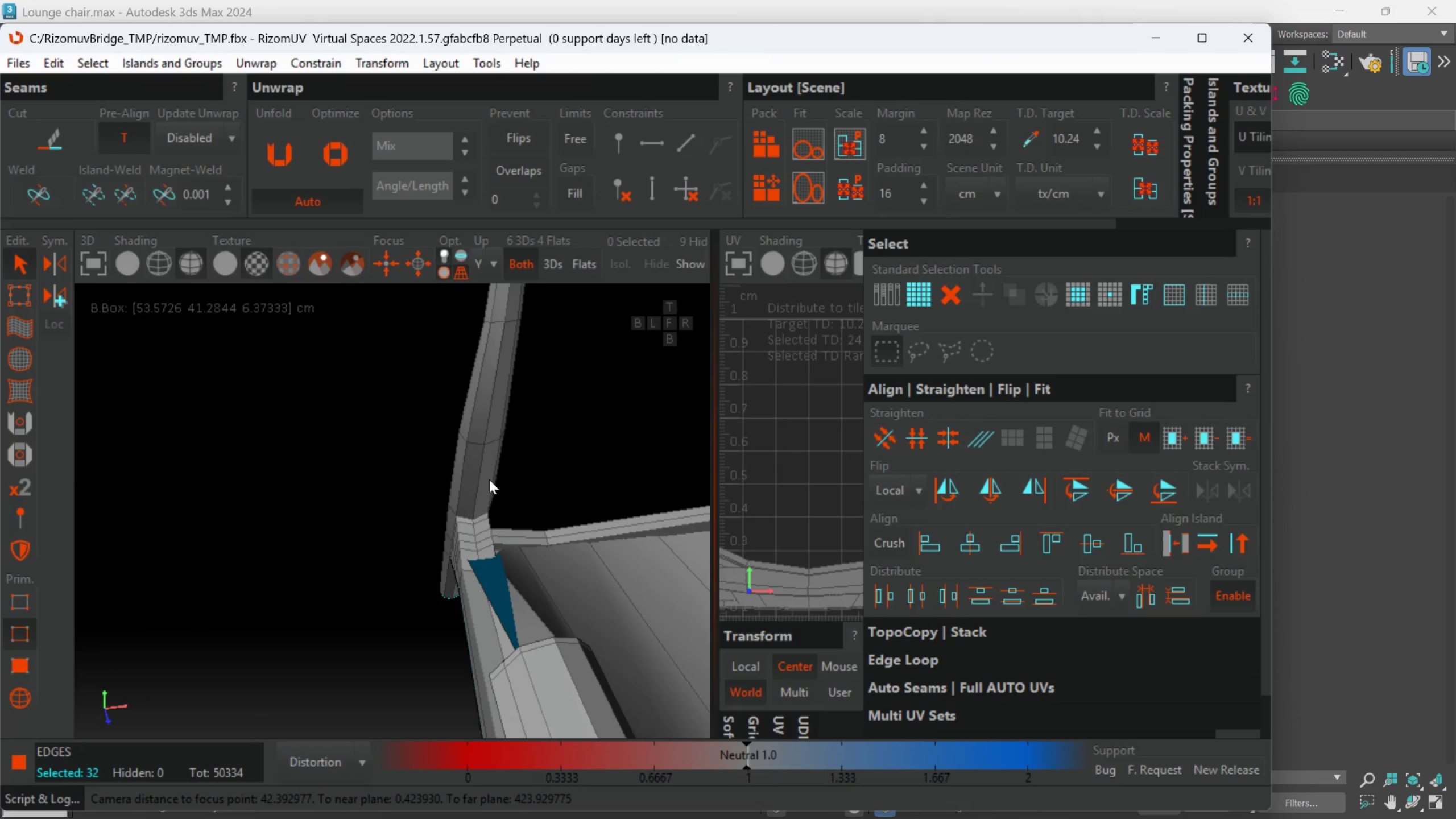 
hold_key(key=ControlLeft, duration=1.5)
 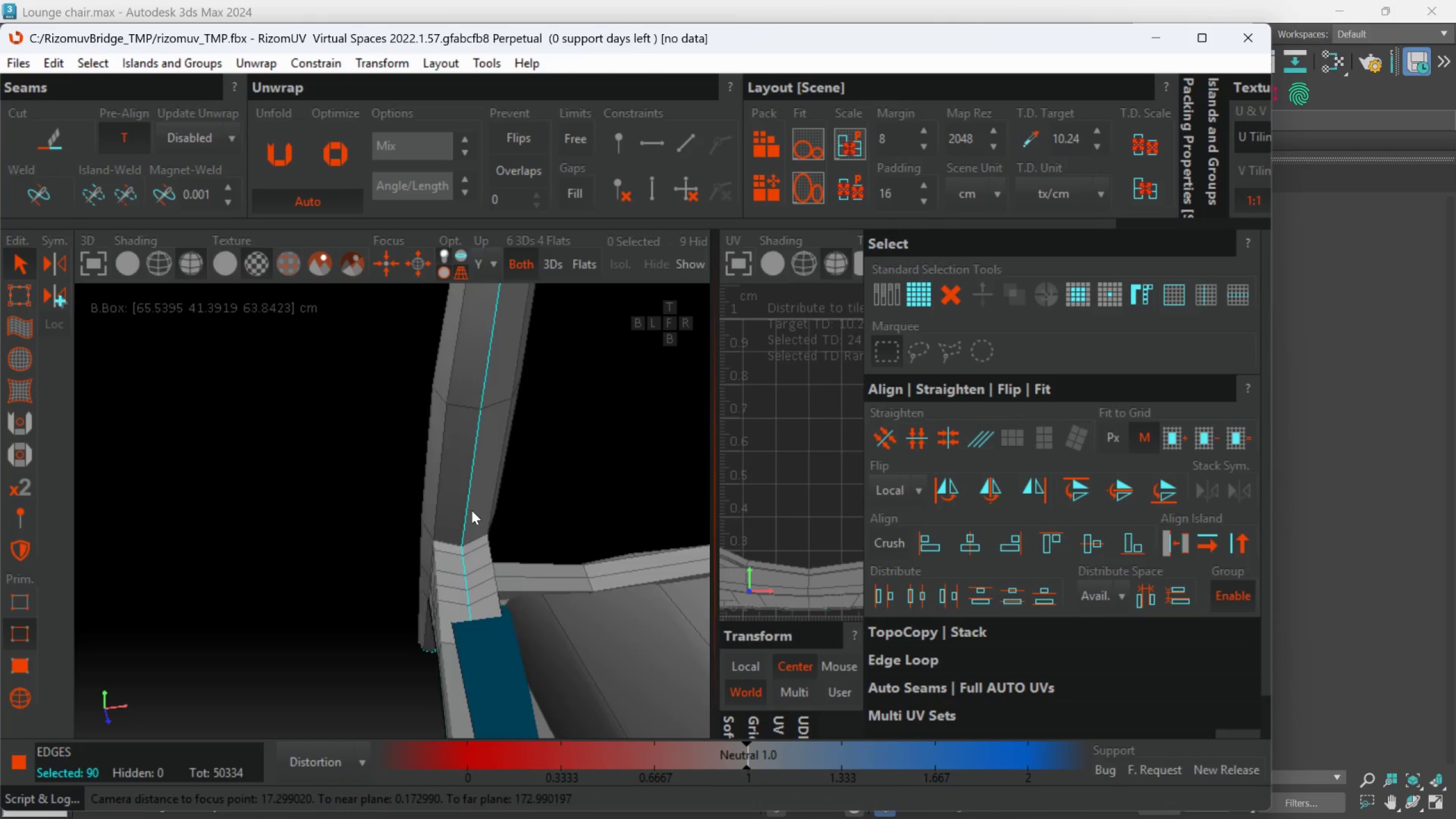 
scroll: coordinate [484, 489], scroll_direction: up, amount: 2.0
 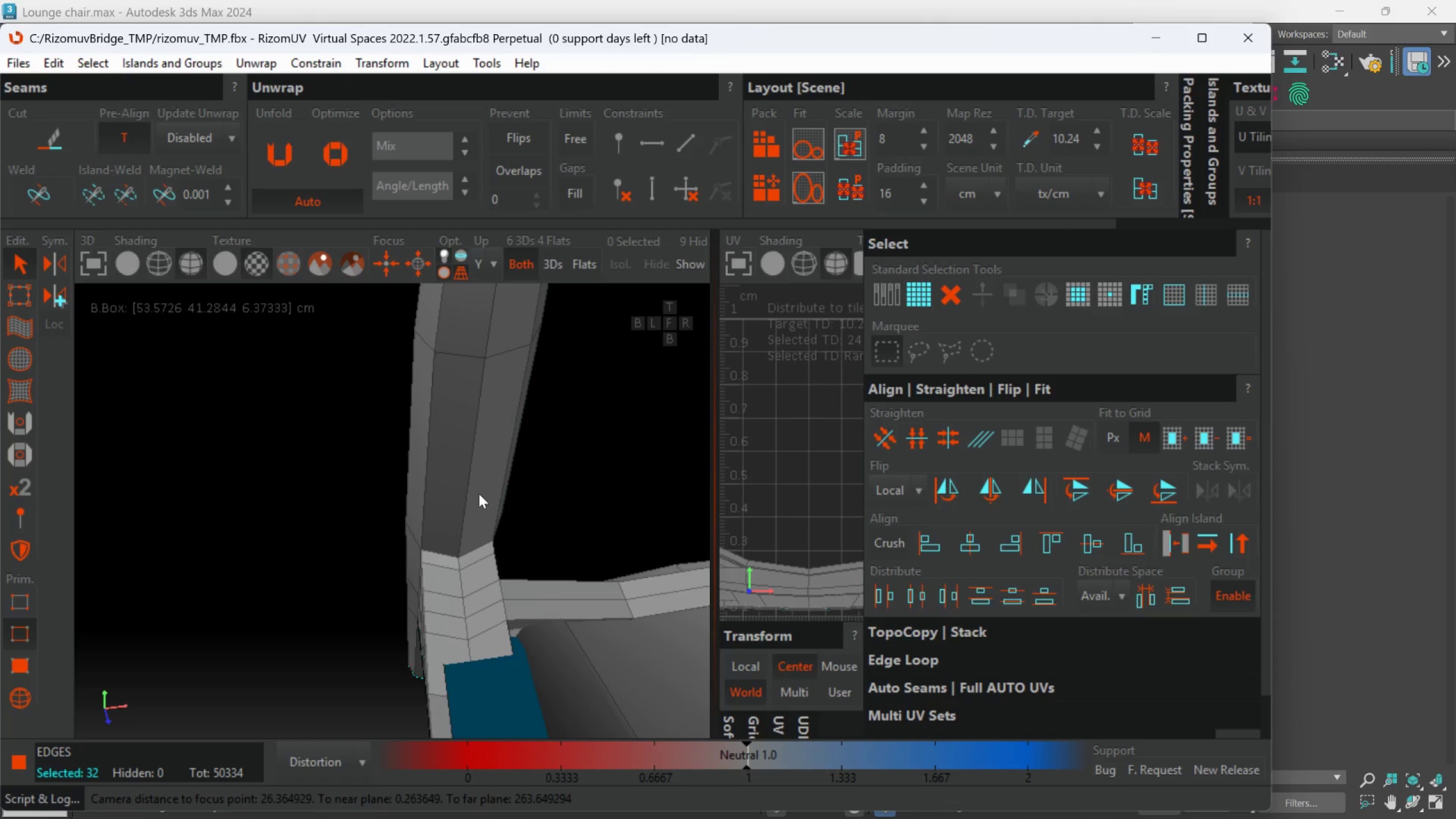 
left_click([462, 510])
 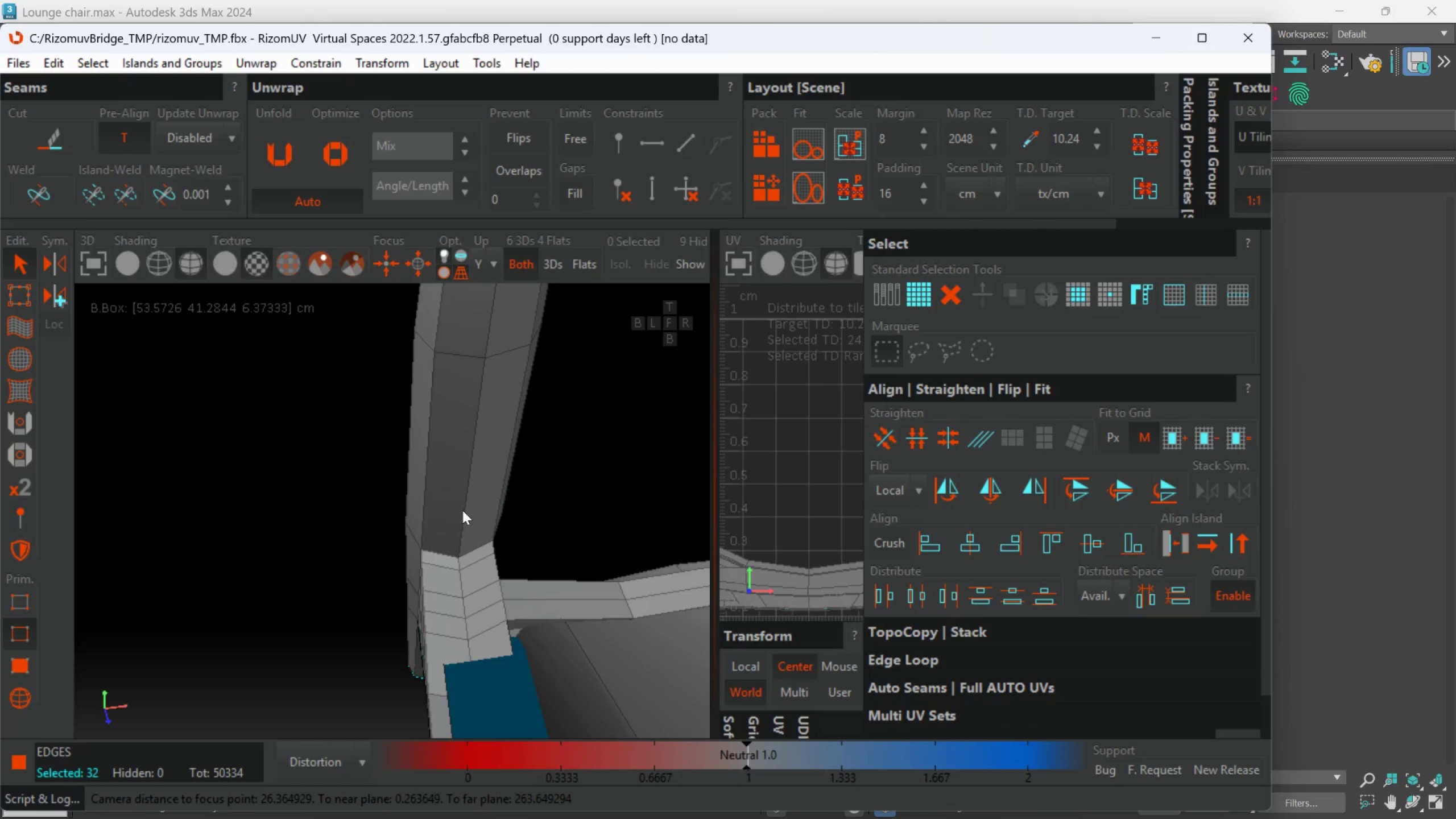 
double_click([462, 510])
 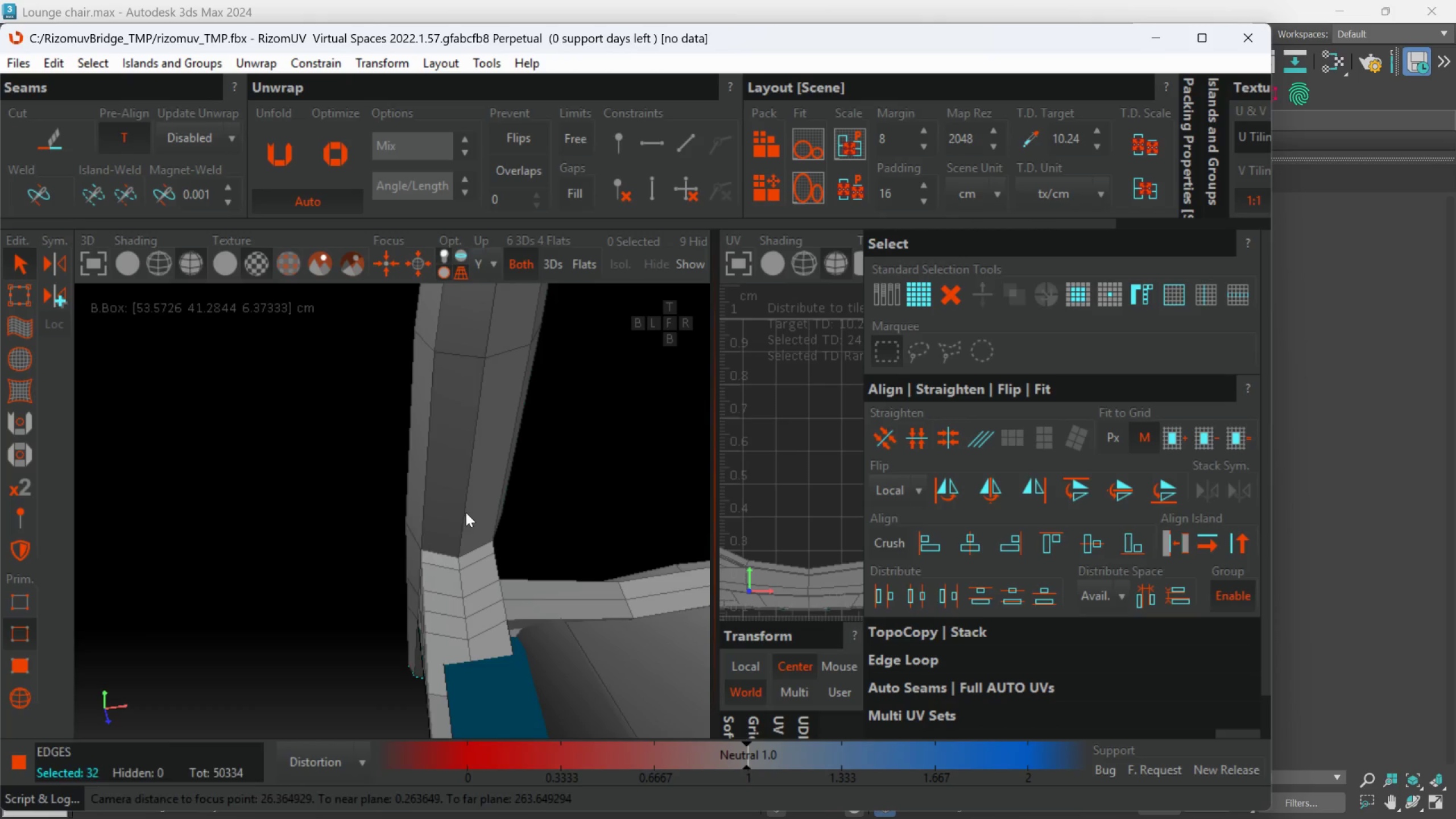 
hold_key(key=ControlLeft, duration=0.42)
 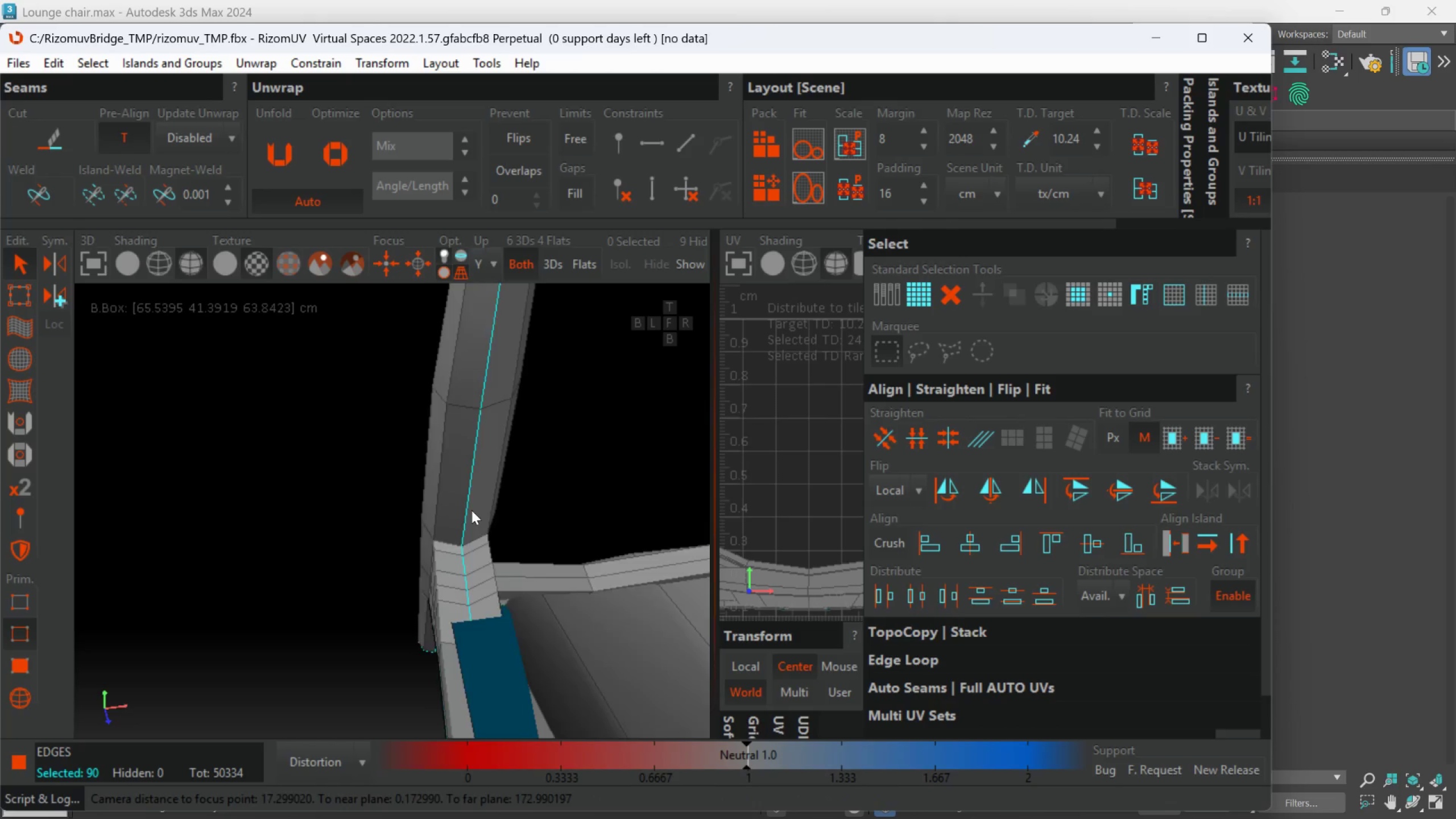 
hold_key(key=AltLeft, duration=1.51)
 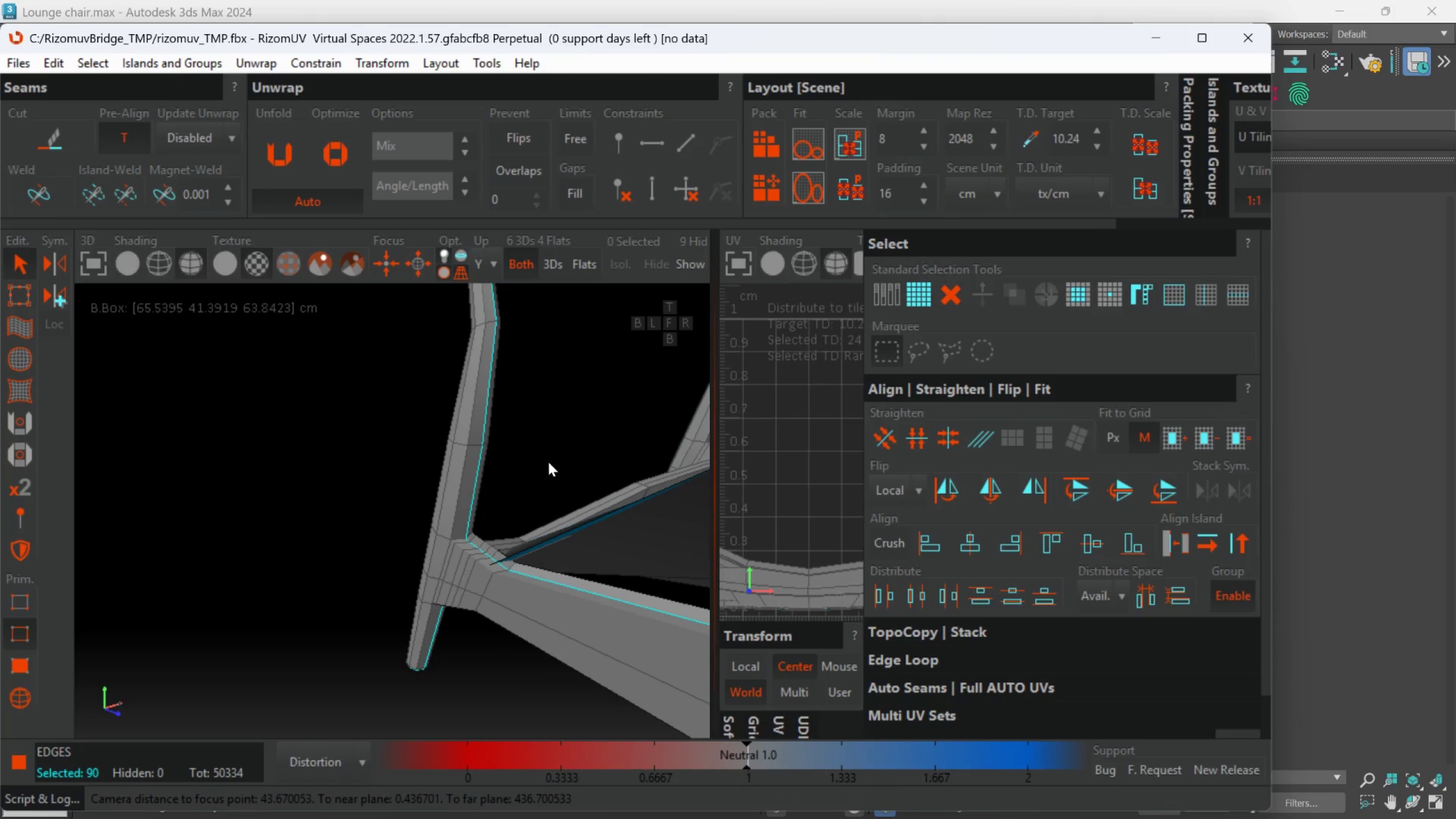 
scroll: coordinate [471, 510], scroll_direction: down, amount: 3.0
 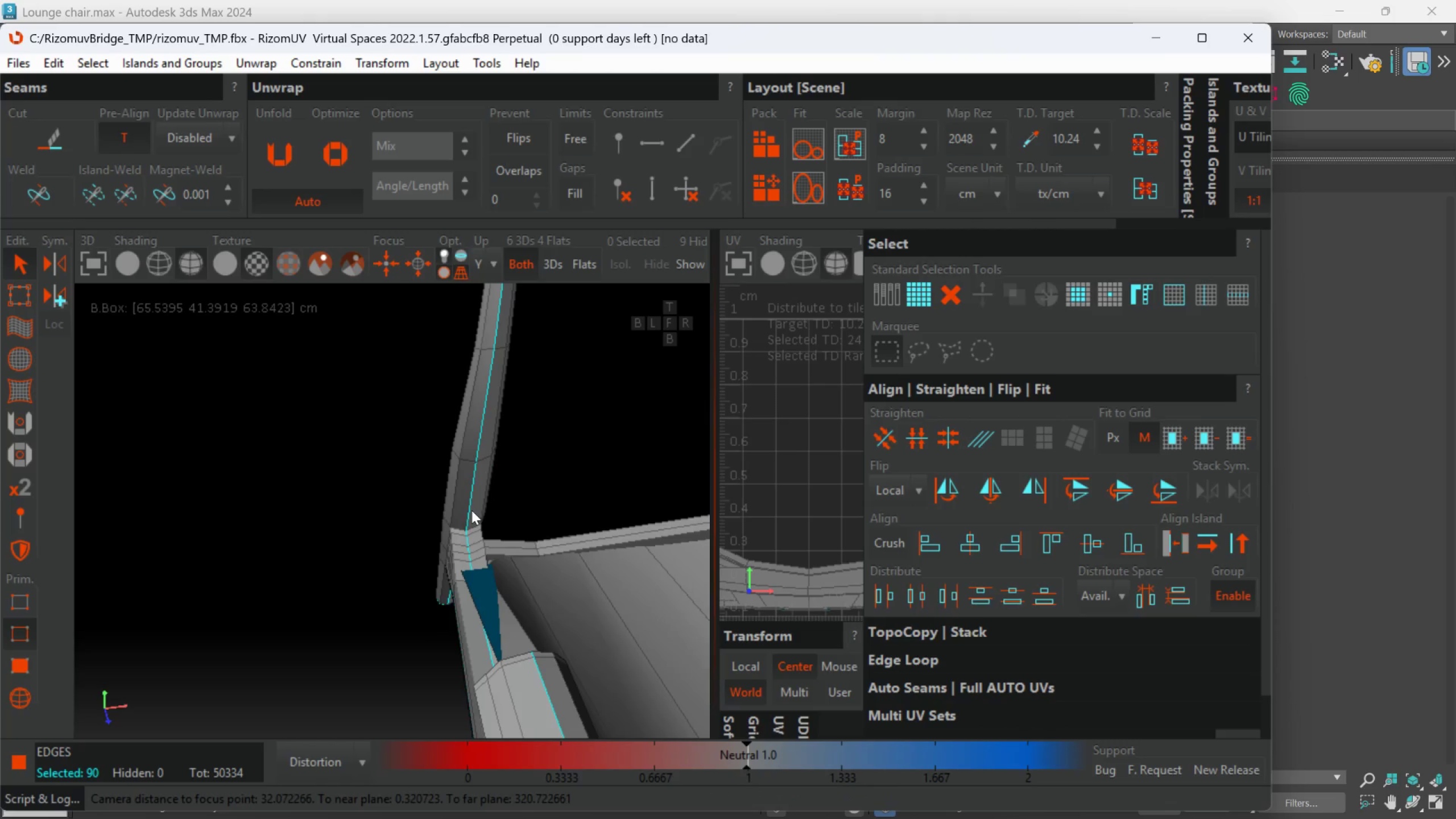 
key(Alt+AltLeft)
 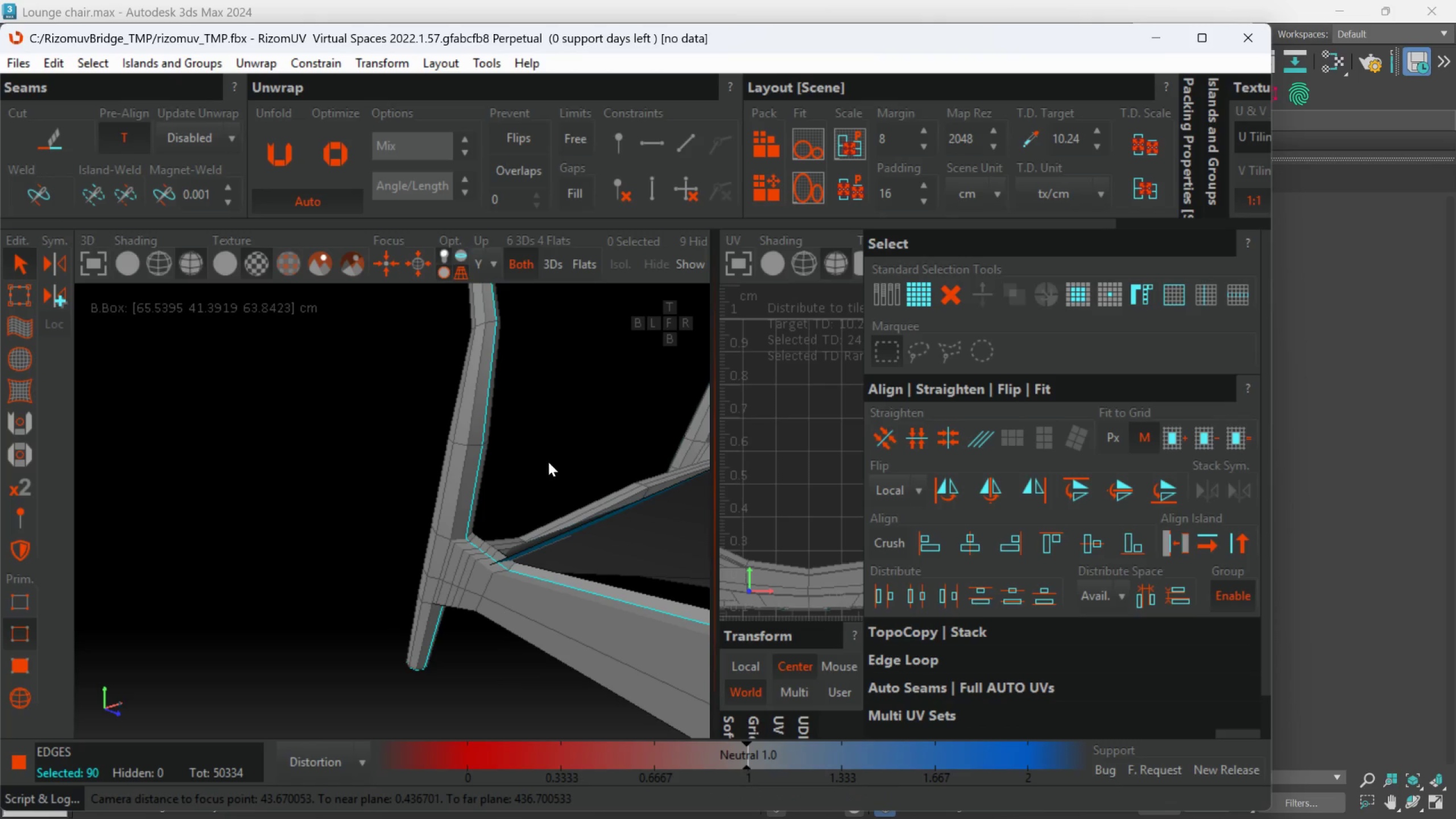 
key(Alt+AltLeft)
 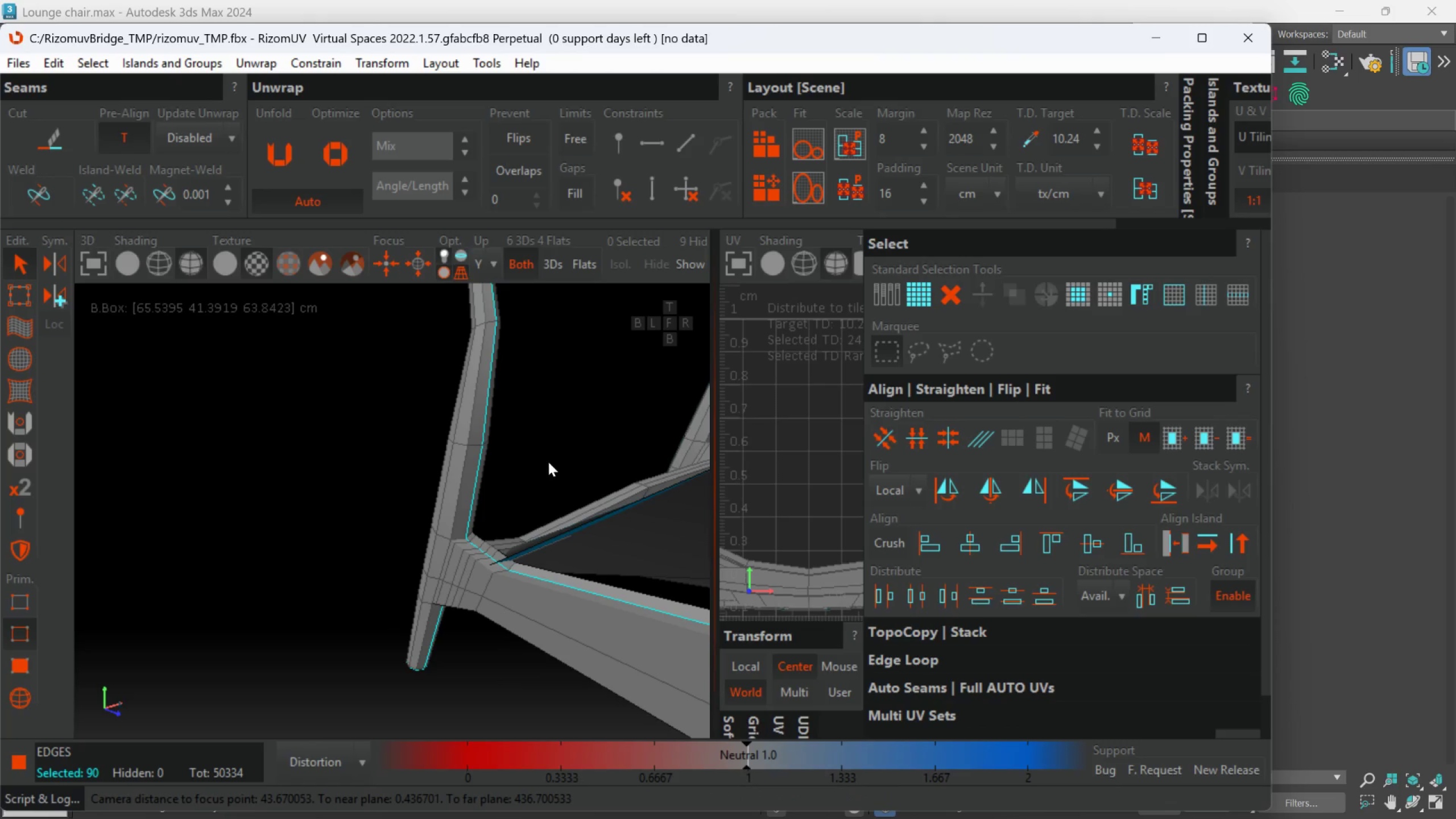 
key(Alt+AltLeft)
 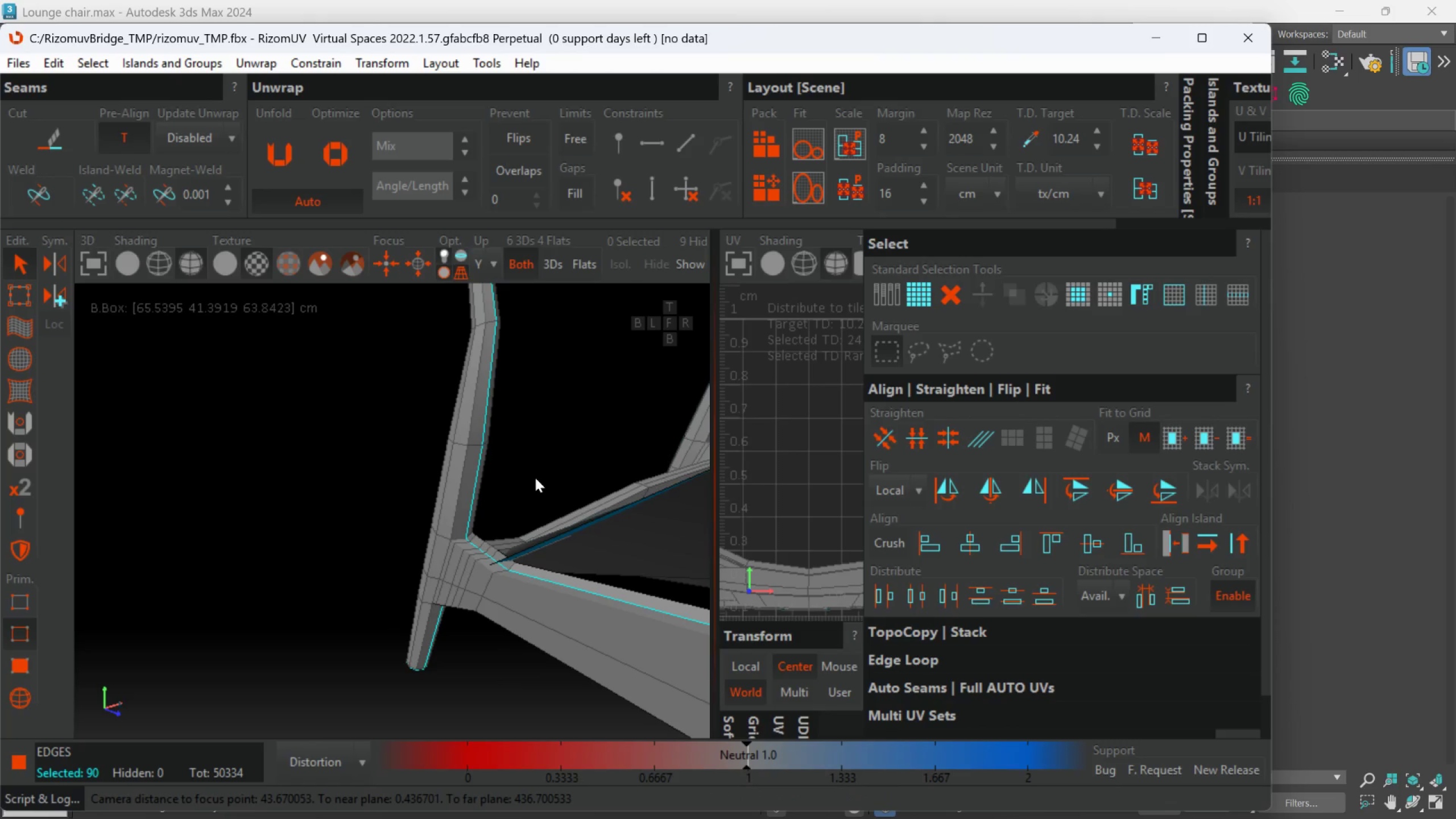 
hold_key(key=AltLeft, duration=0.47)
 